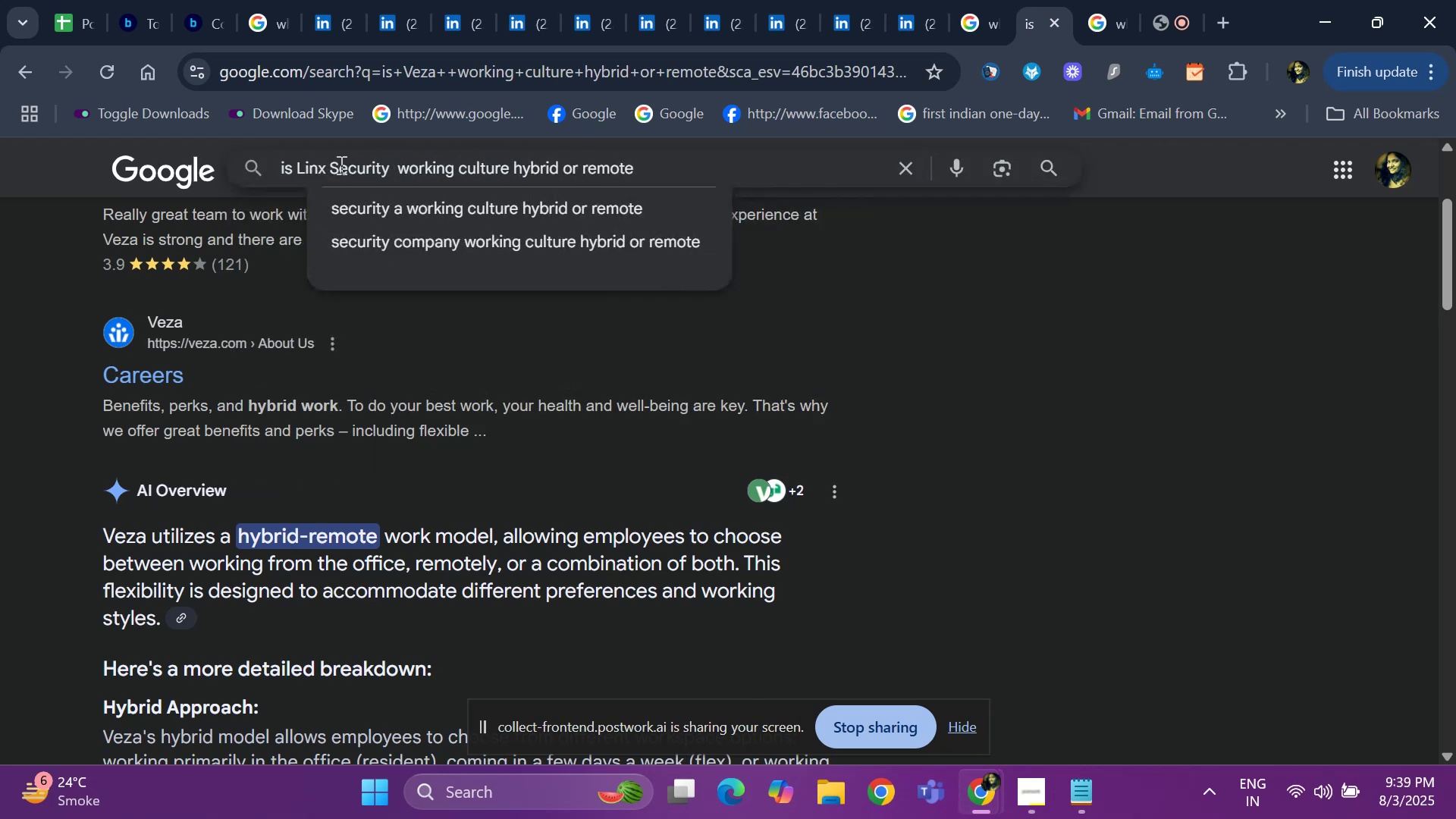 
key(Enter)
 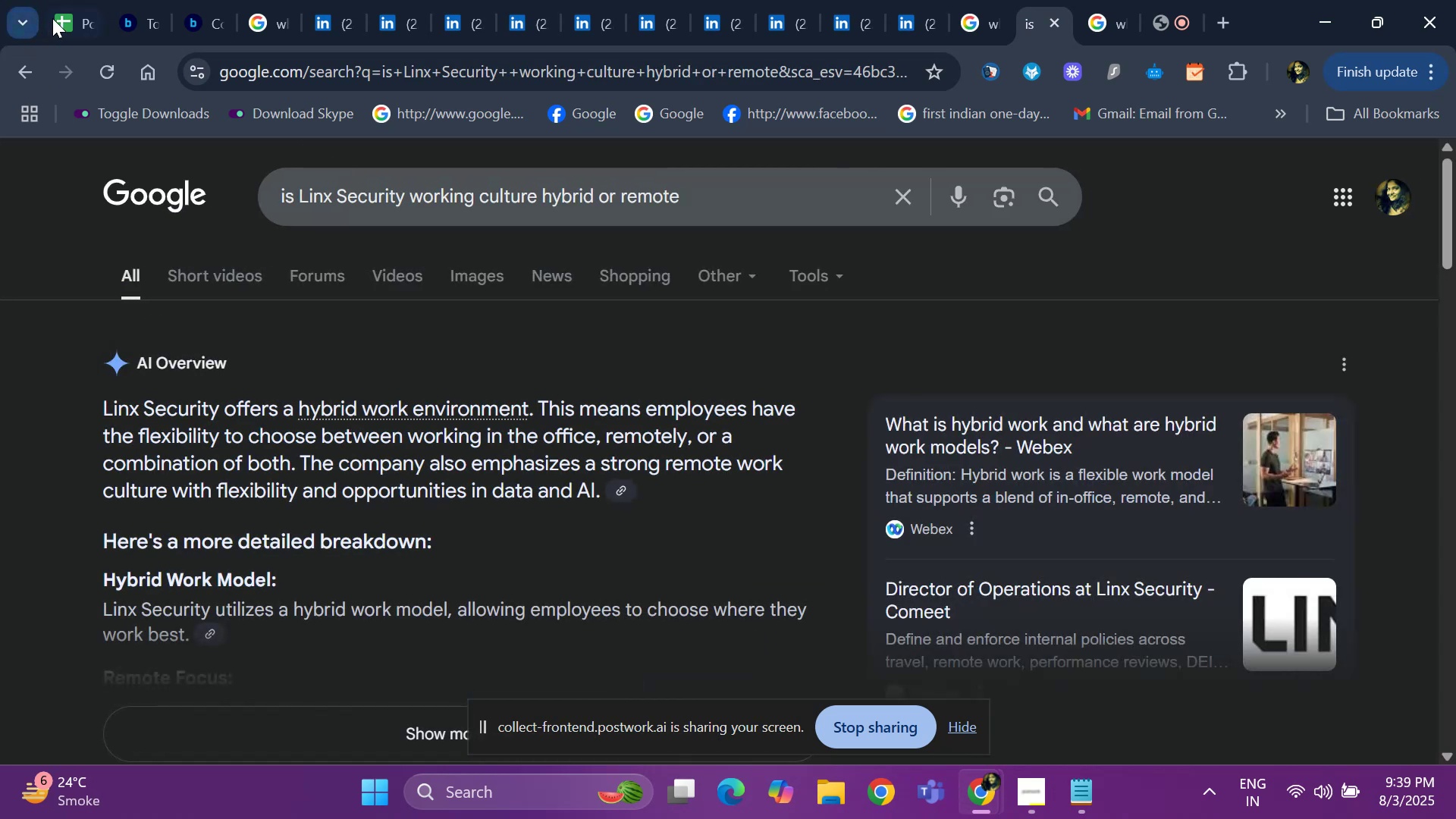 
wait(5.74)
 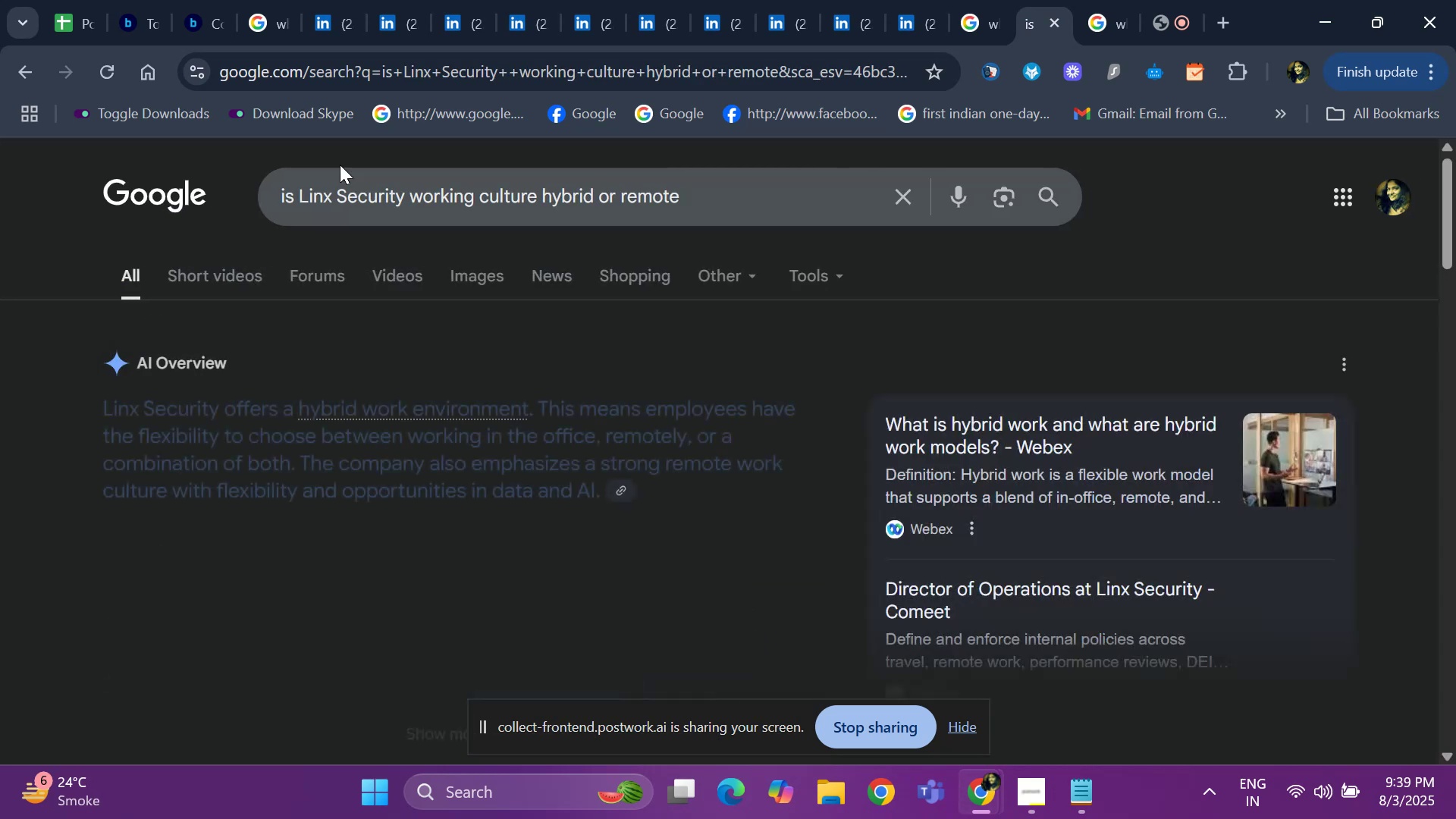 
key(ArrowRight)
 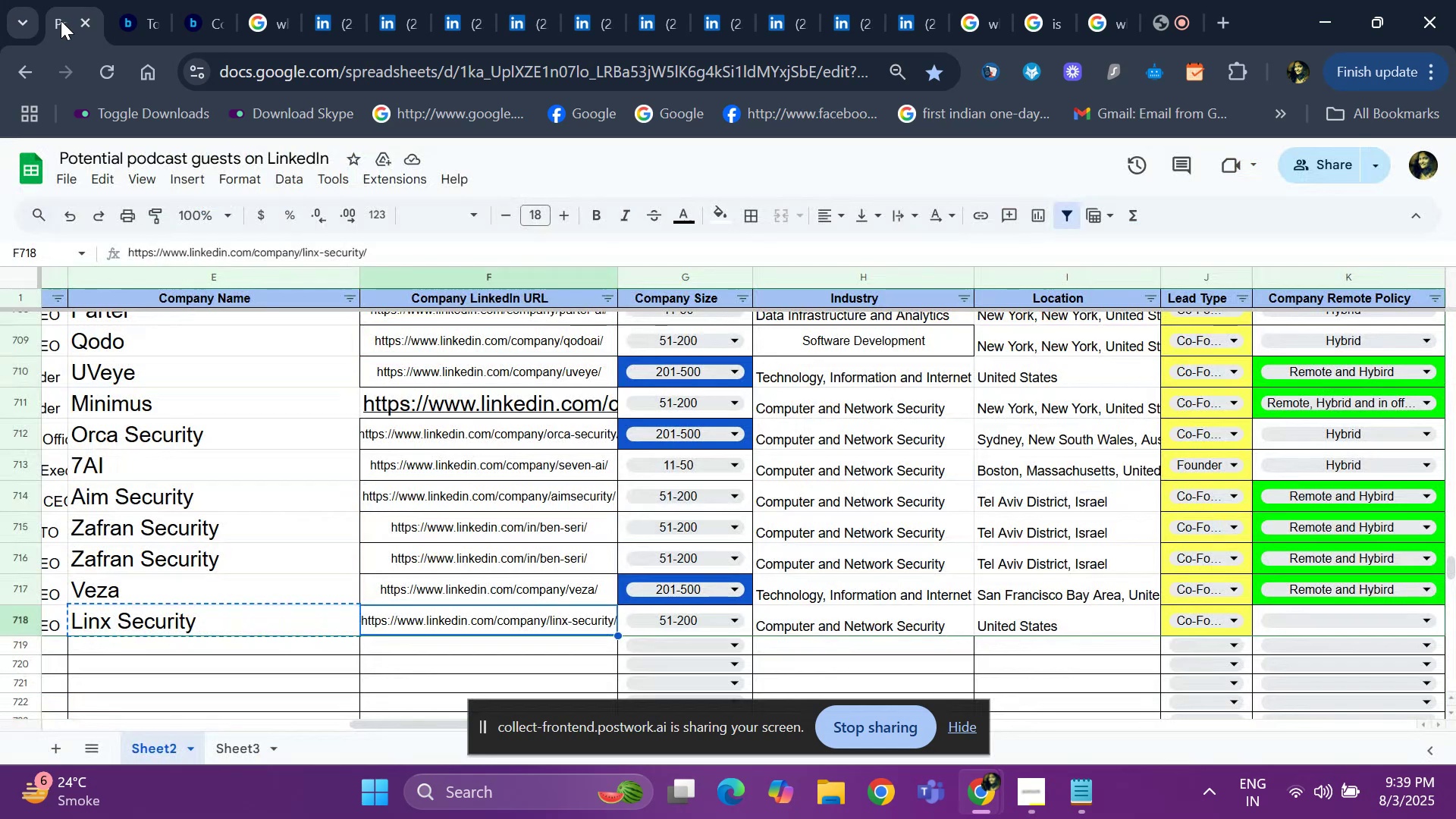 
key(ArrowRight)
 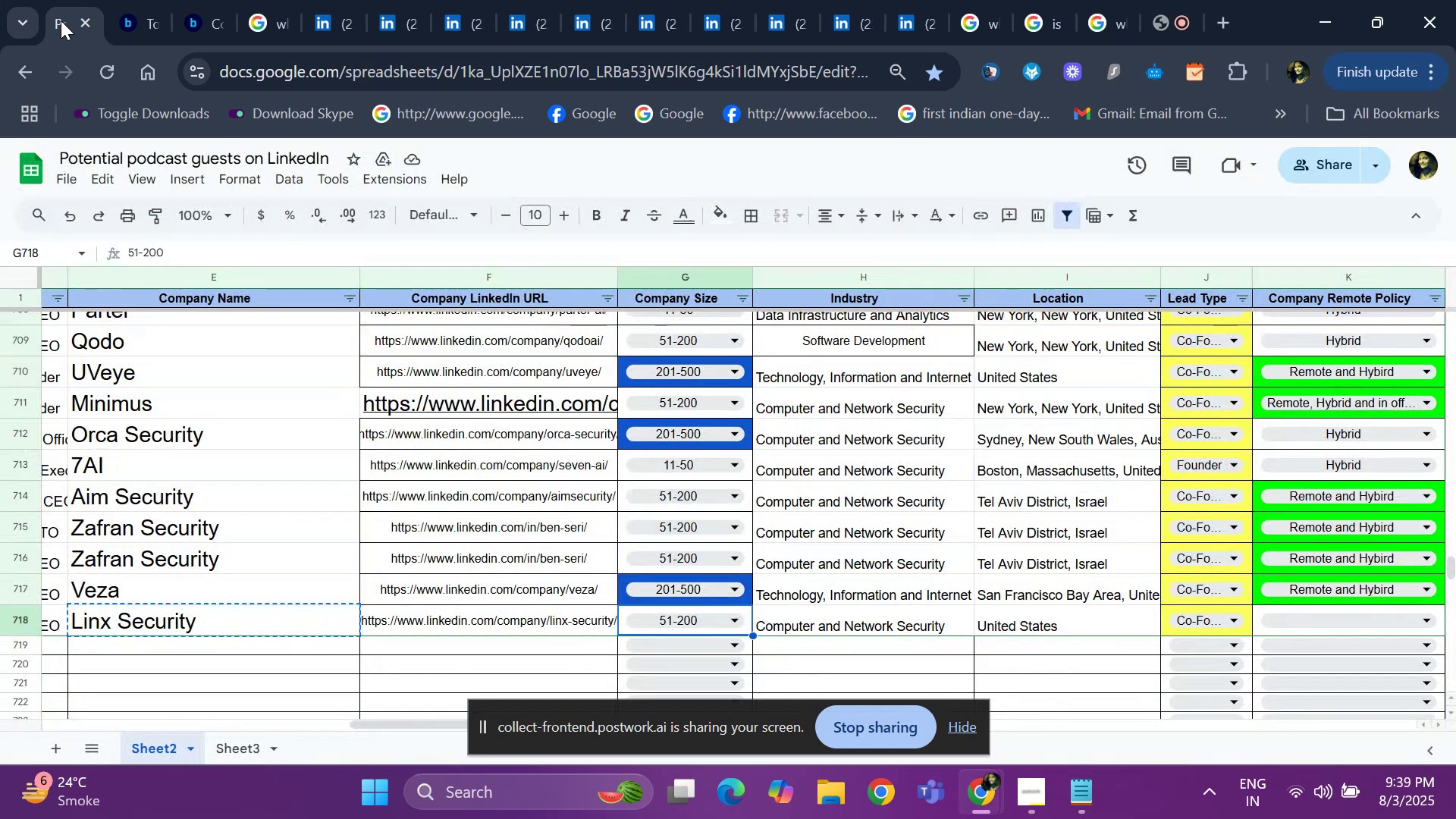 
key(ArrowRight)
 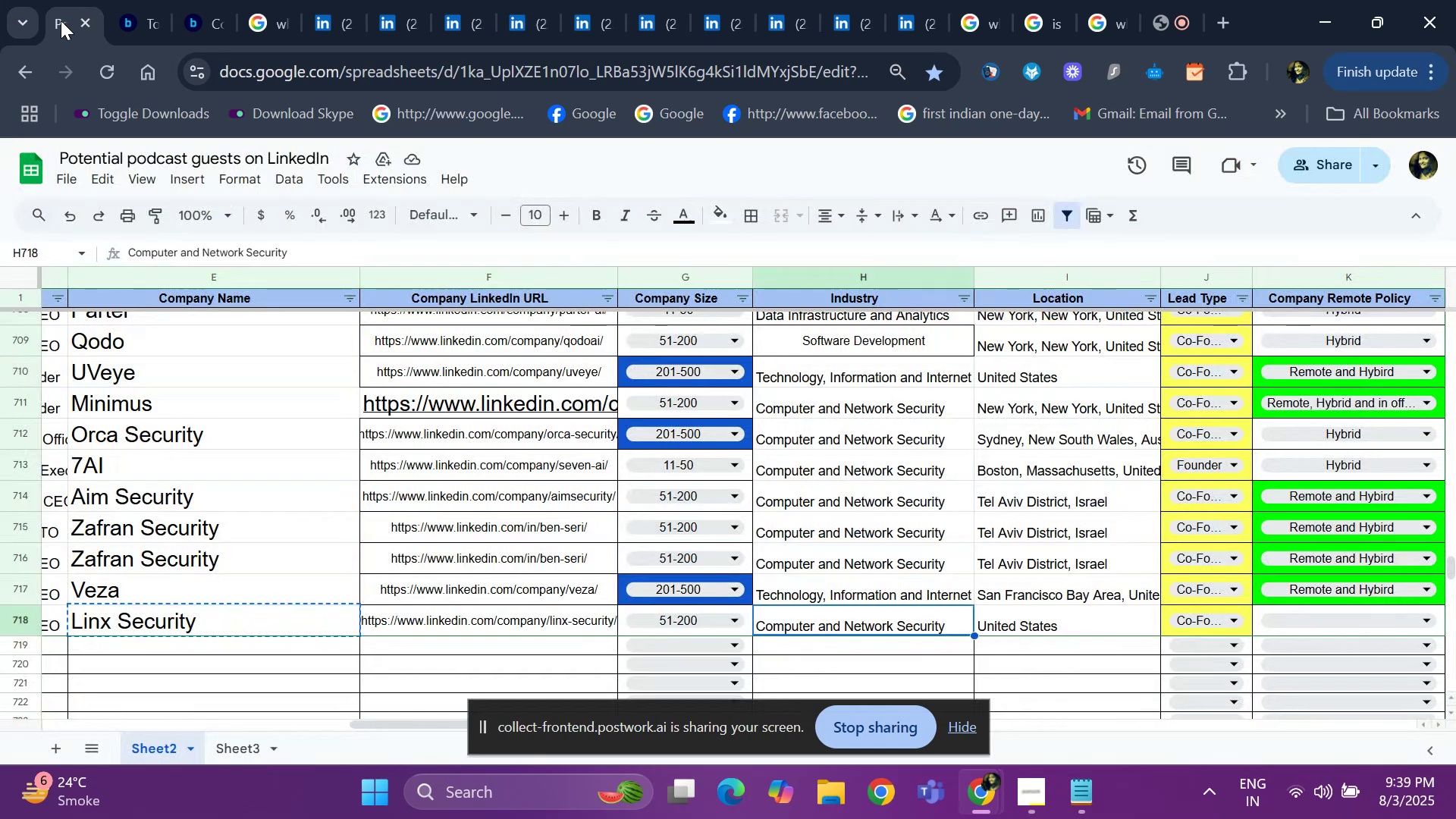 
key(ArrowRight)
 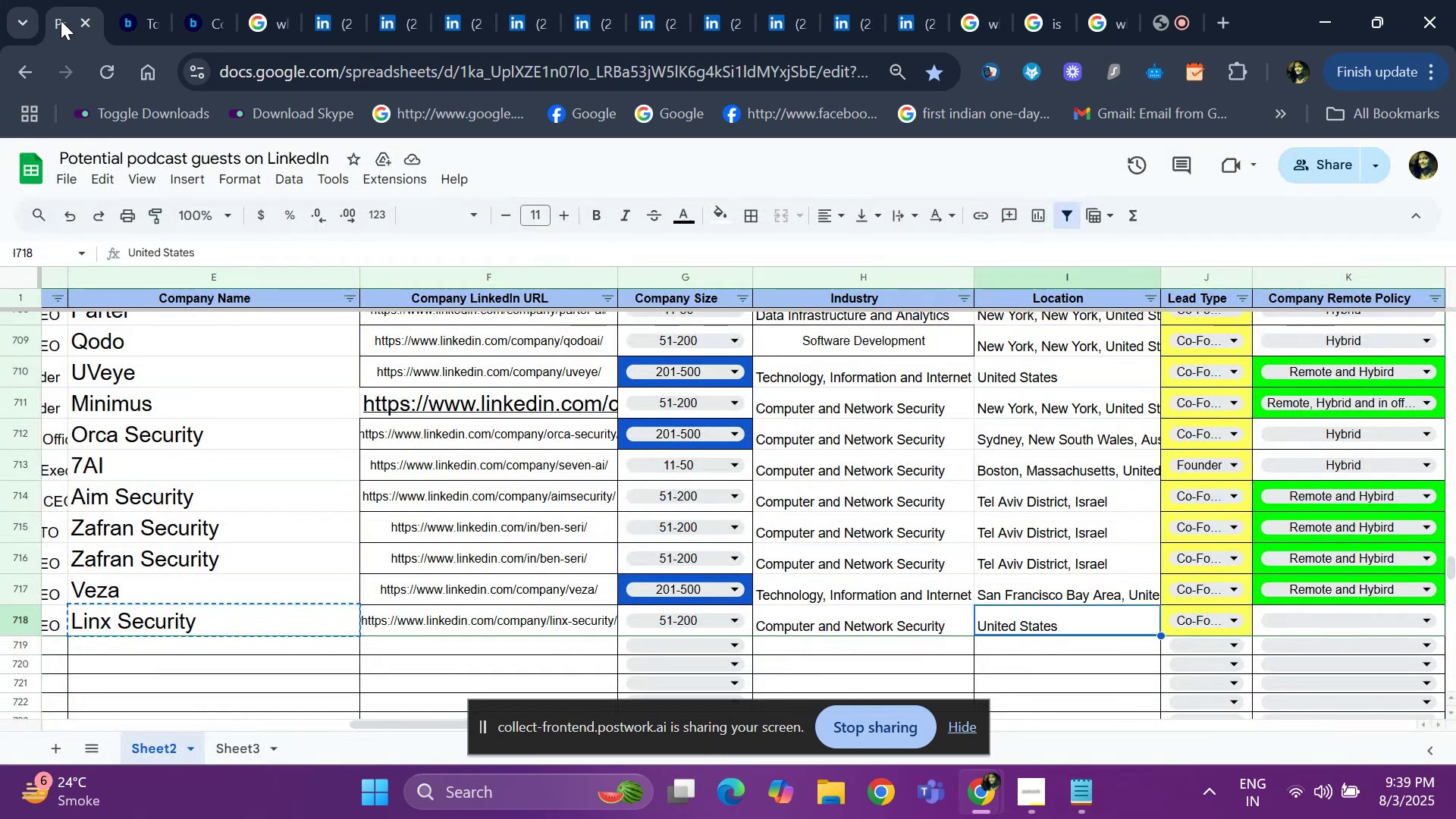 
key(ArrowRight)
 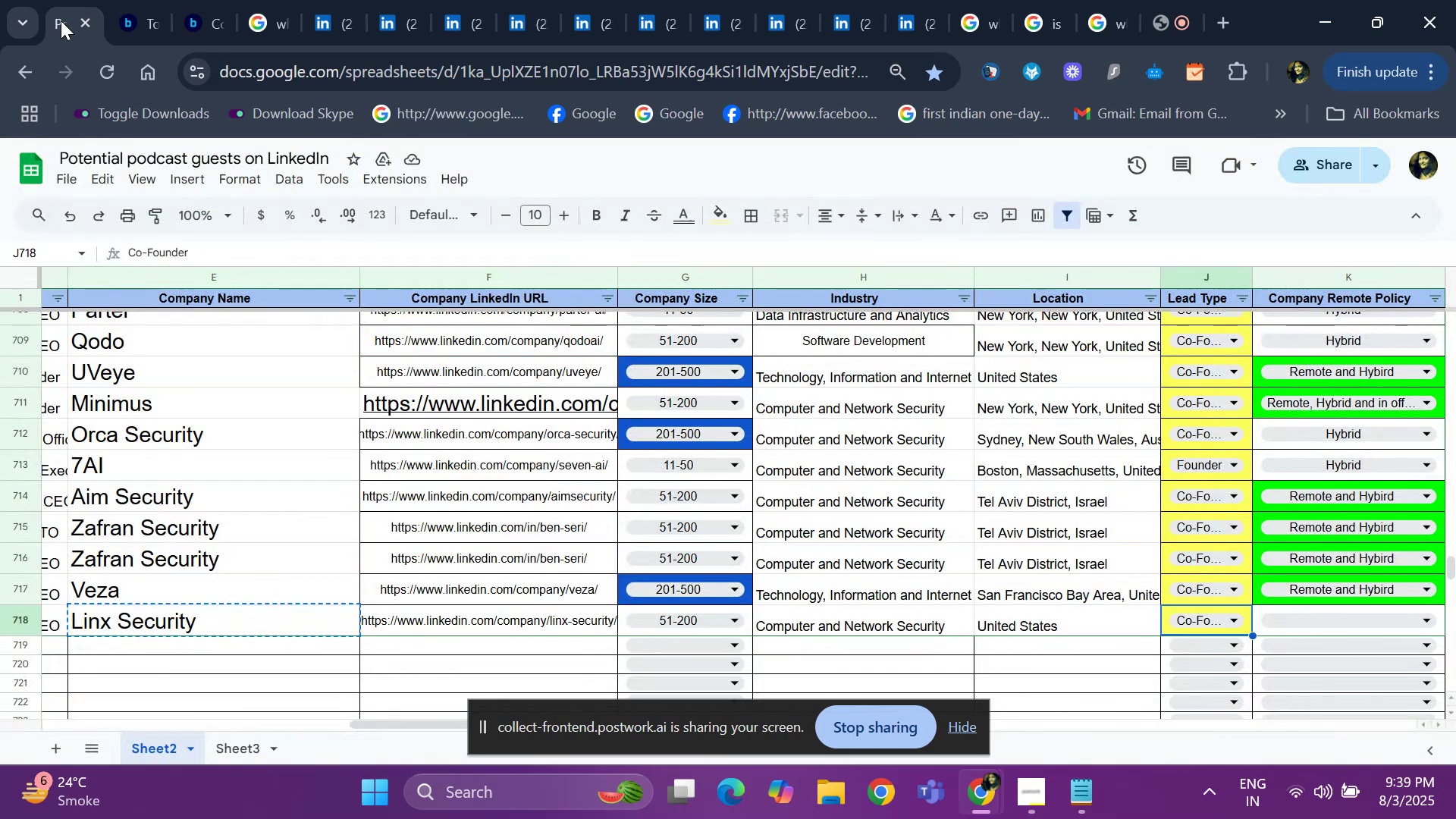 
key(ArrowRight)
 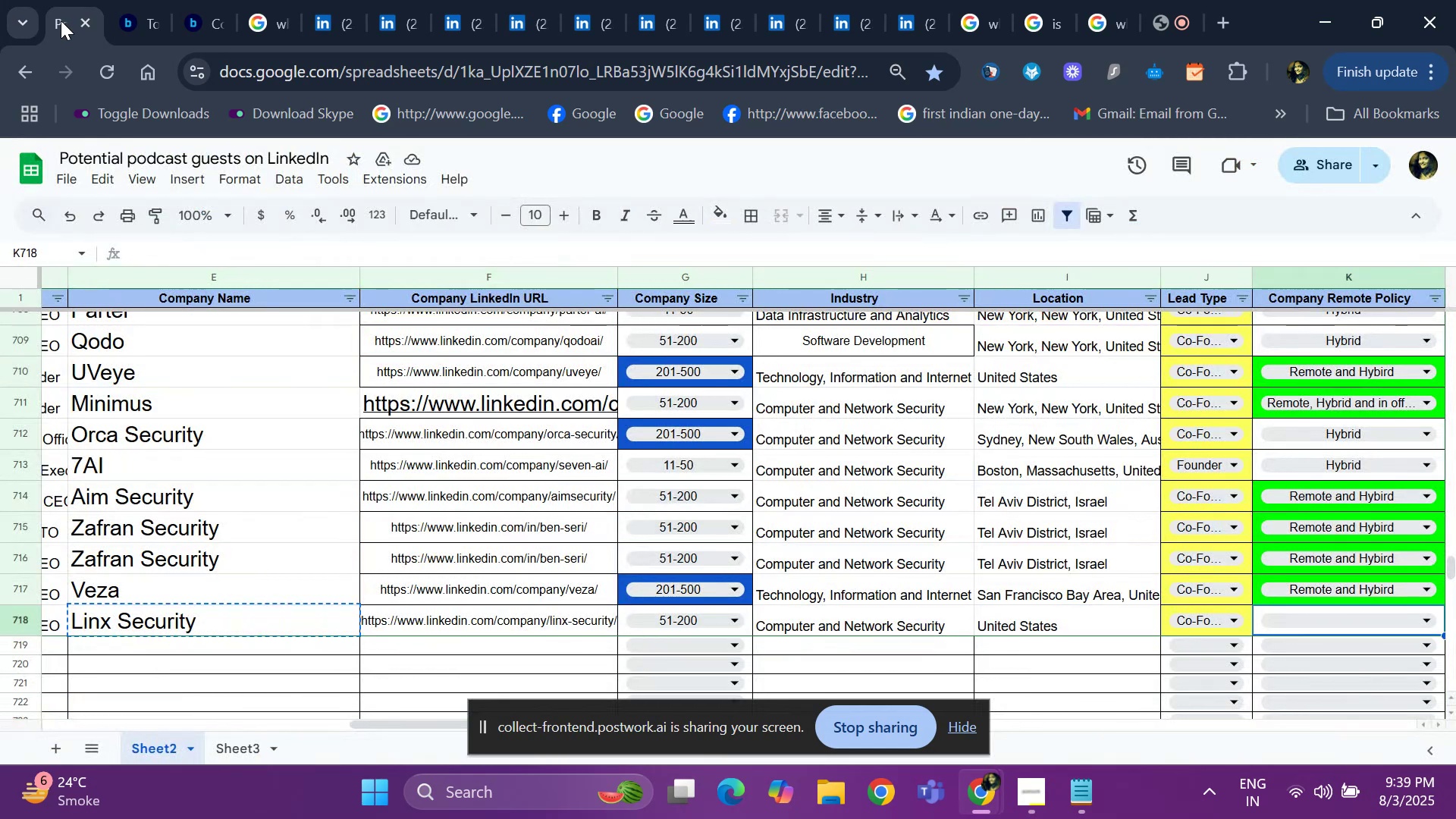 
key(Enter)
 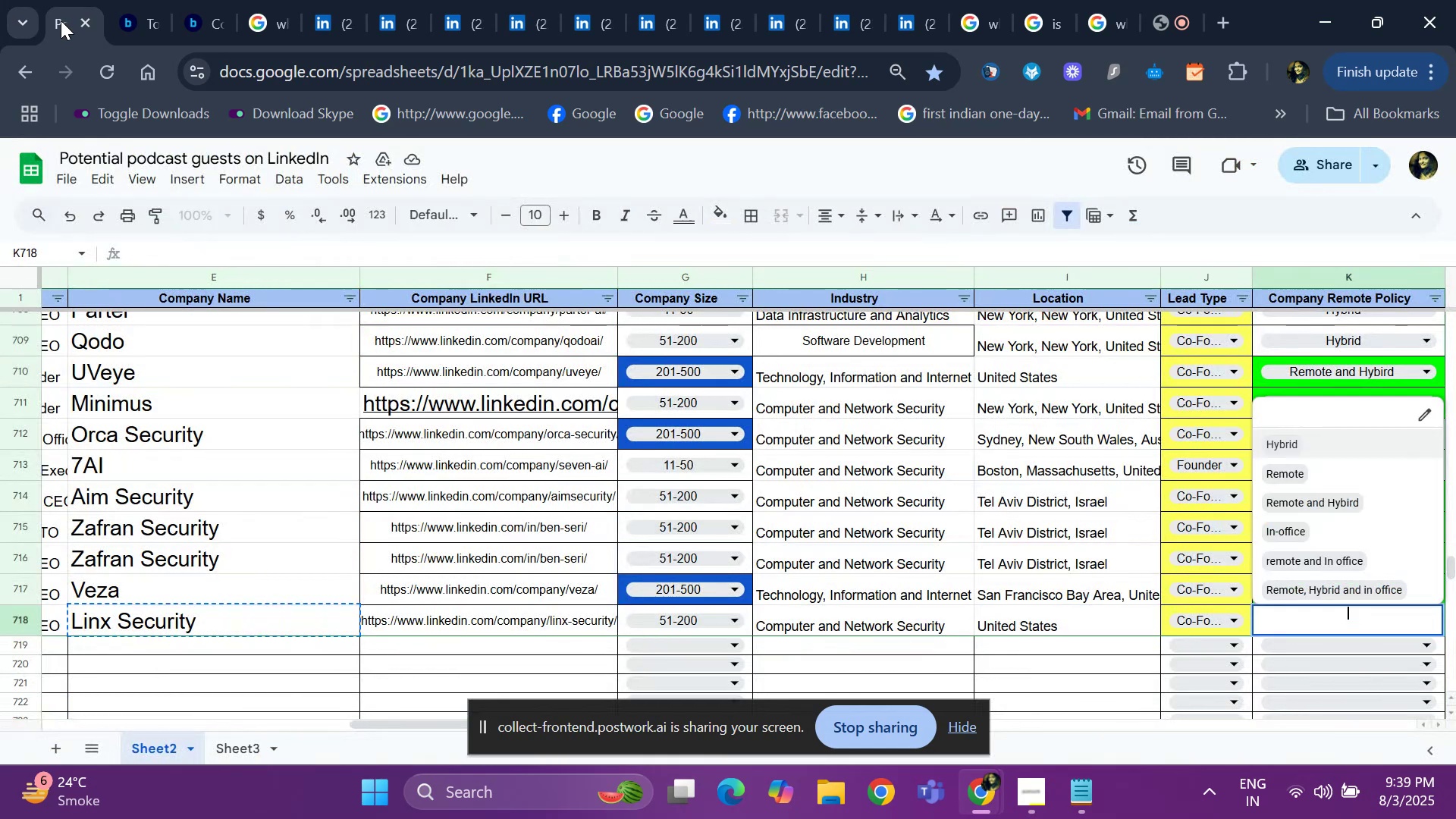 
key(ArrowDown)
 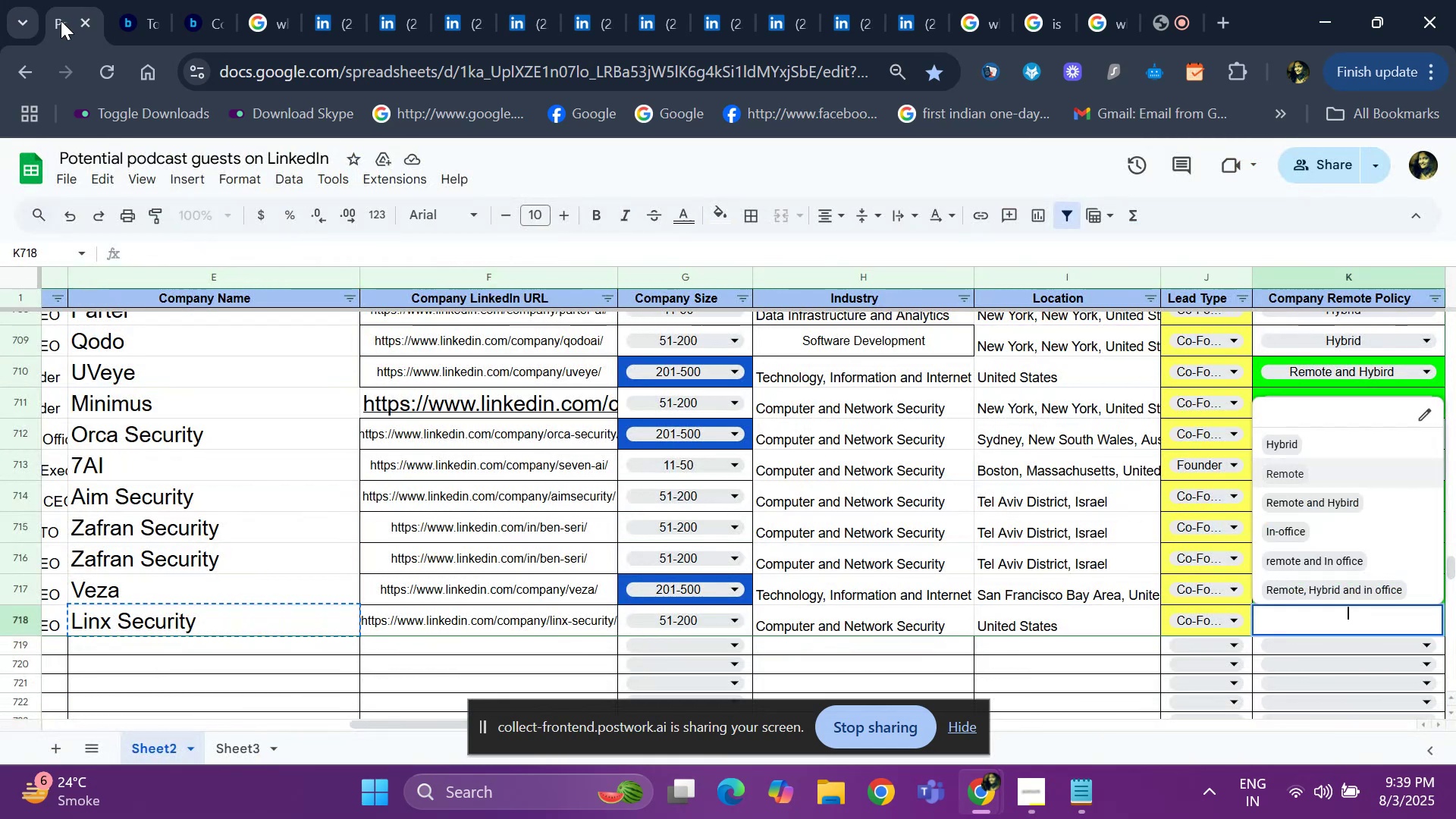 
key(ArrowUp)
 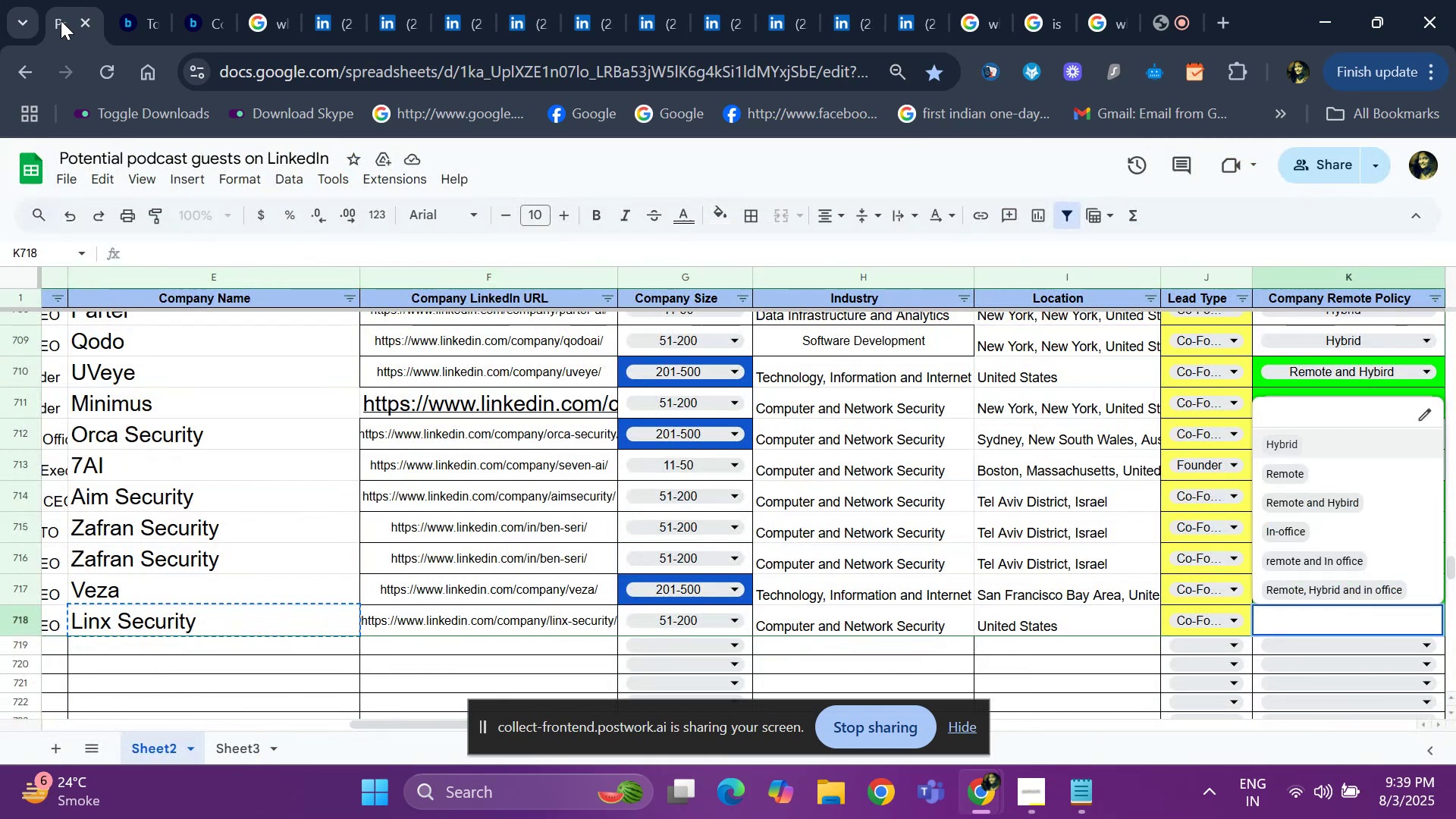 
key(Enter)
 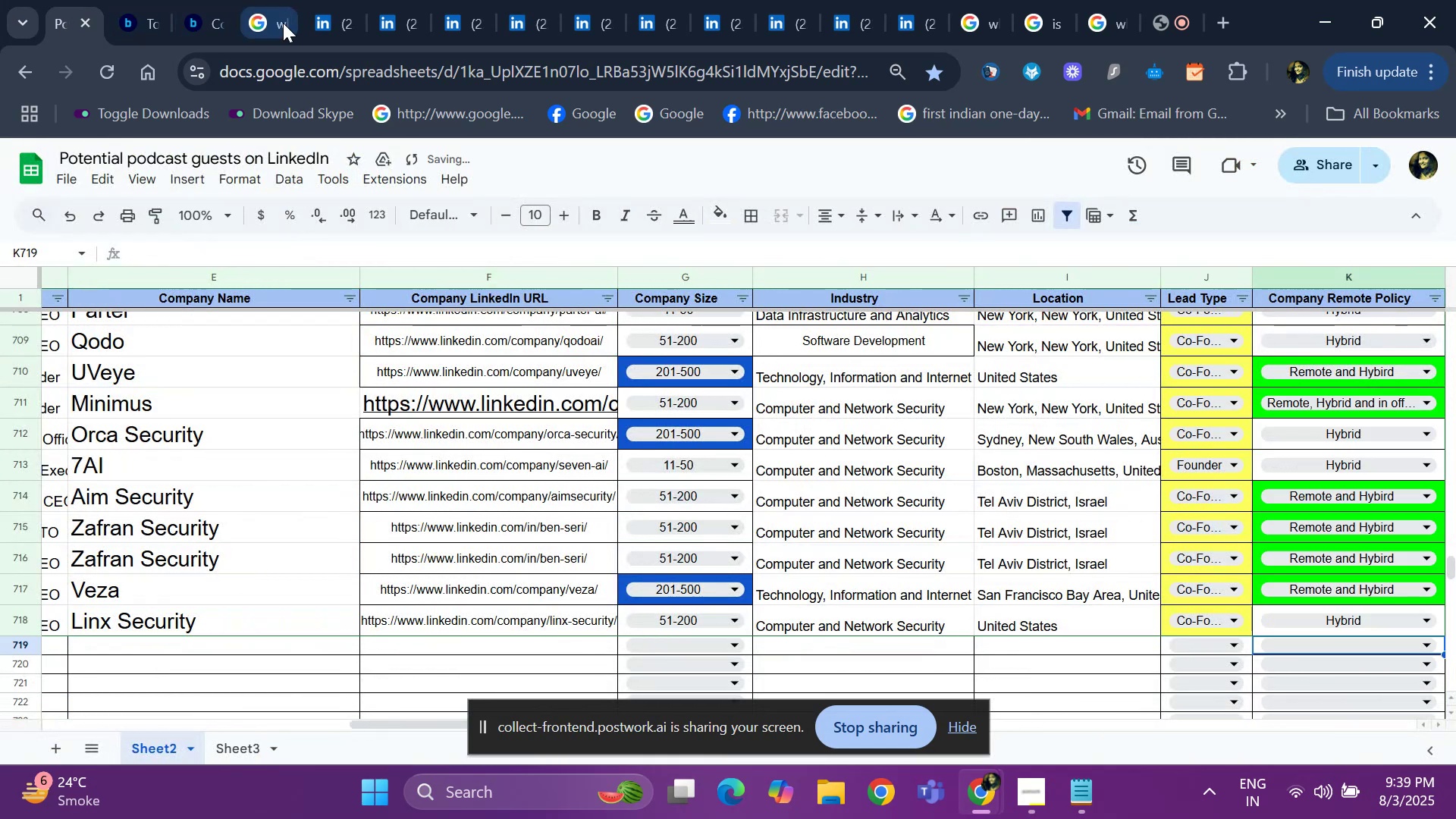 
left_click([373, 14])
 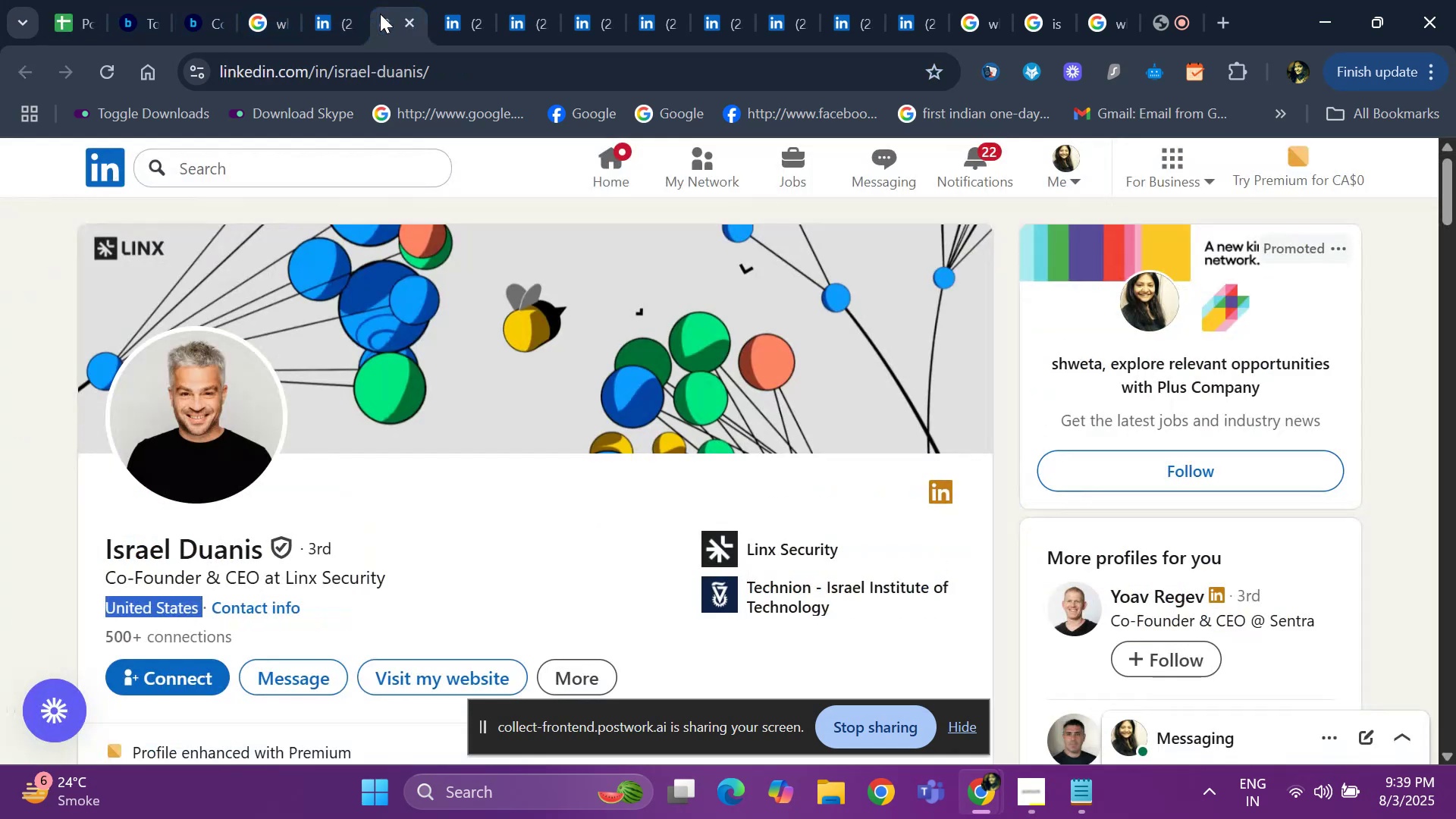 
left_click([464, 13])
 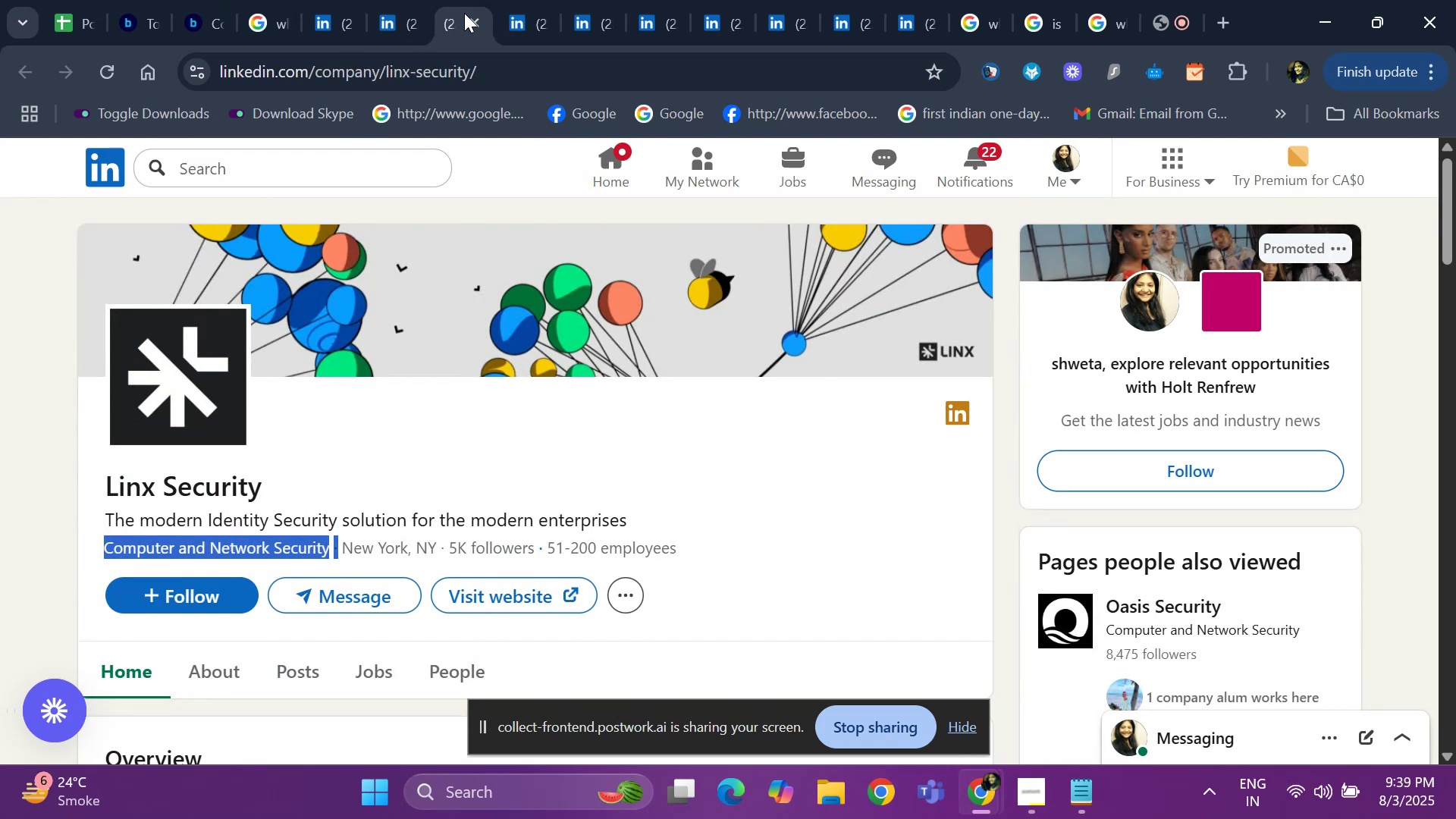 
left_click([525, 24])
 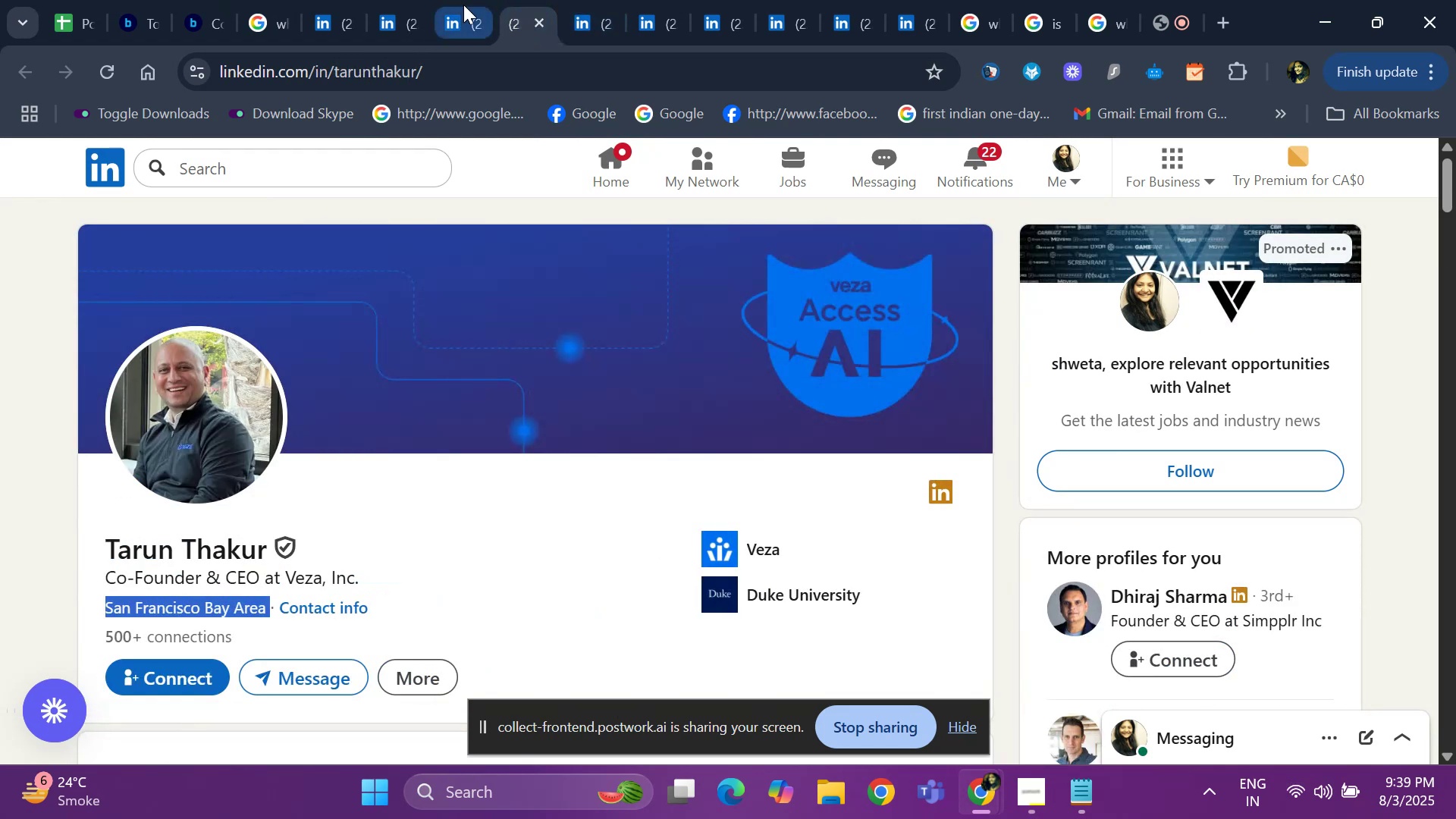 
left_click([461, 8])
 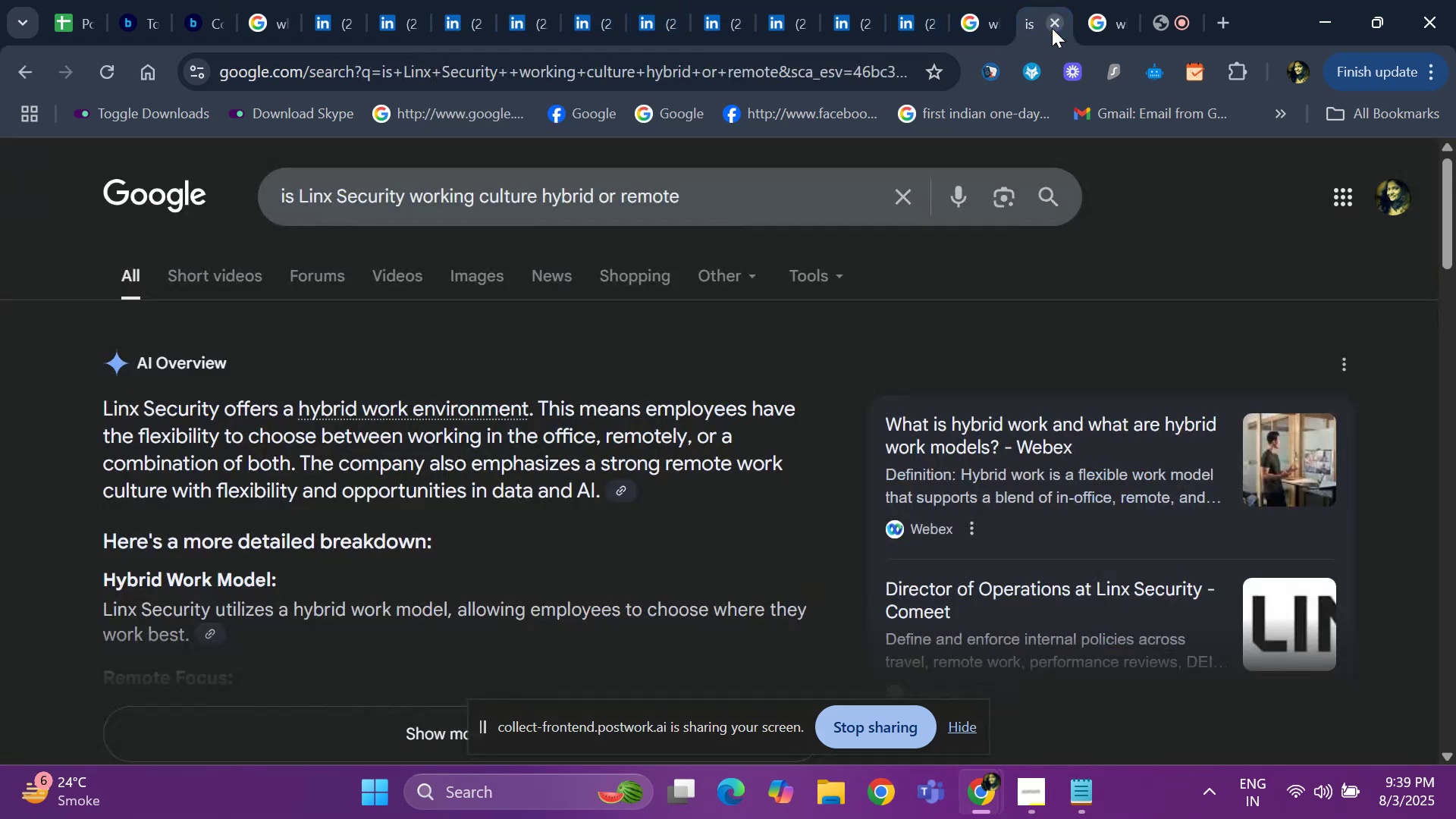 
wait(6.54)
 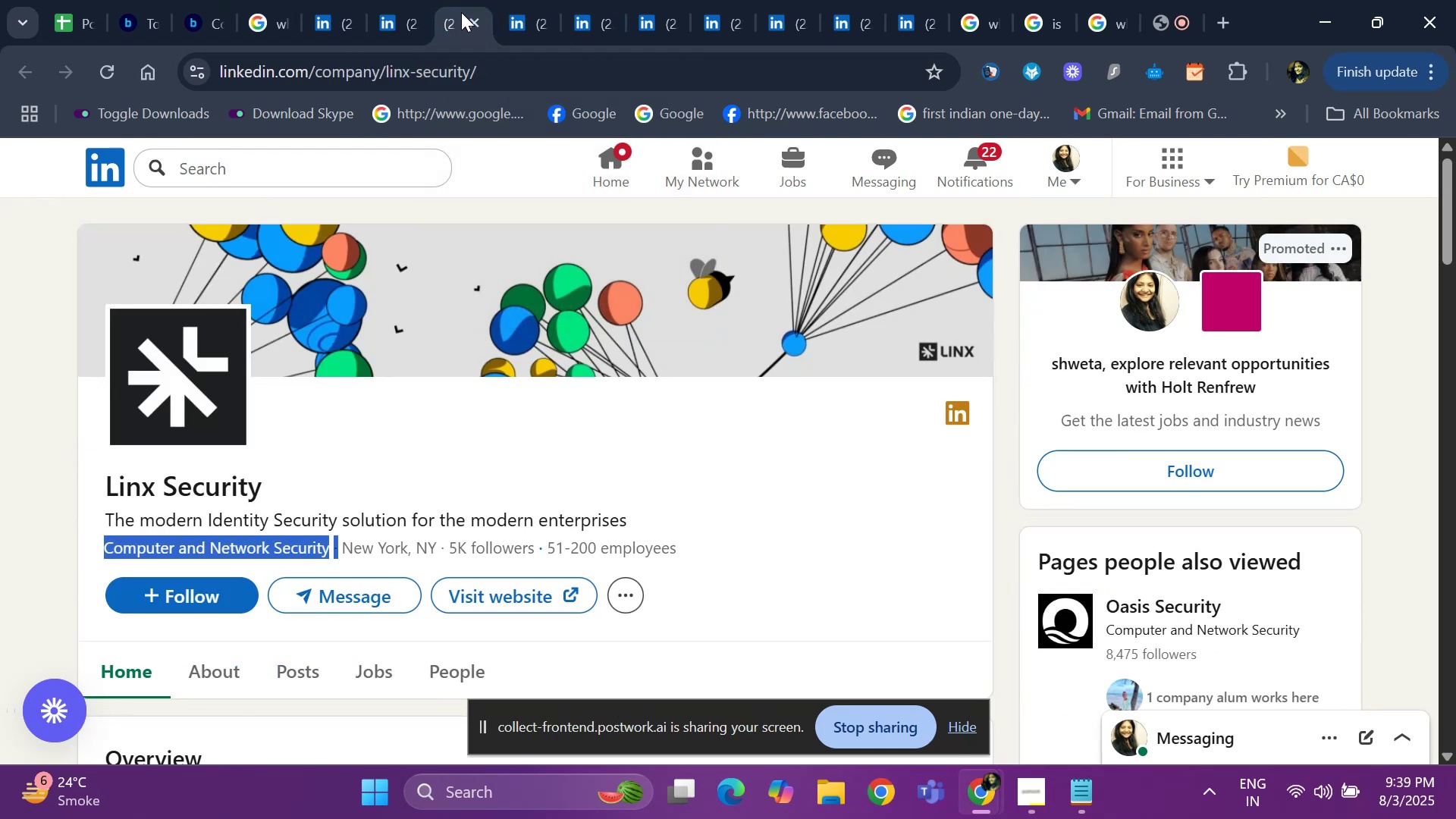 
left_click([62, 4])
 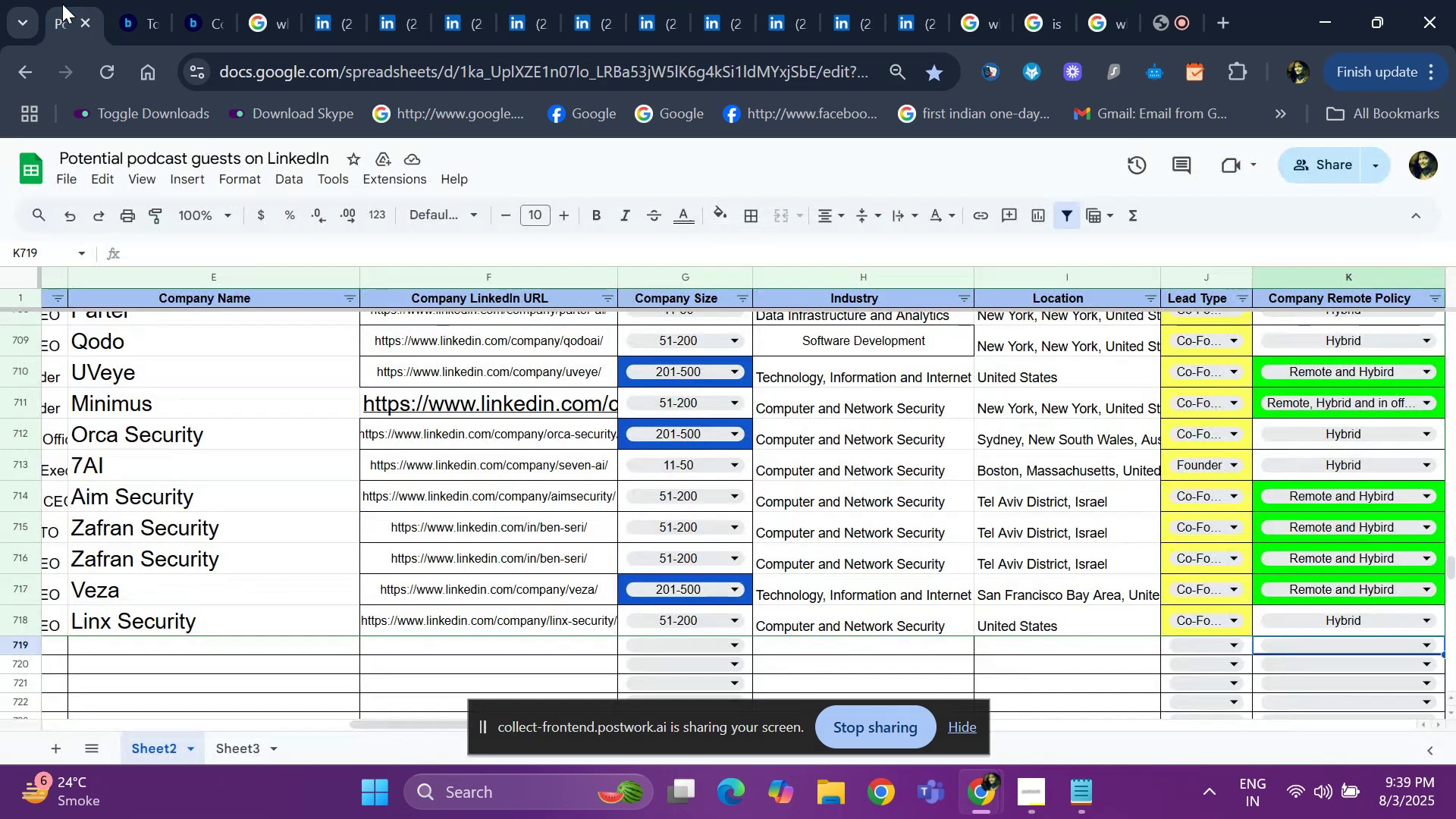 
hold_key(key=ArrowLeft, duration=1.22)
 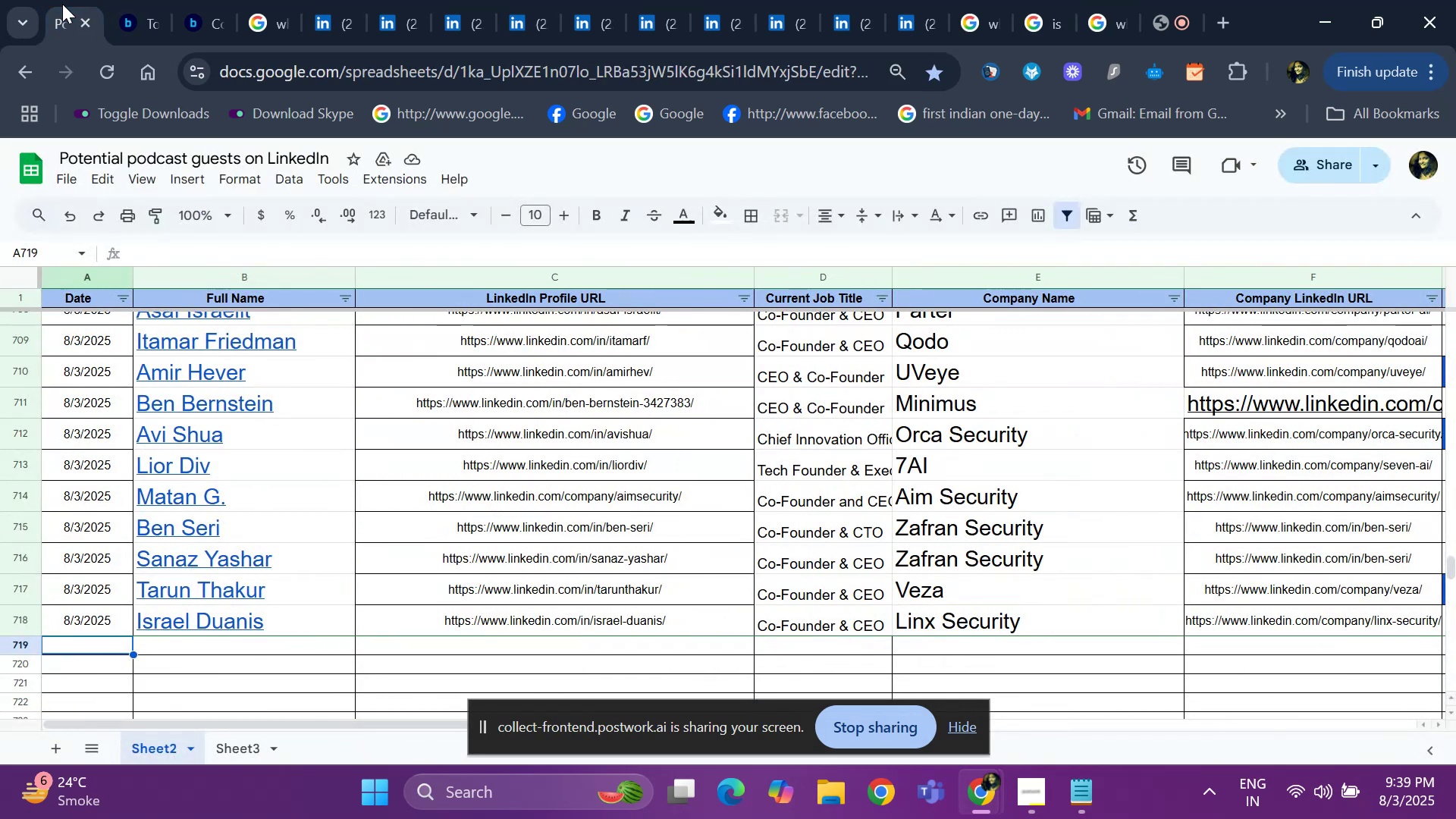 
key(Control+ControlLeft)
 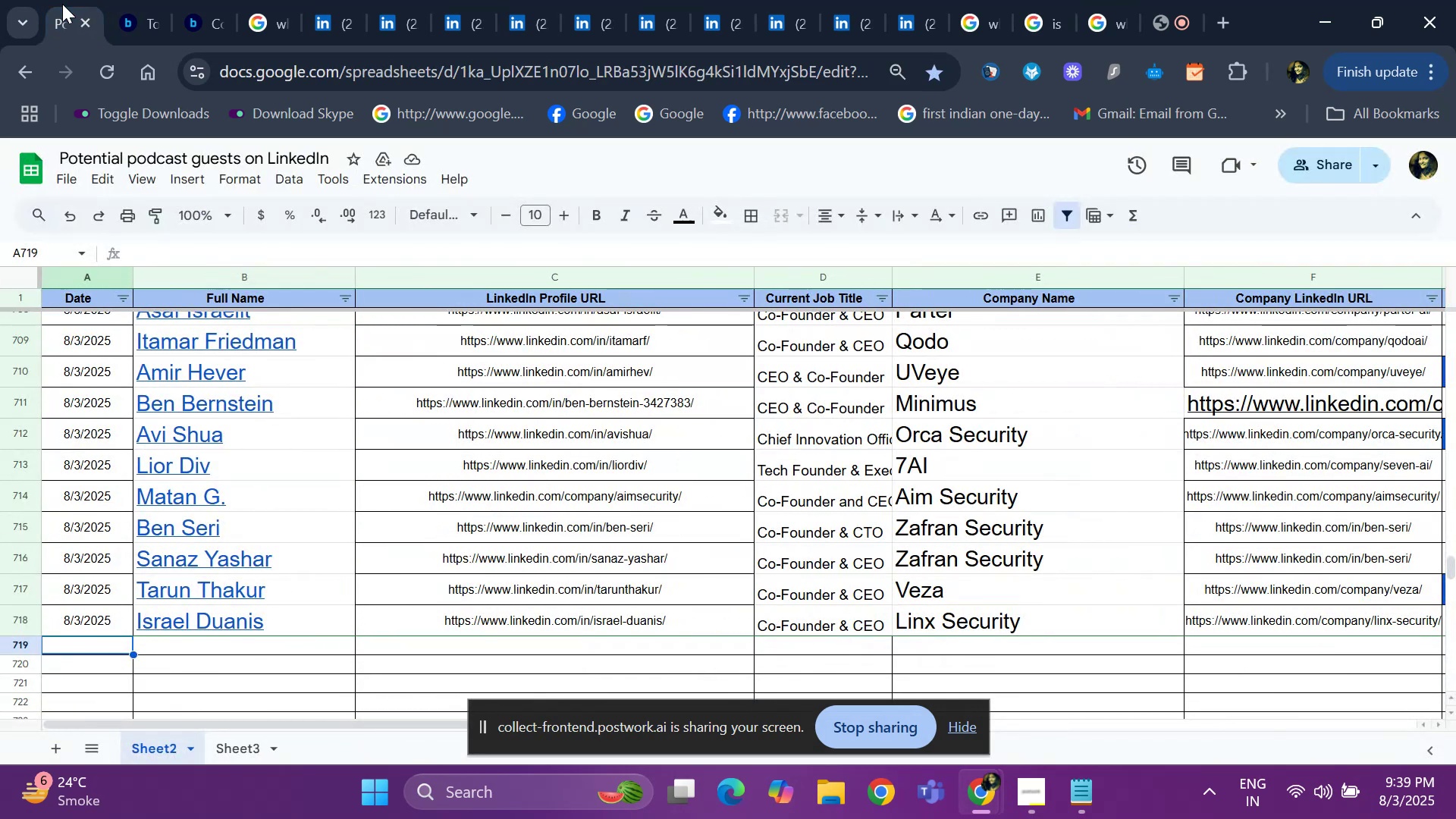 
key(Control+D)
 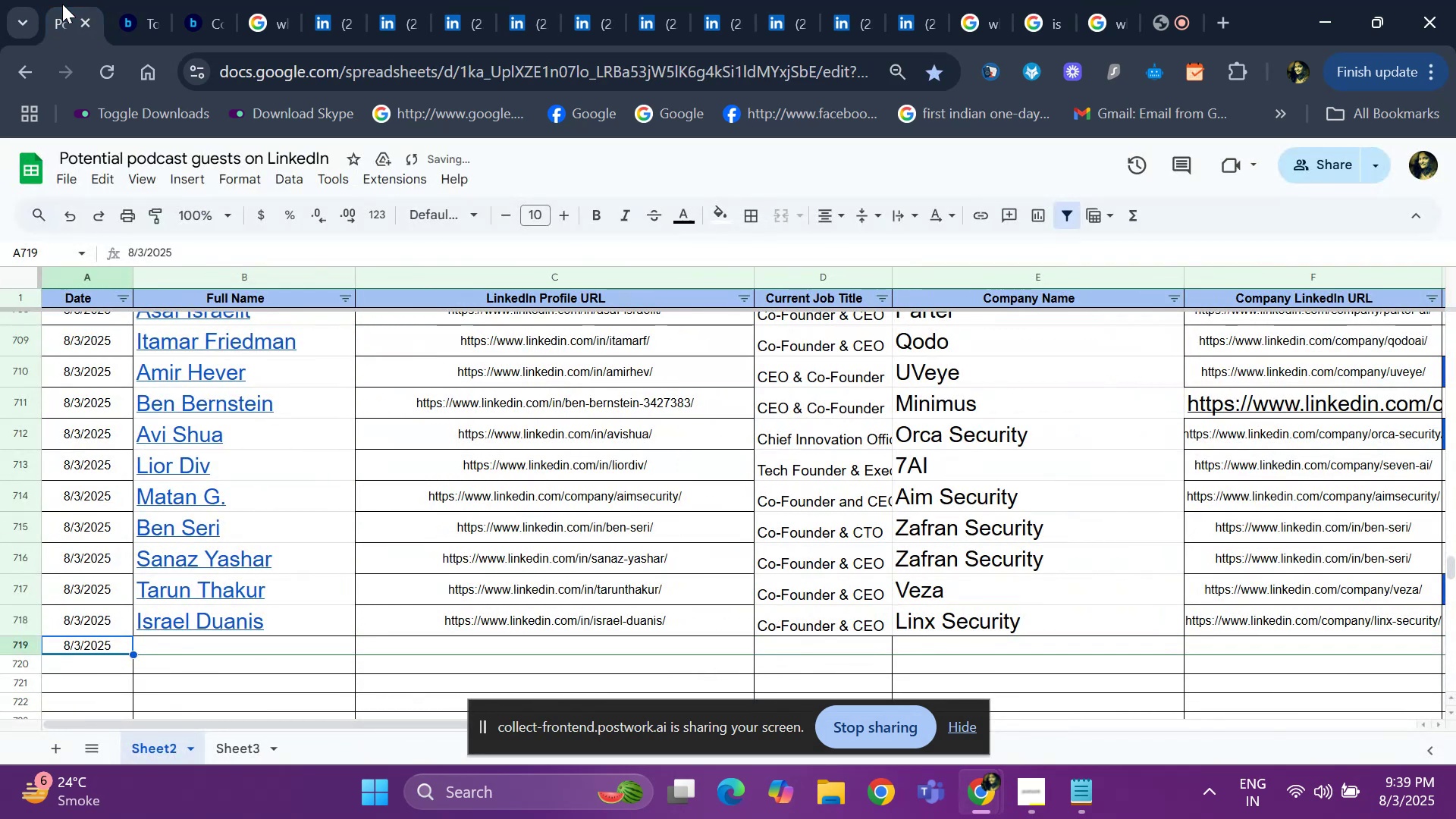 
key(ArrowRight)
 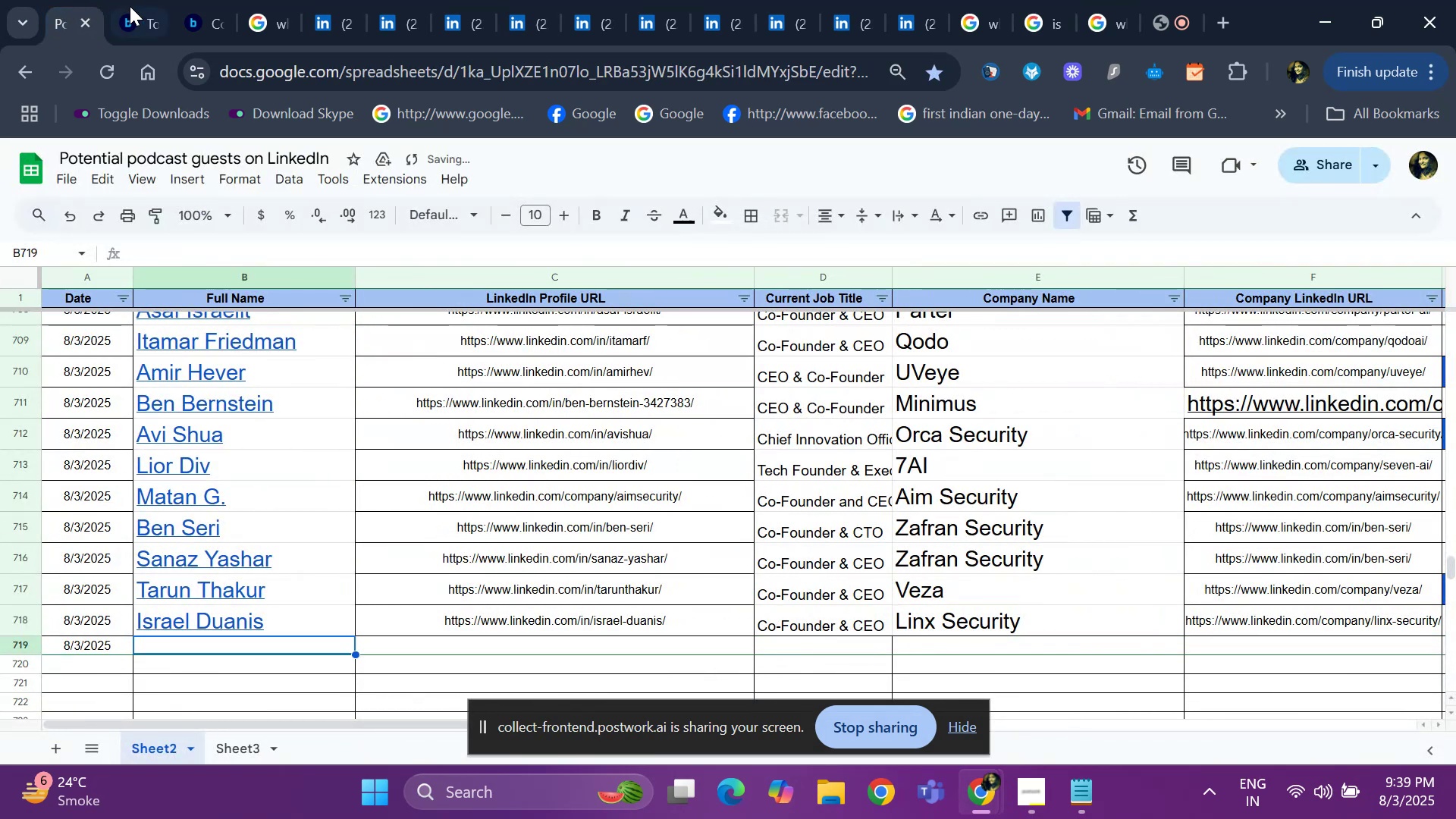 
mouse_move([256, 18])
 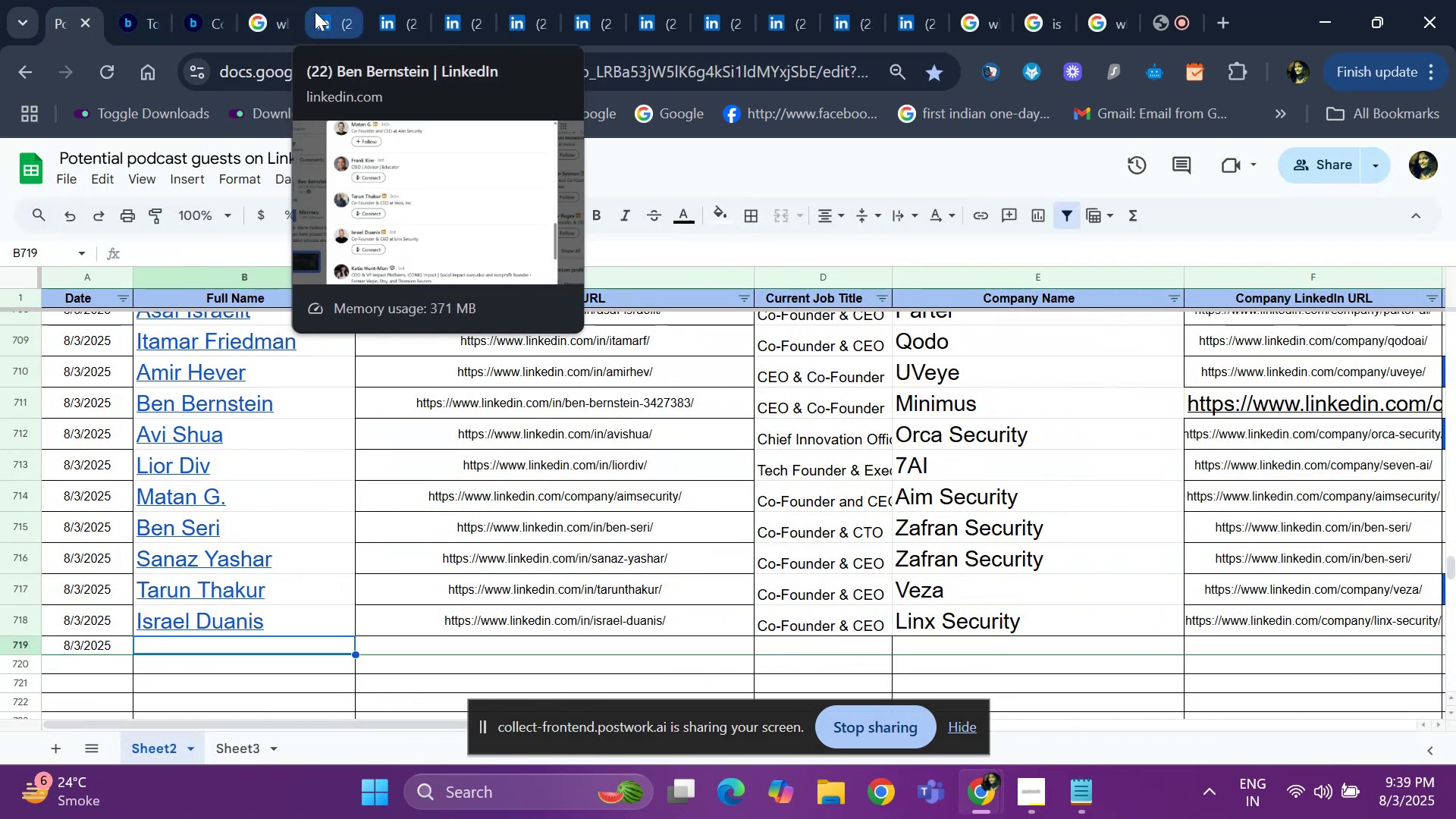 
left_click([315, 11])
 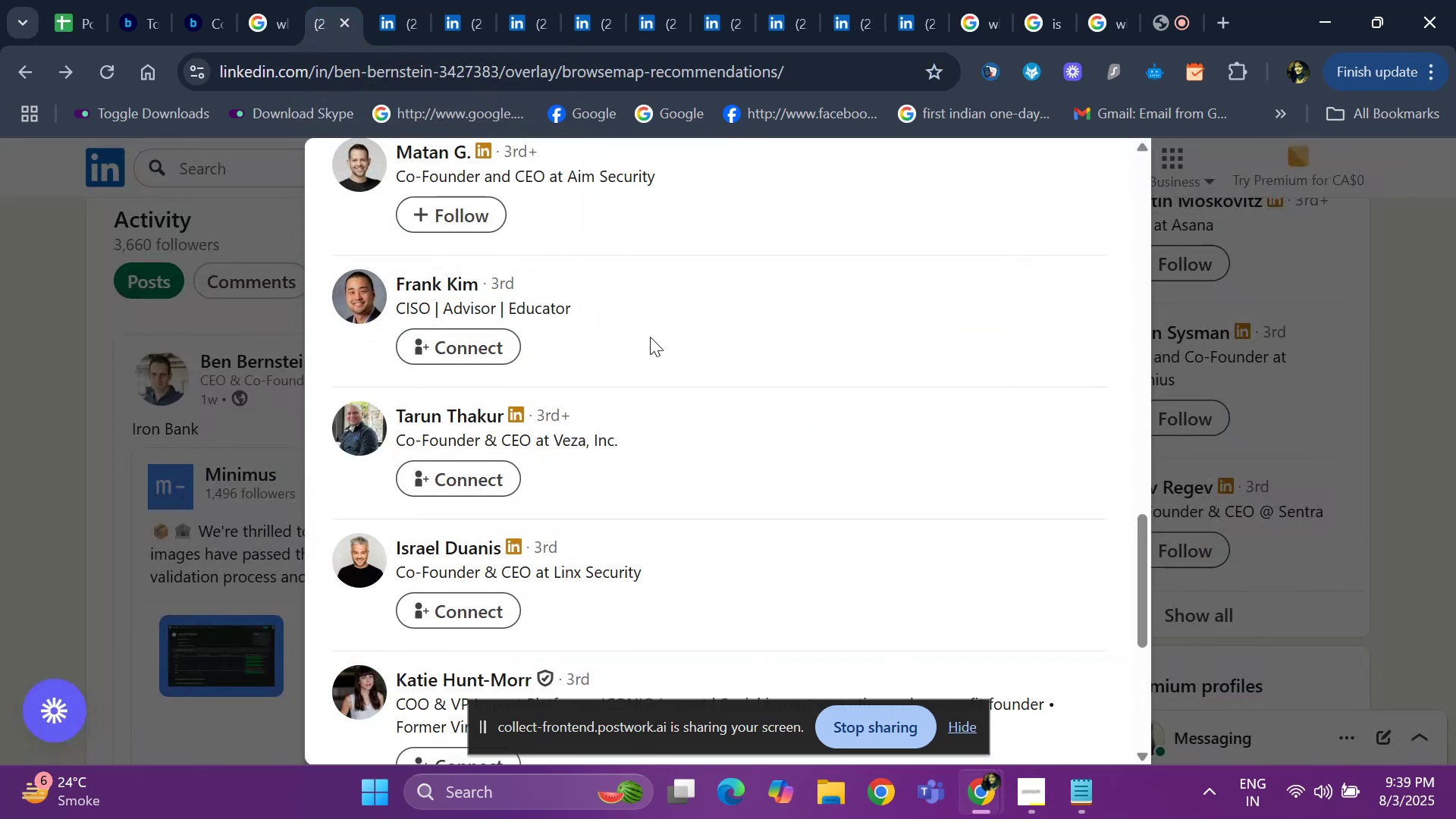 
scroll: coordinate [665, 393], scroll_direction: down, amount: 3.0
 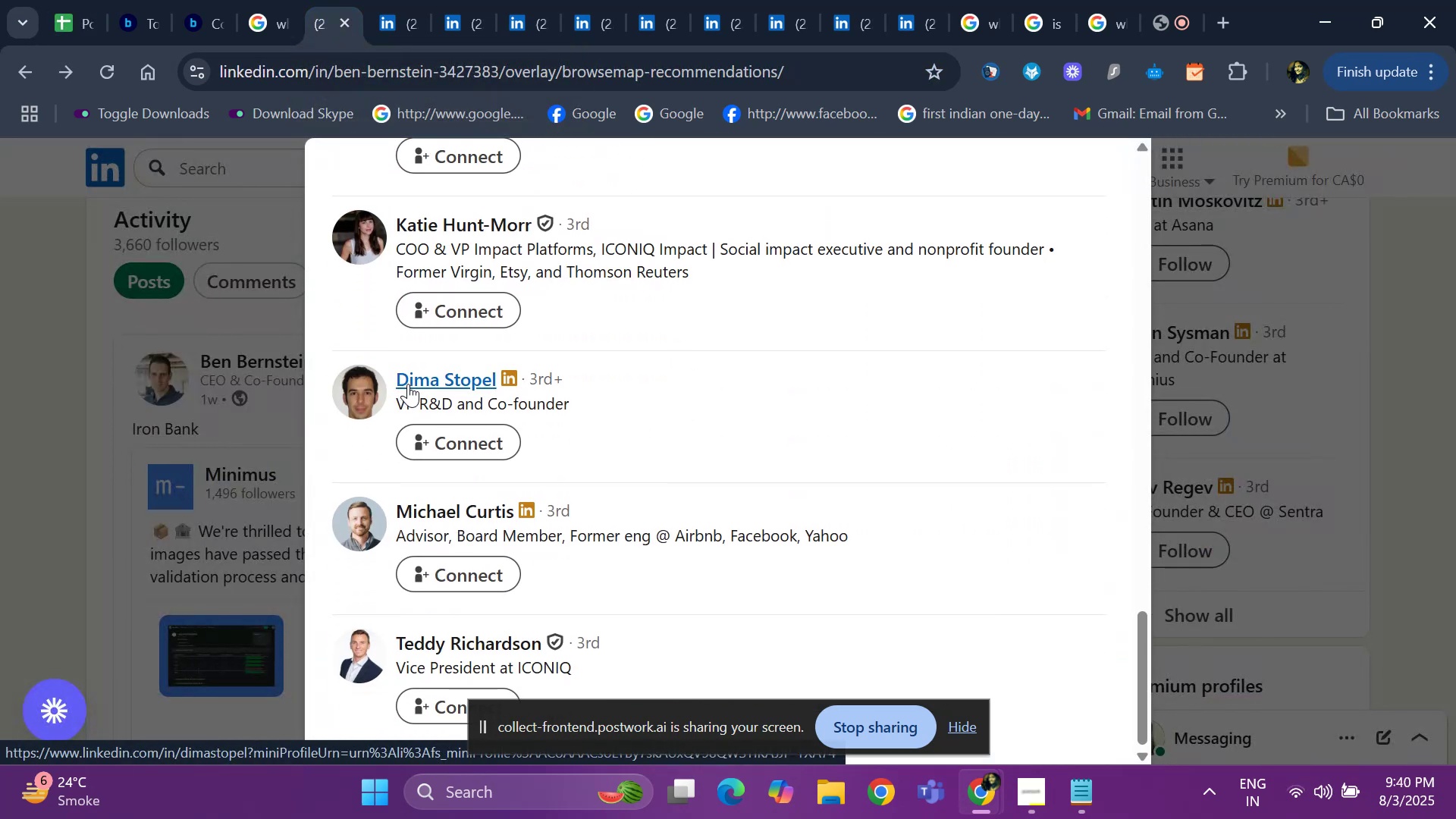 
right_click([409, 384])
 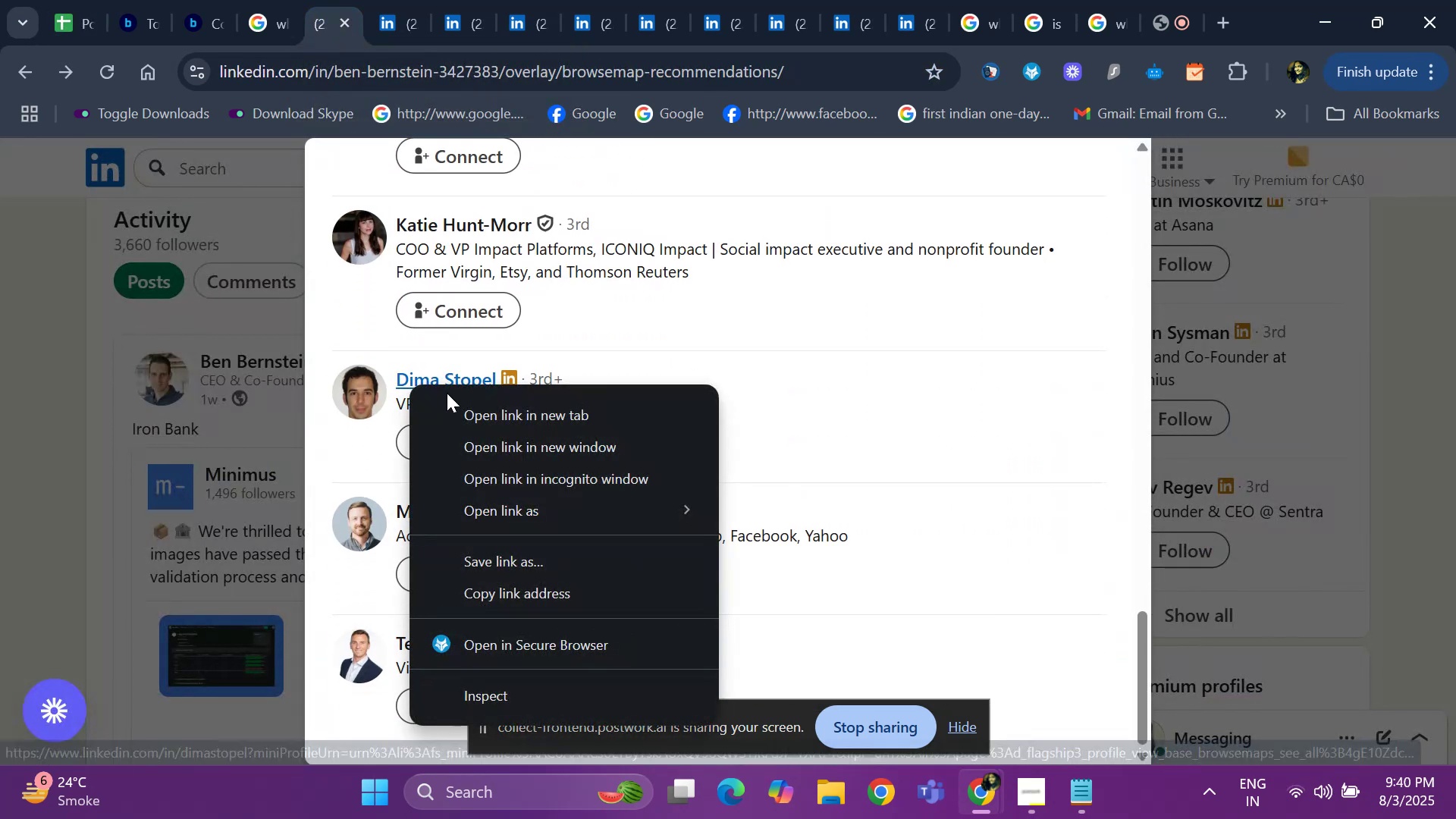 
left_click([457, 412])
 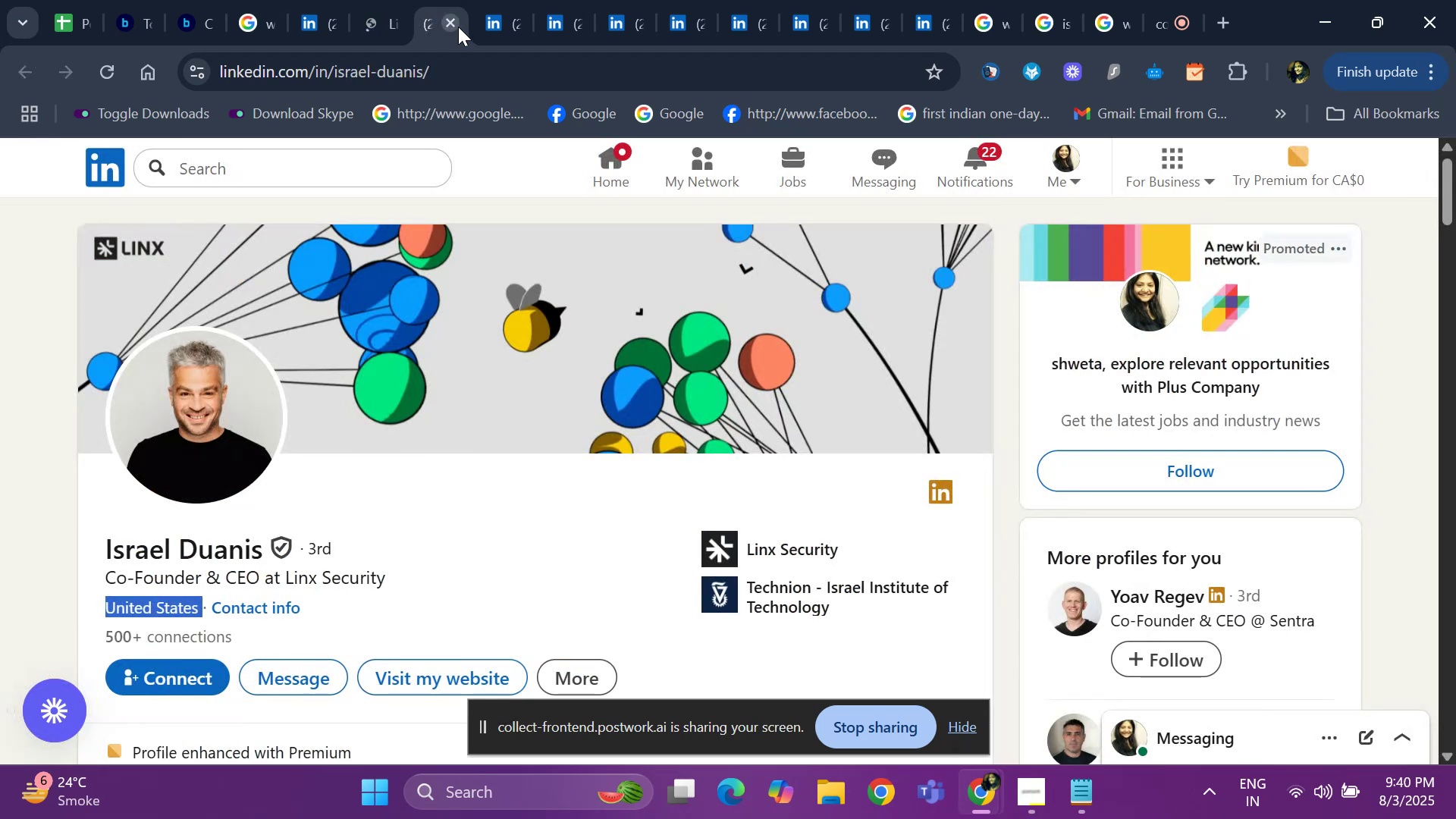 
left_click([458, 27])
 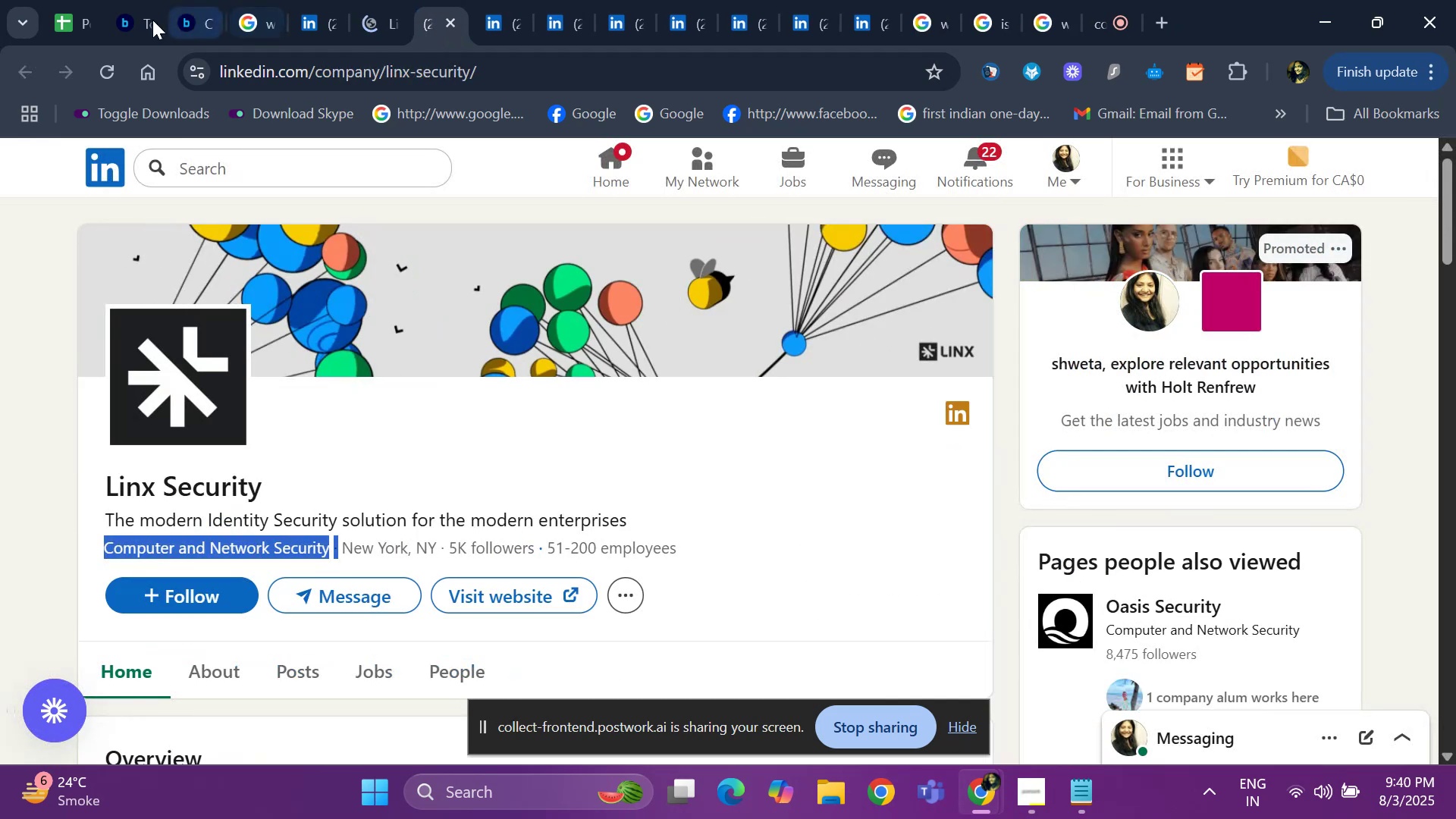 
left_click([87, 20])
 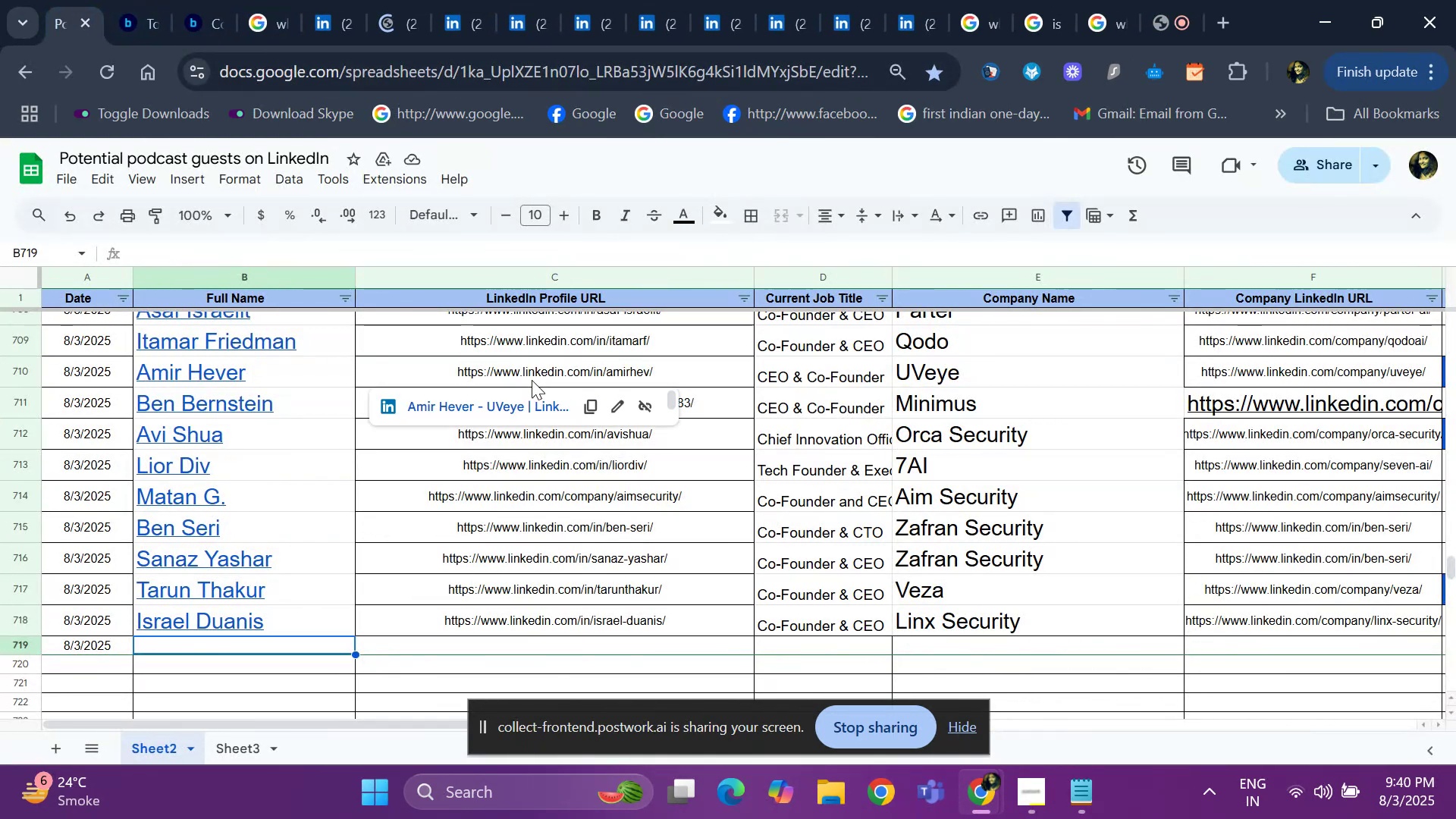 
key(ArrowRight)
 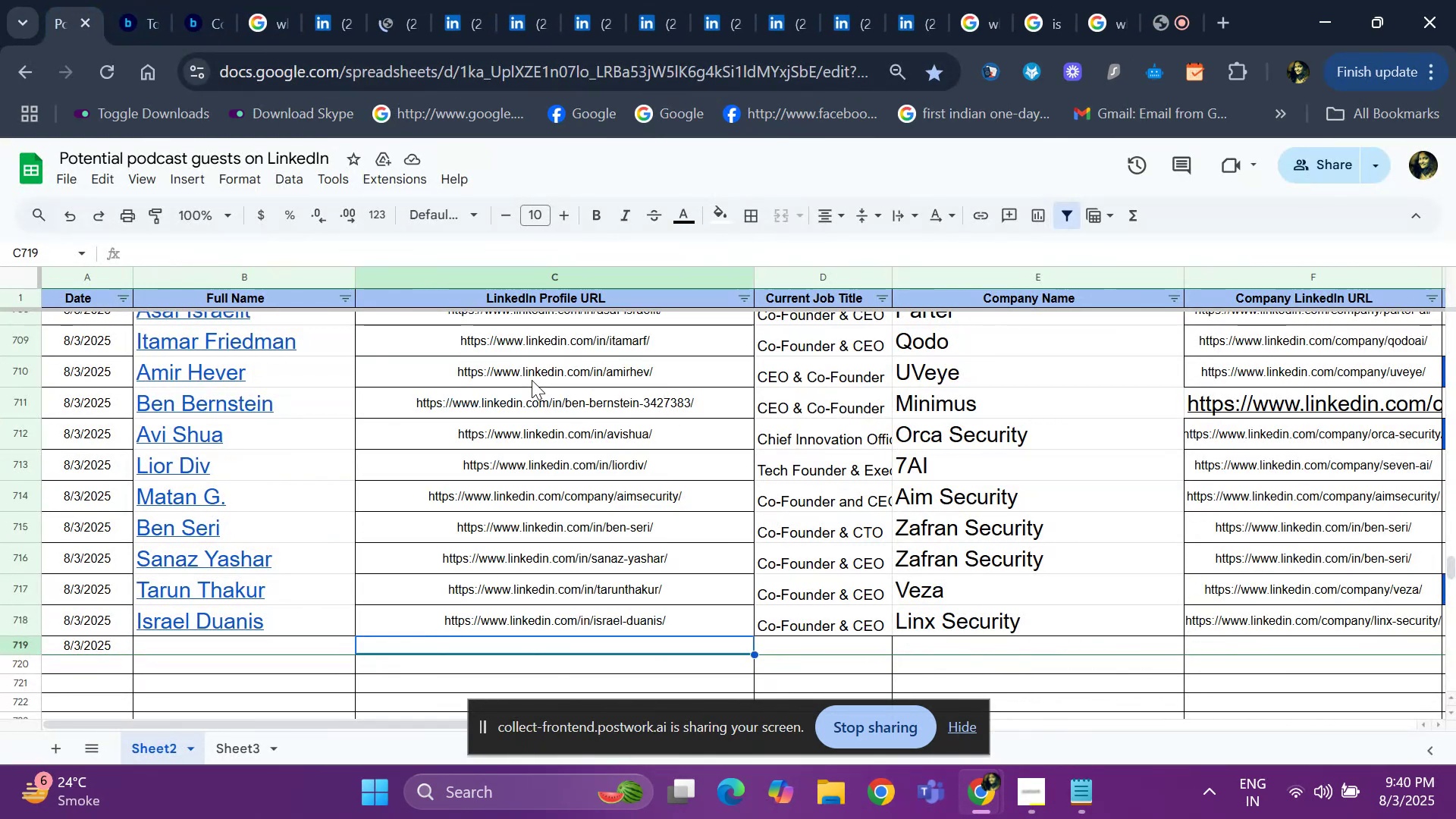 
key(ArrowRight)
 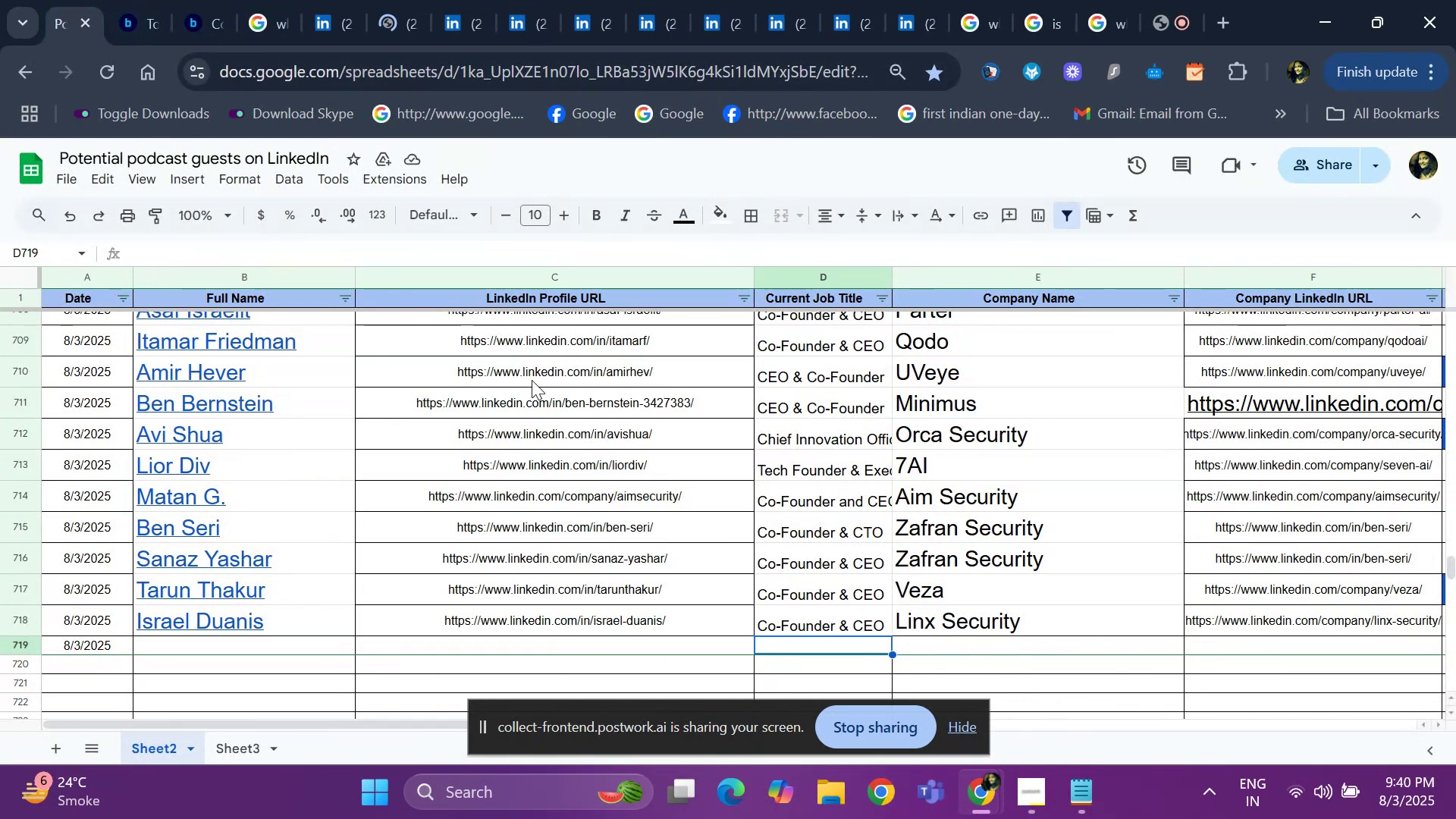 
key(ArrowRight)
 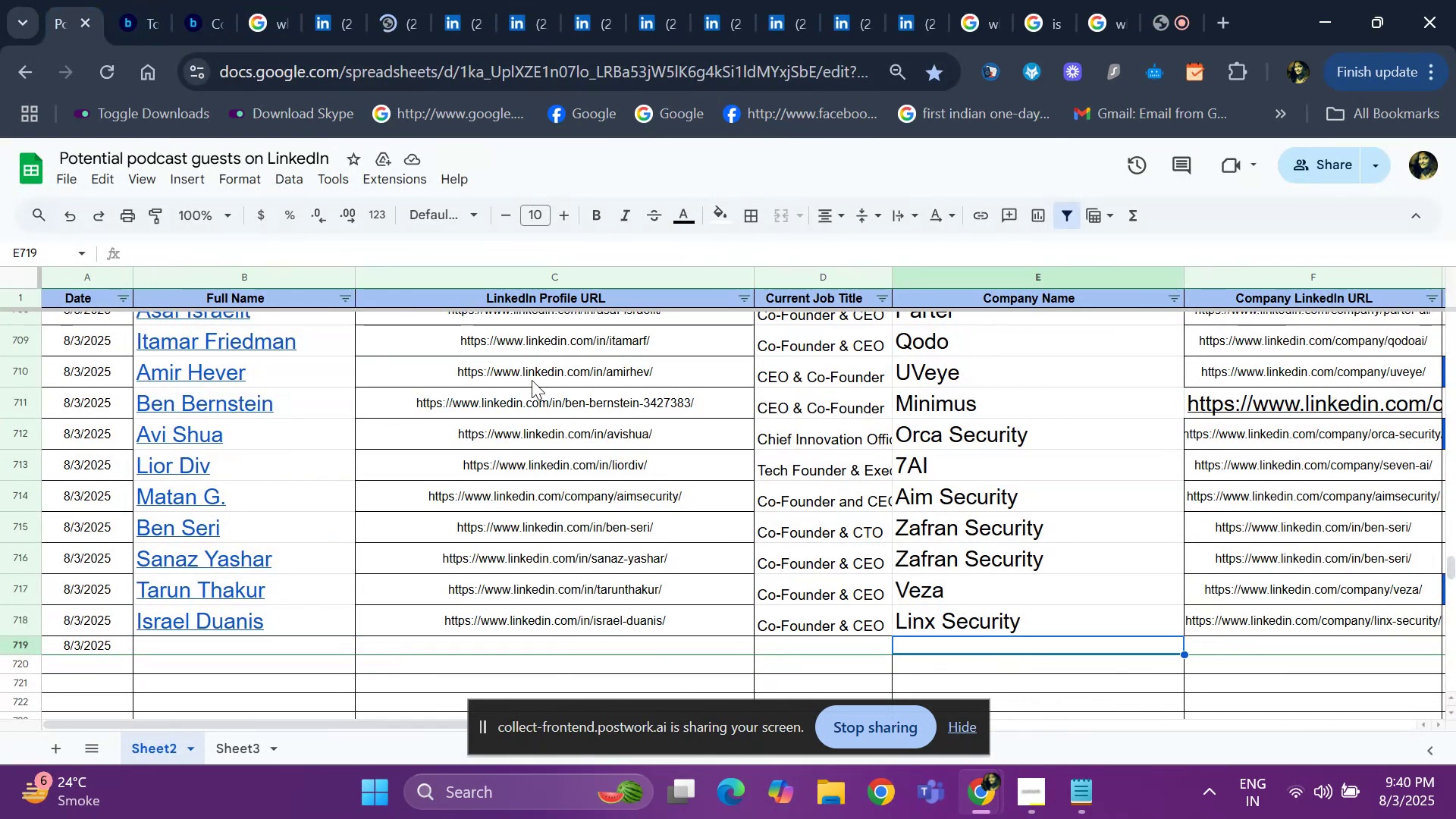 
key(ArrowRight)
 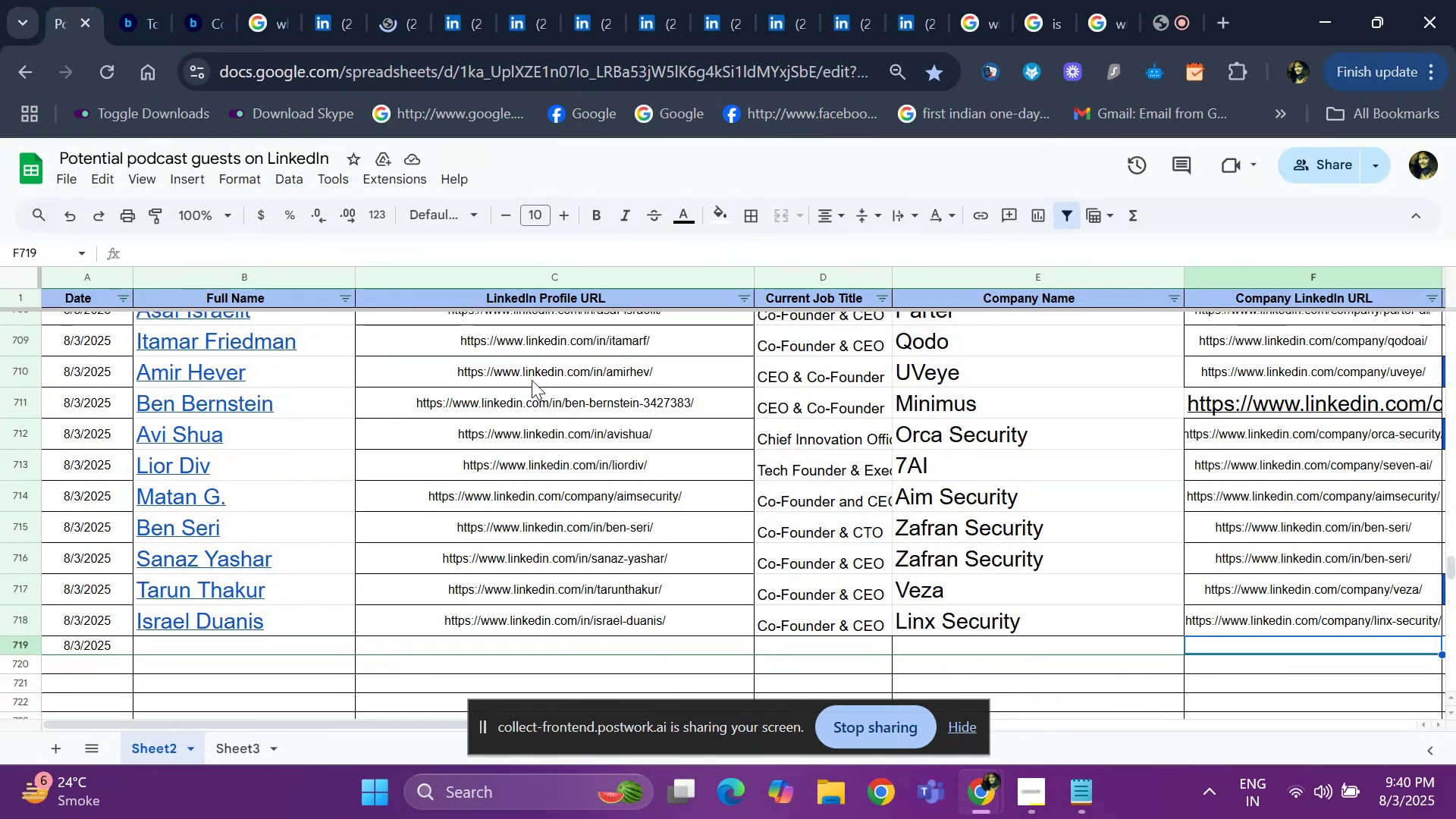 
key(ArrowRight)
 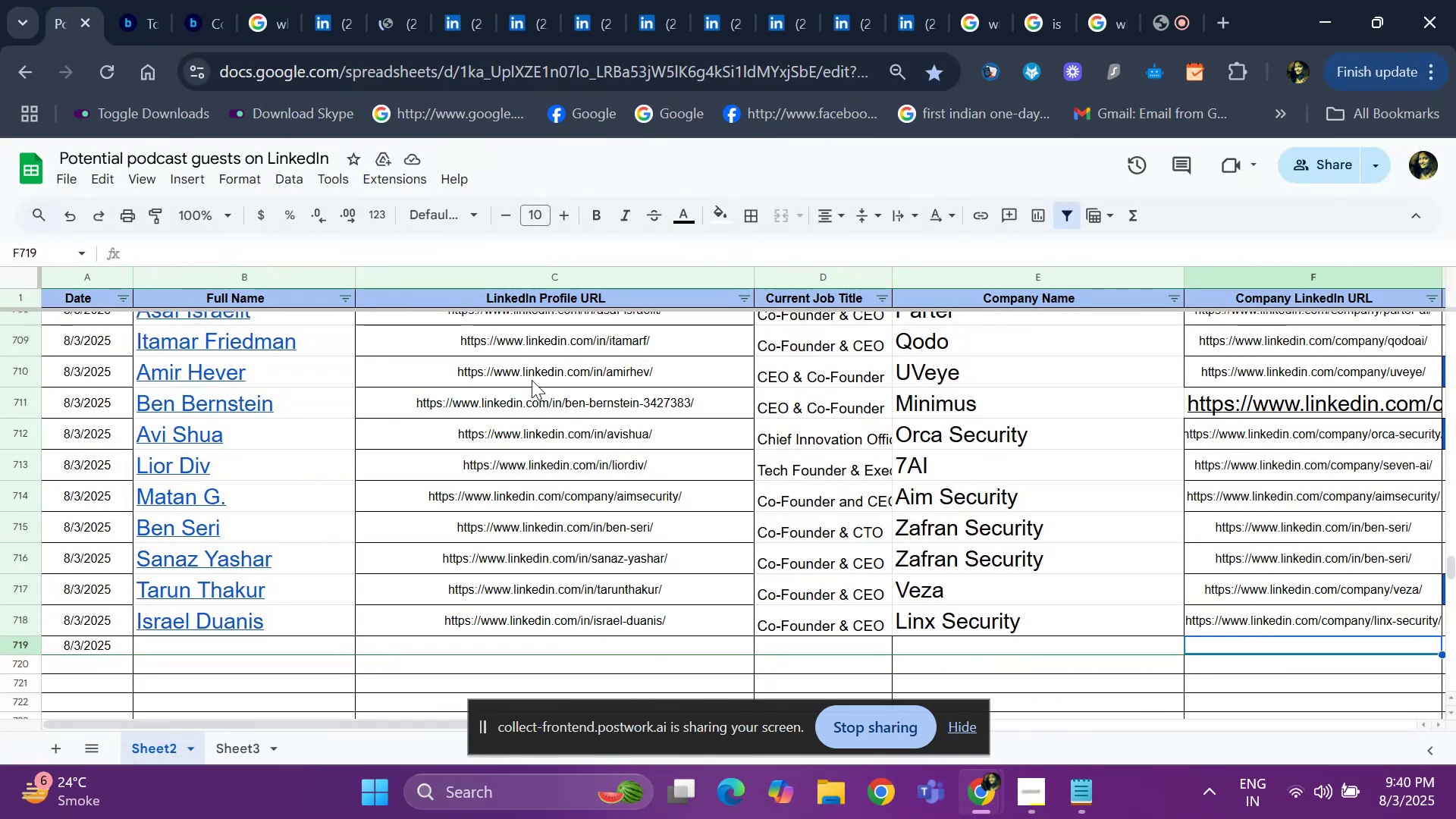 
key(ArrowRight)
 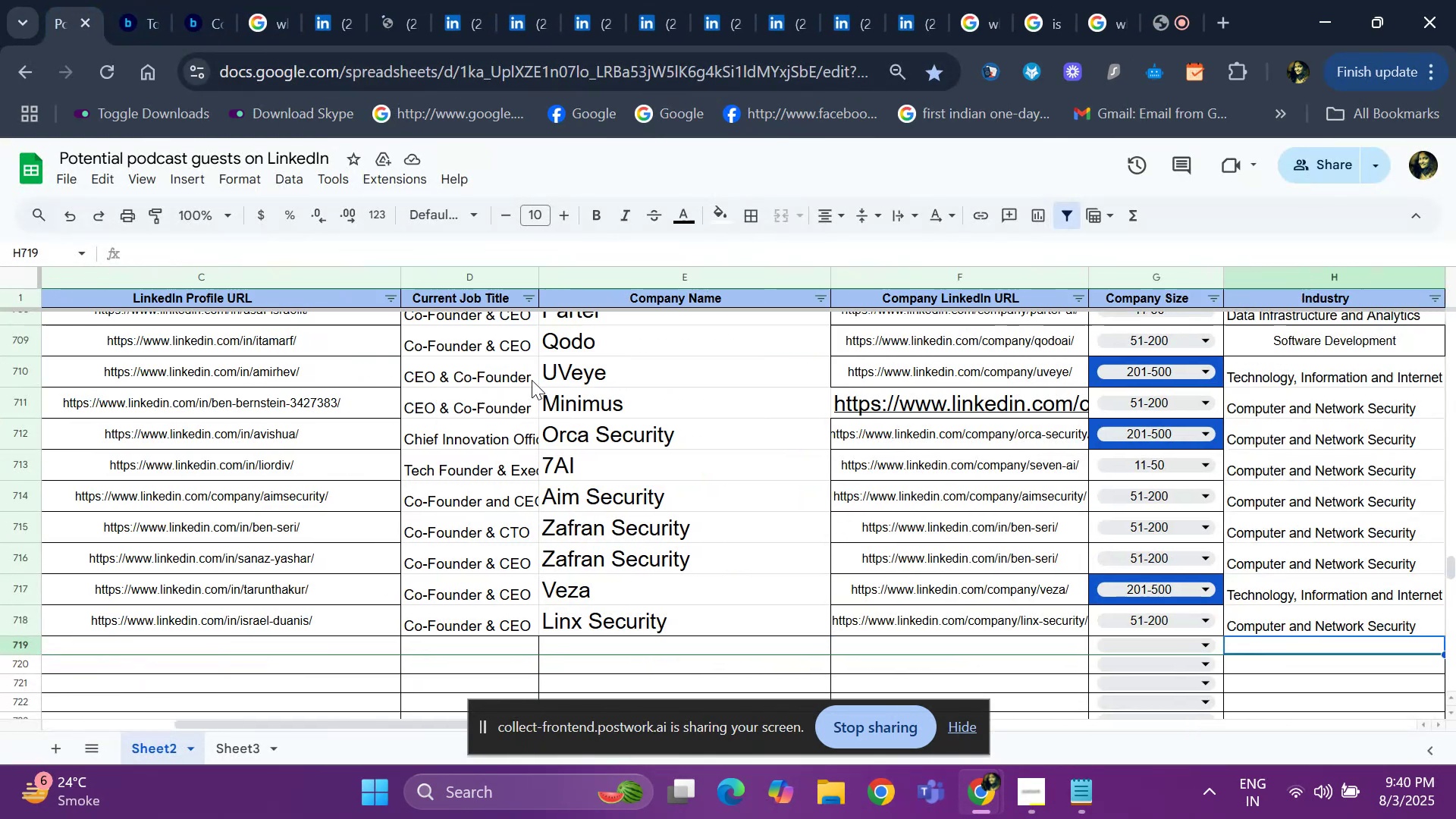 
key(ArrowRight)
 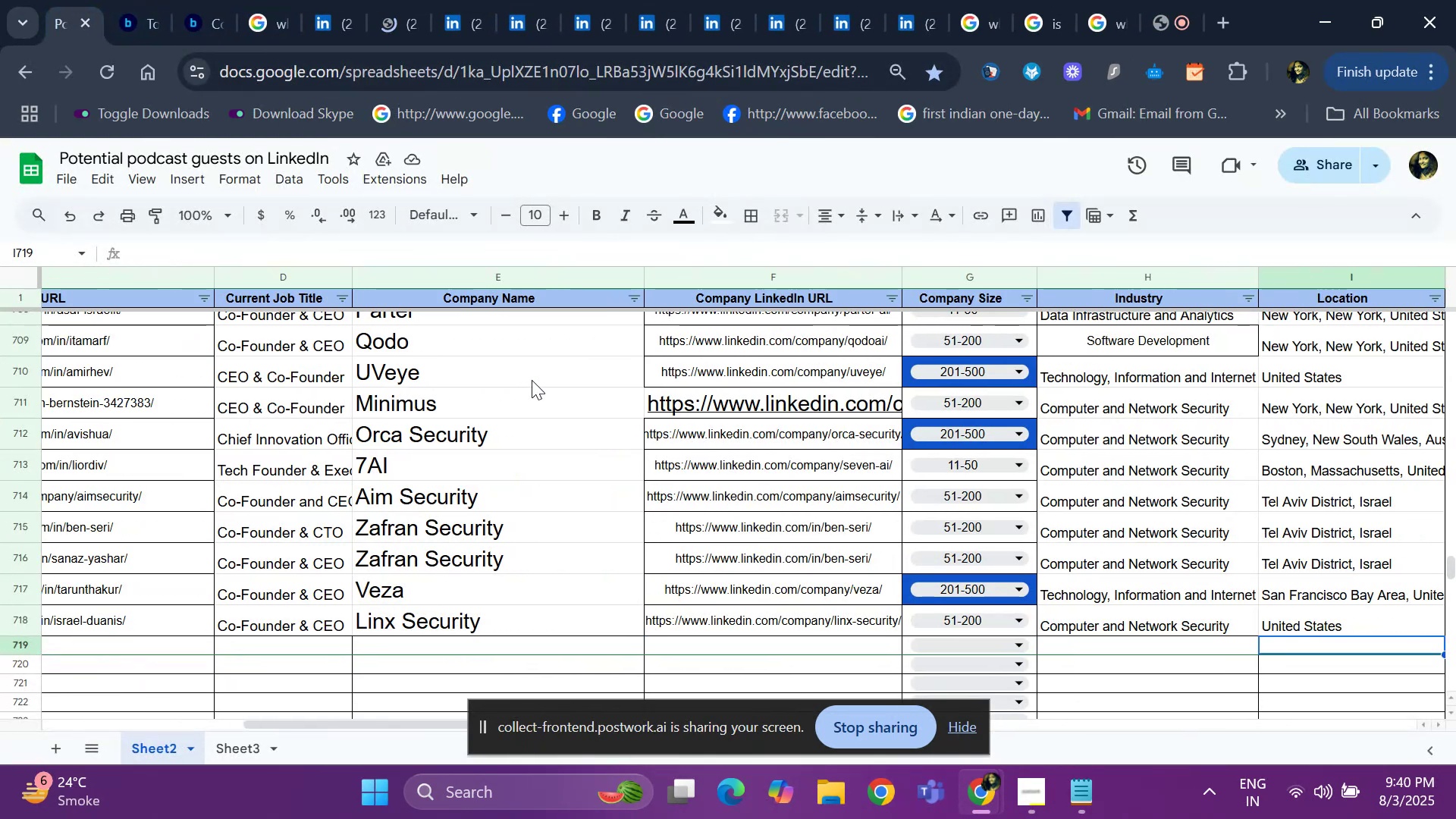 
key(ArrowRight)
 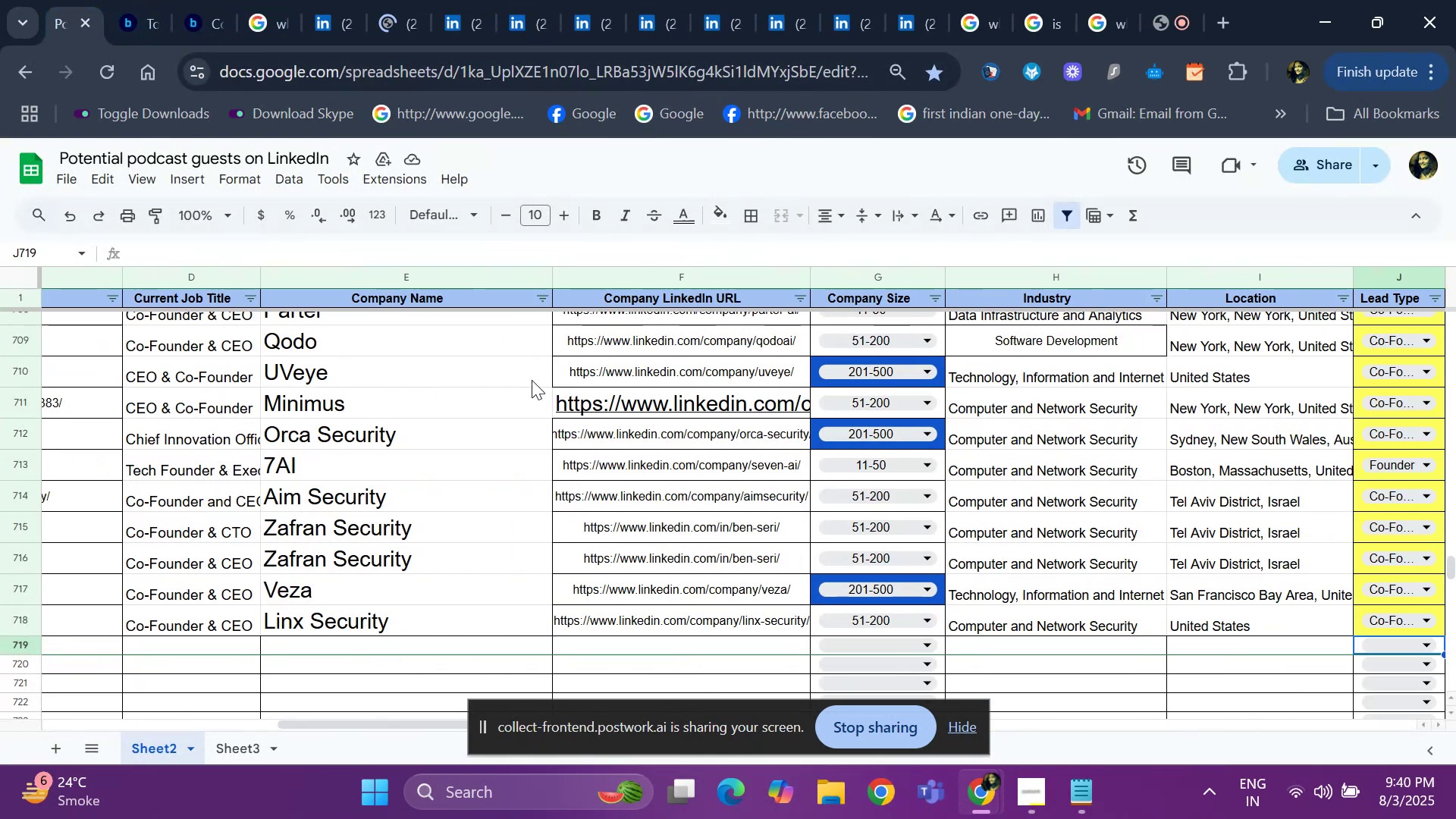 
key(ArrowRight)
 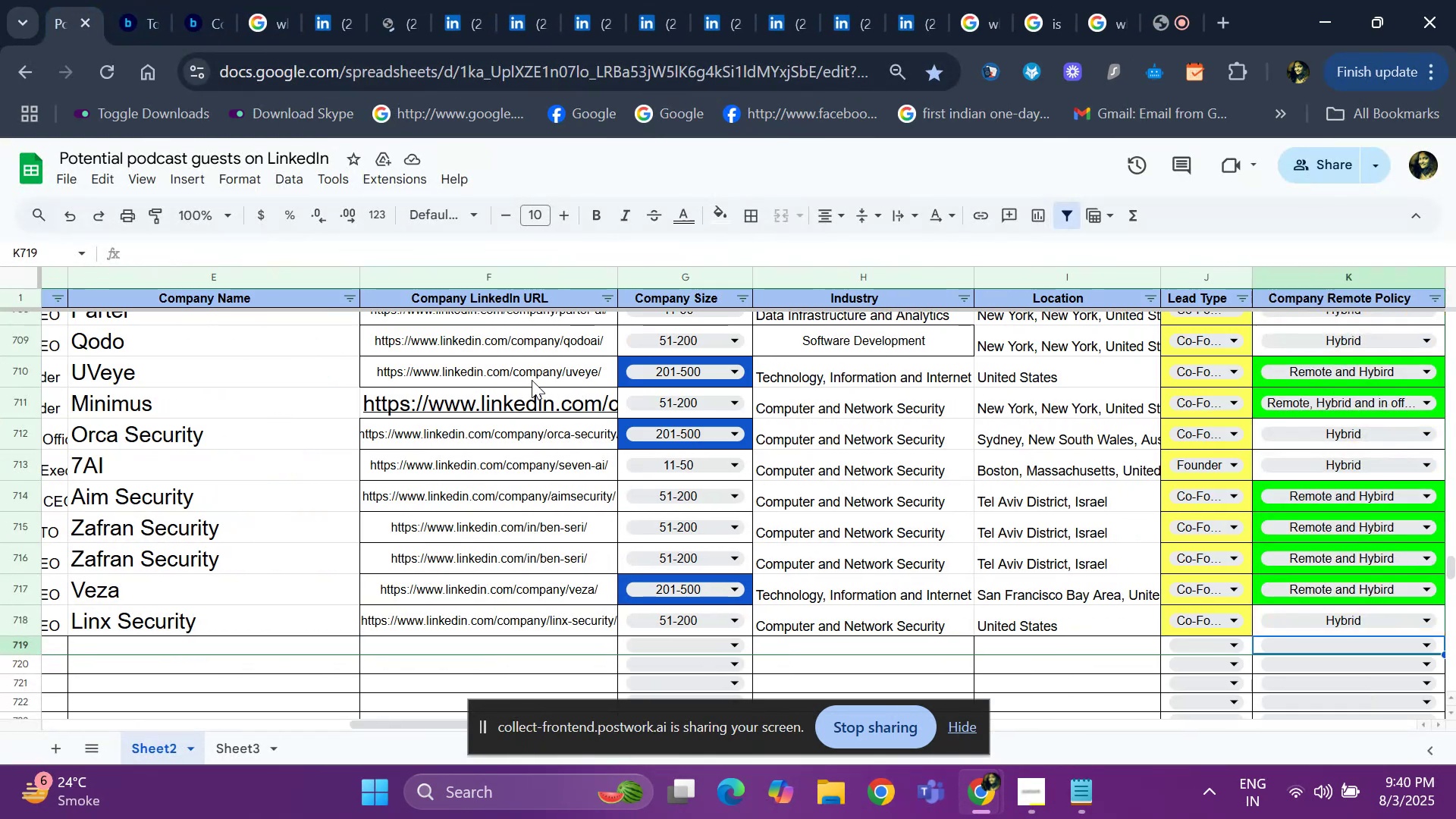 
key(ArrowRight)
 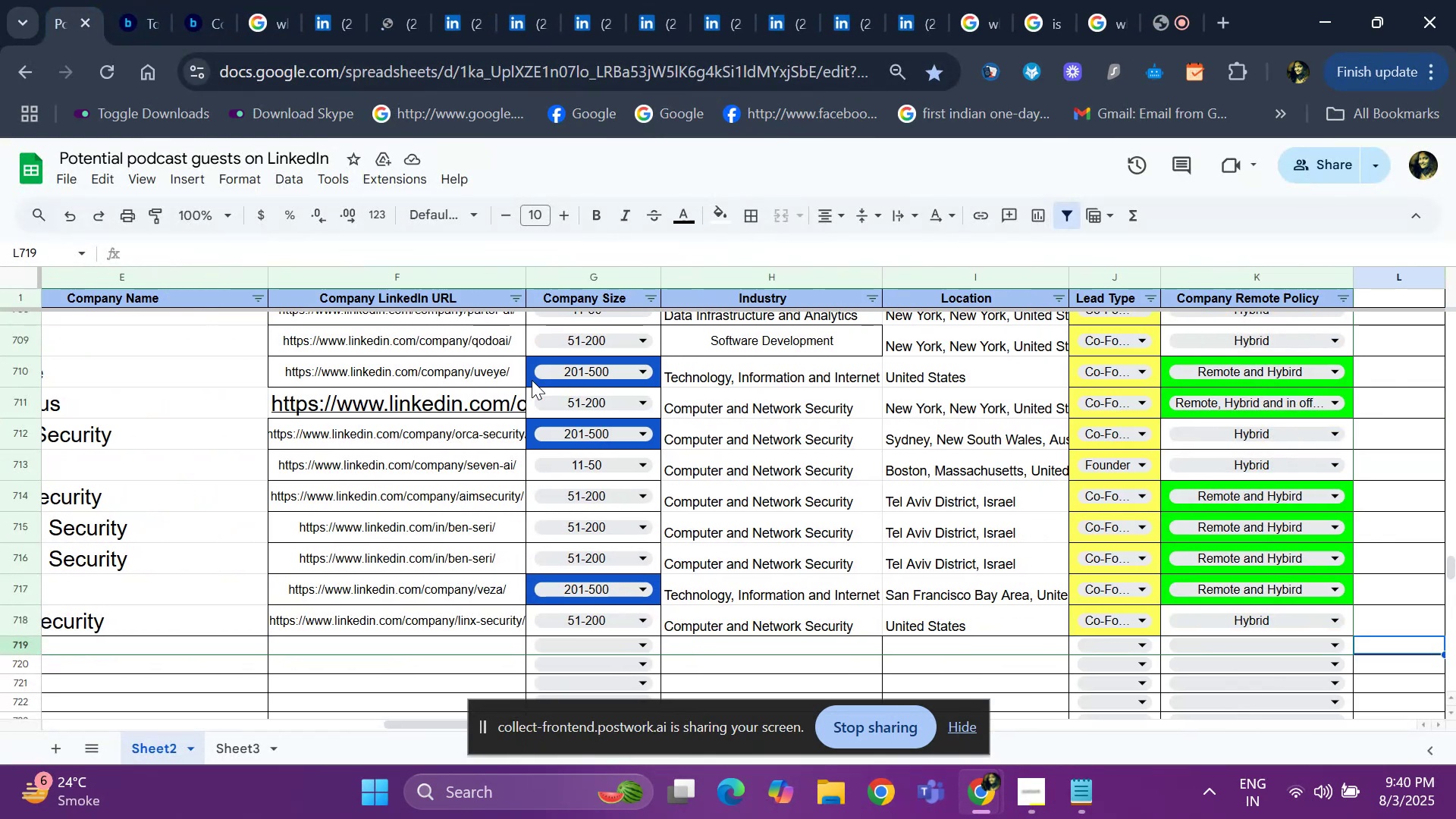 
hold_key(key=ArrowLeft, duration=1.13)
 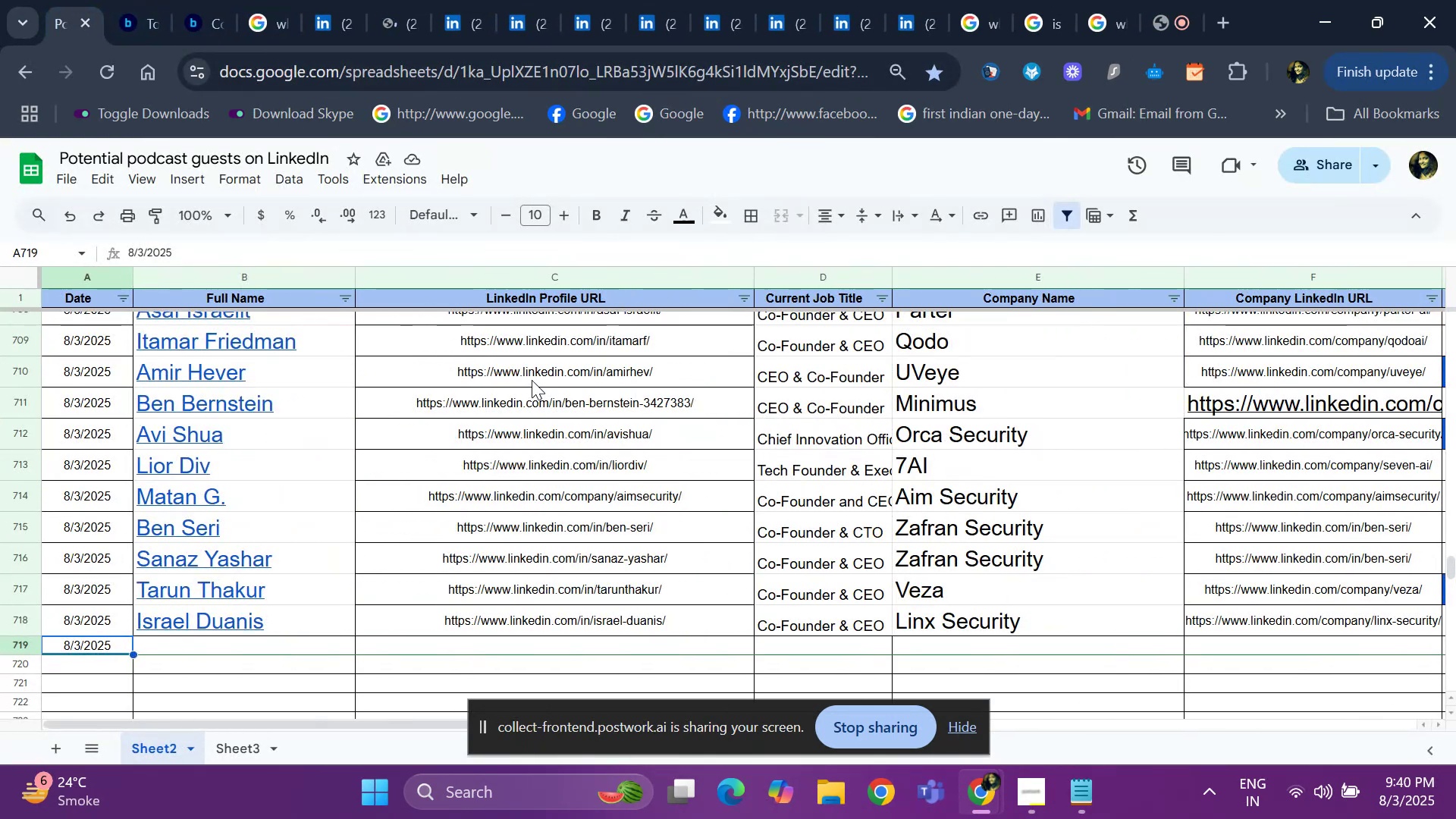 
key(ArrowRight)
 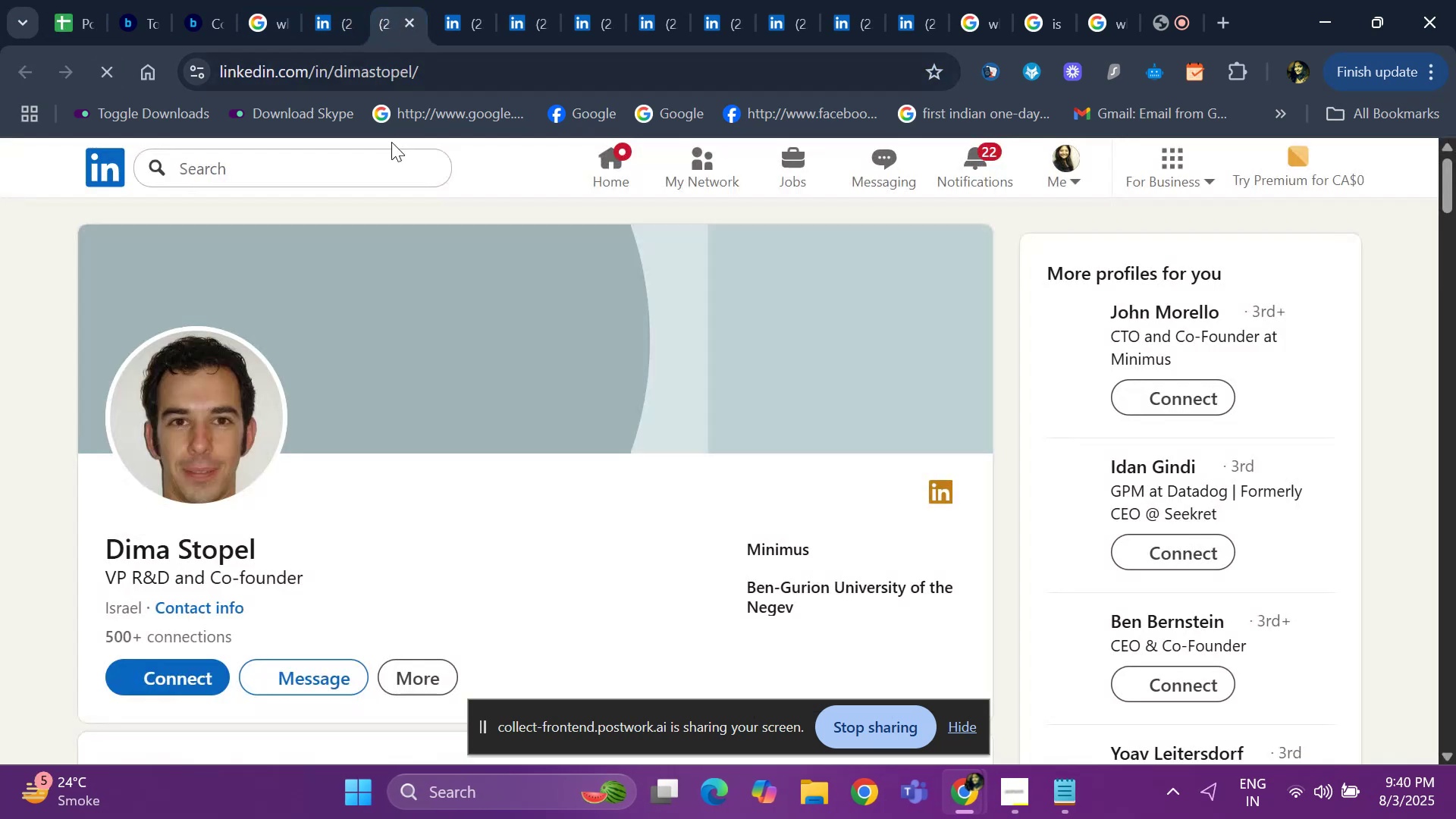 
scroll: coordinate [307, 425], scroll_direction: down, amount: 12.0
 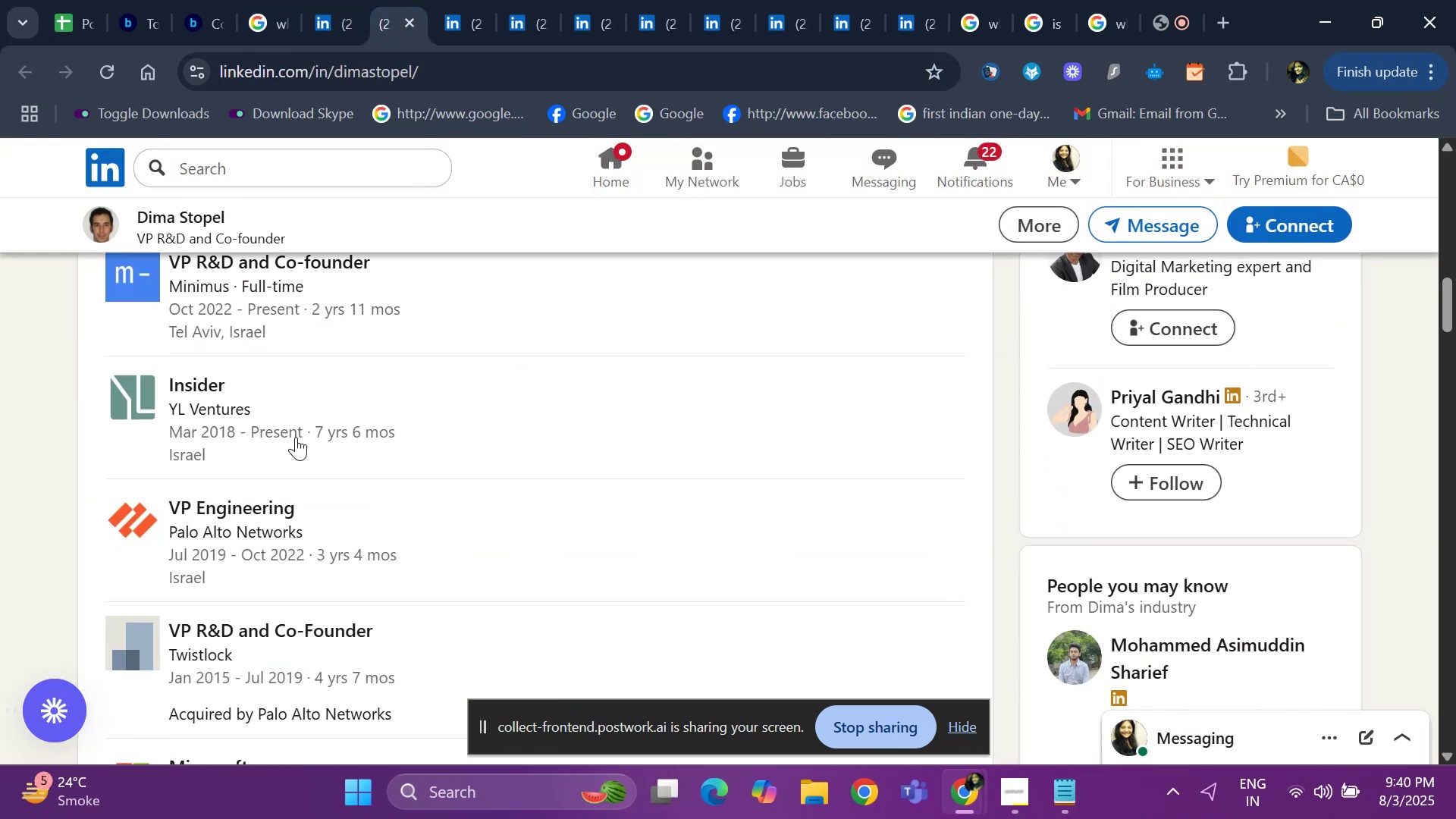 
scroll: coordinate [339, 388], scroll_direction: up, amount: 2.0
 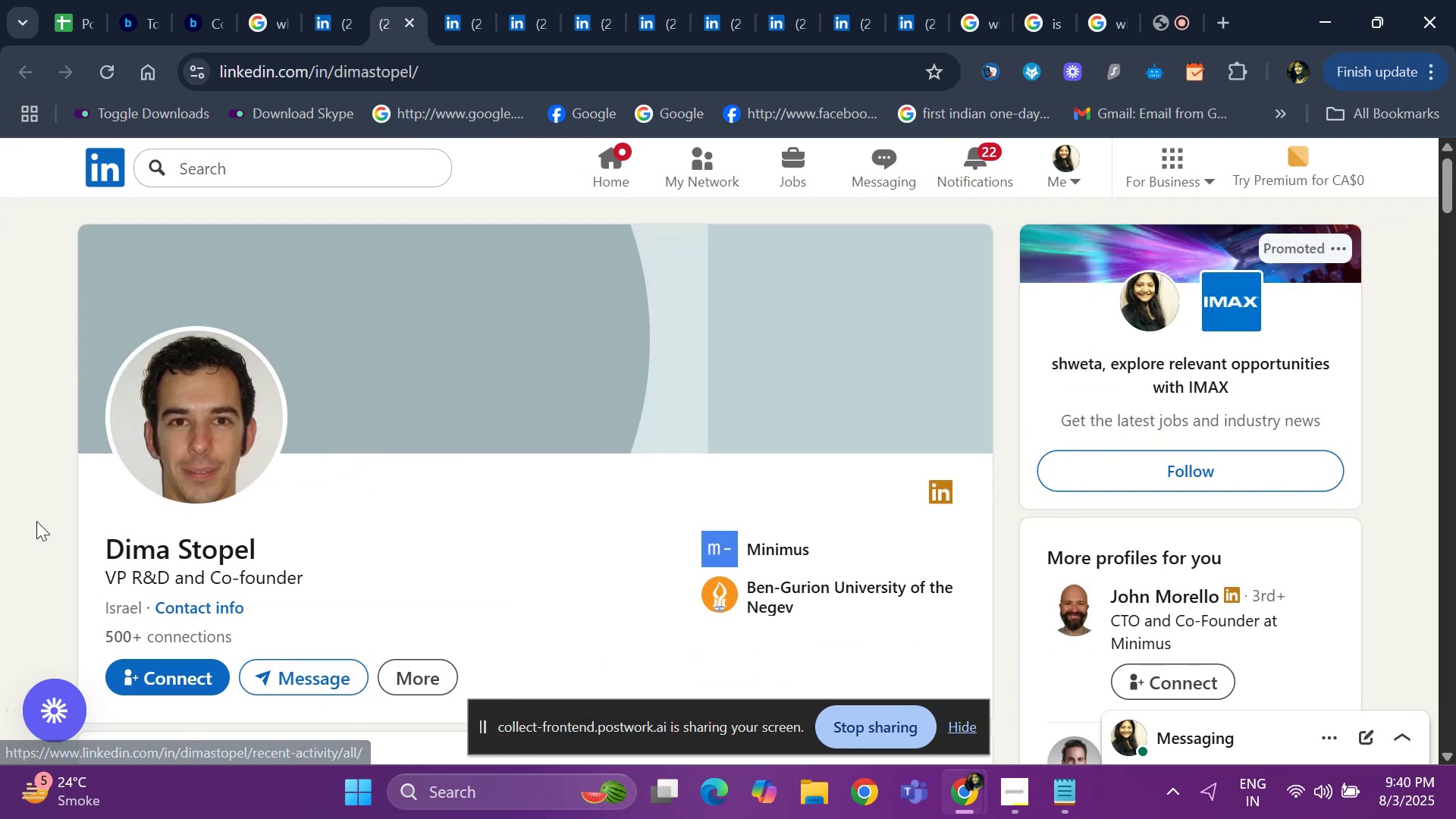 
left_click_drag(start_coordinate=[67, 536], to_coordinate=[299, 561])
 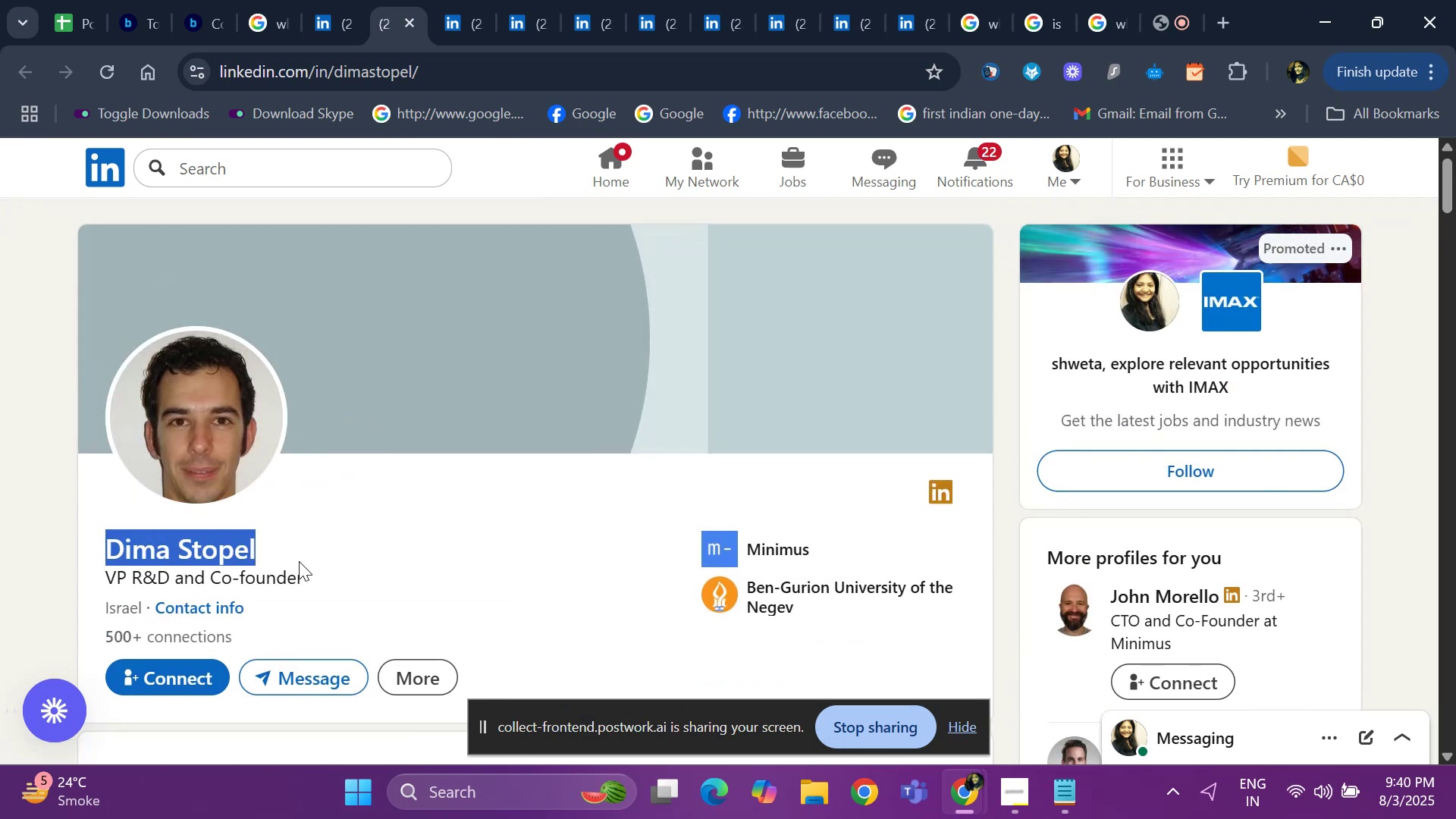 
key(Control+ControlLeft)
 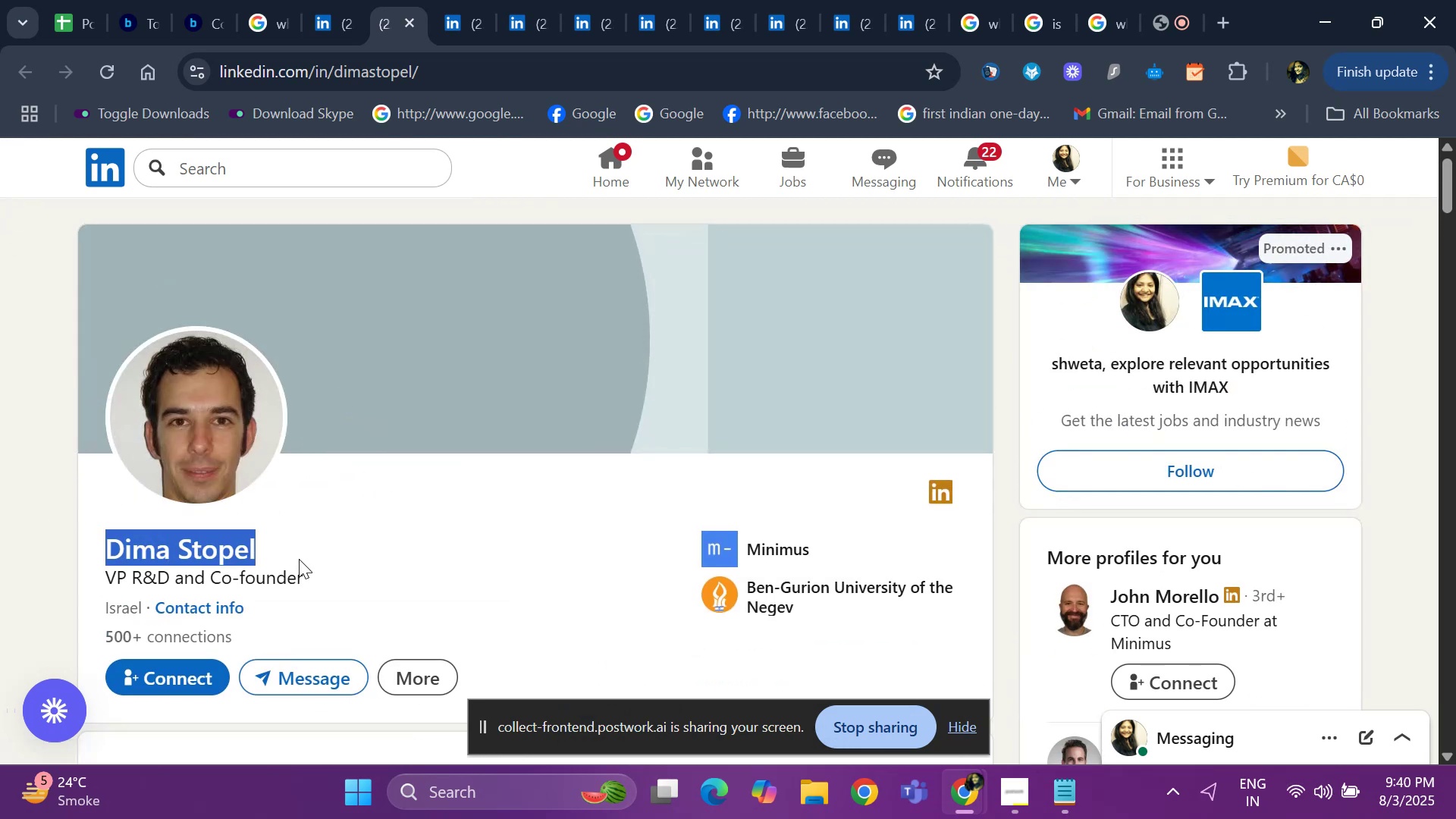 
key(Control+C)
 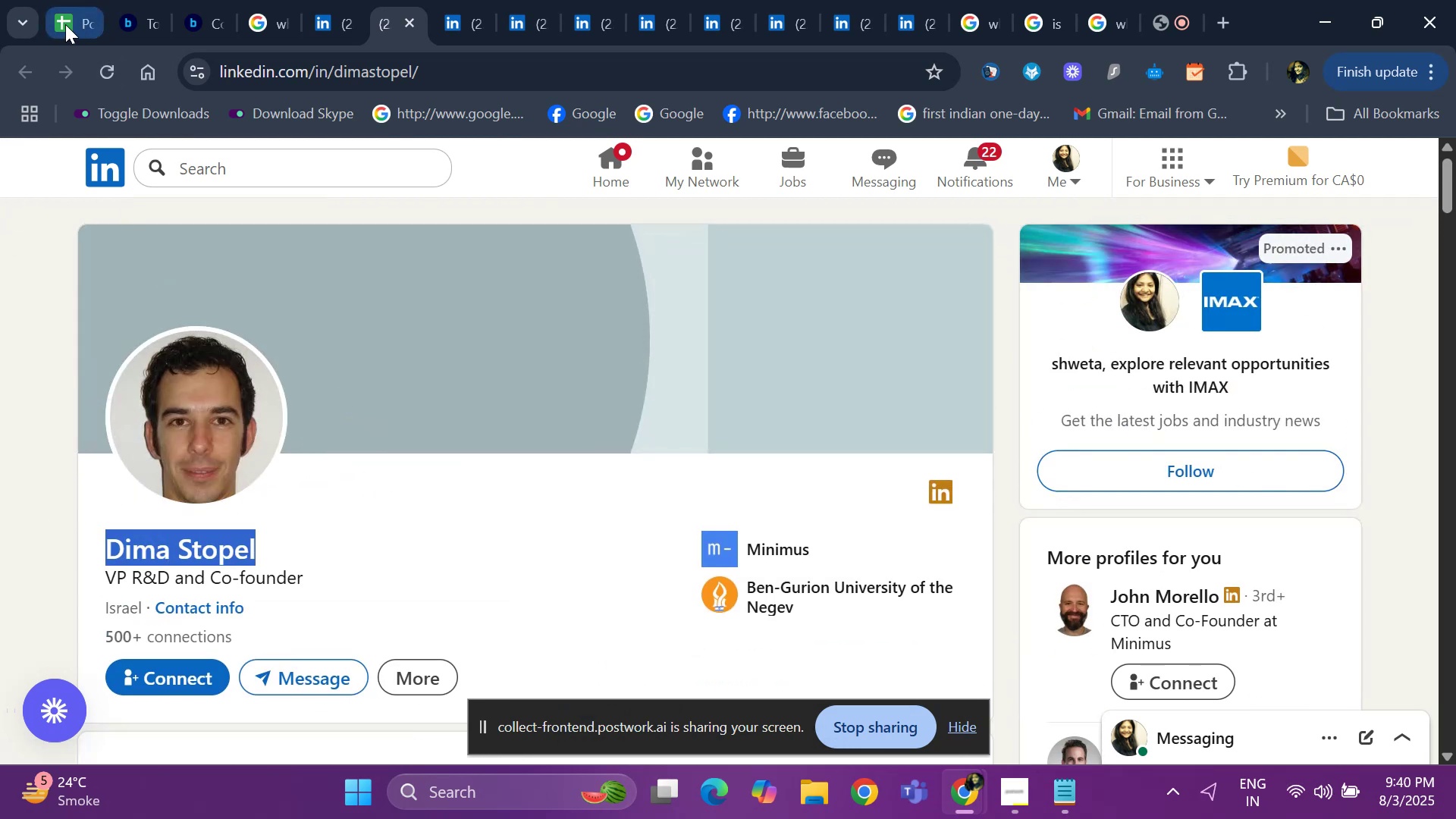 
left_click([65, 24])
 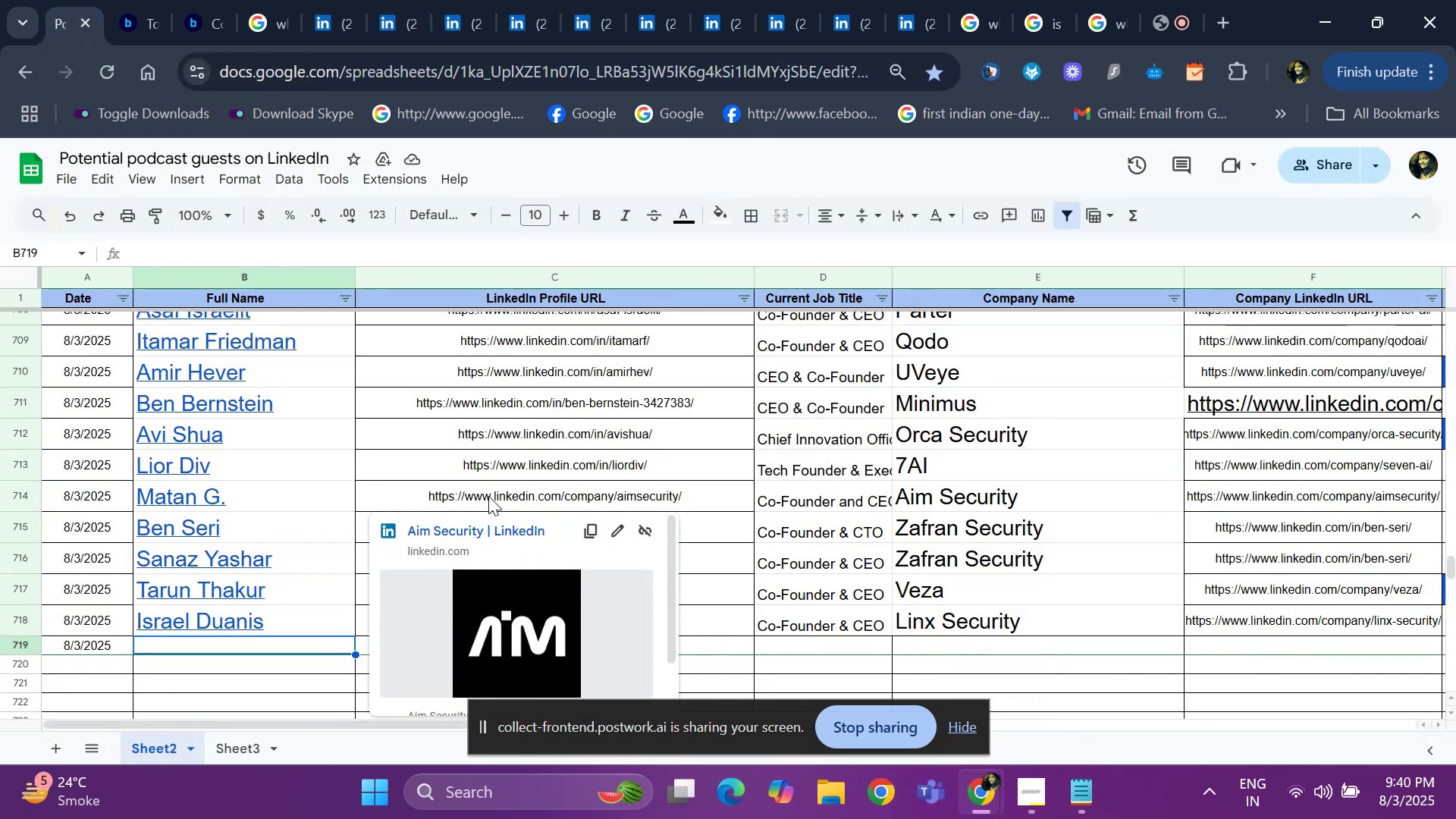 
key(Control+V)
 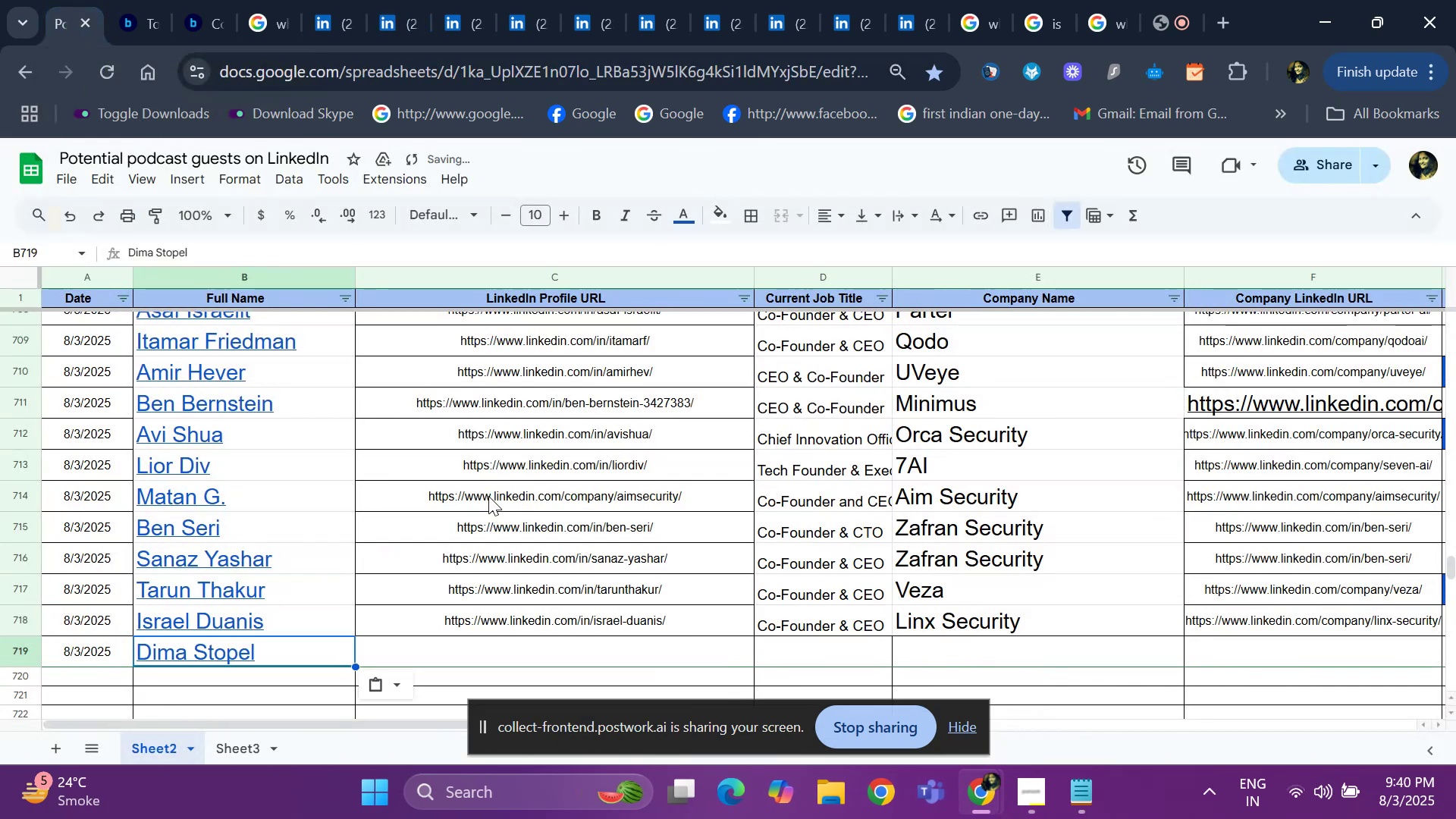 
key(ArrowRight)
 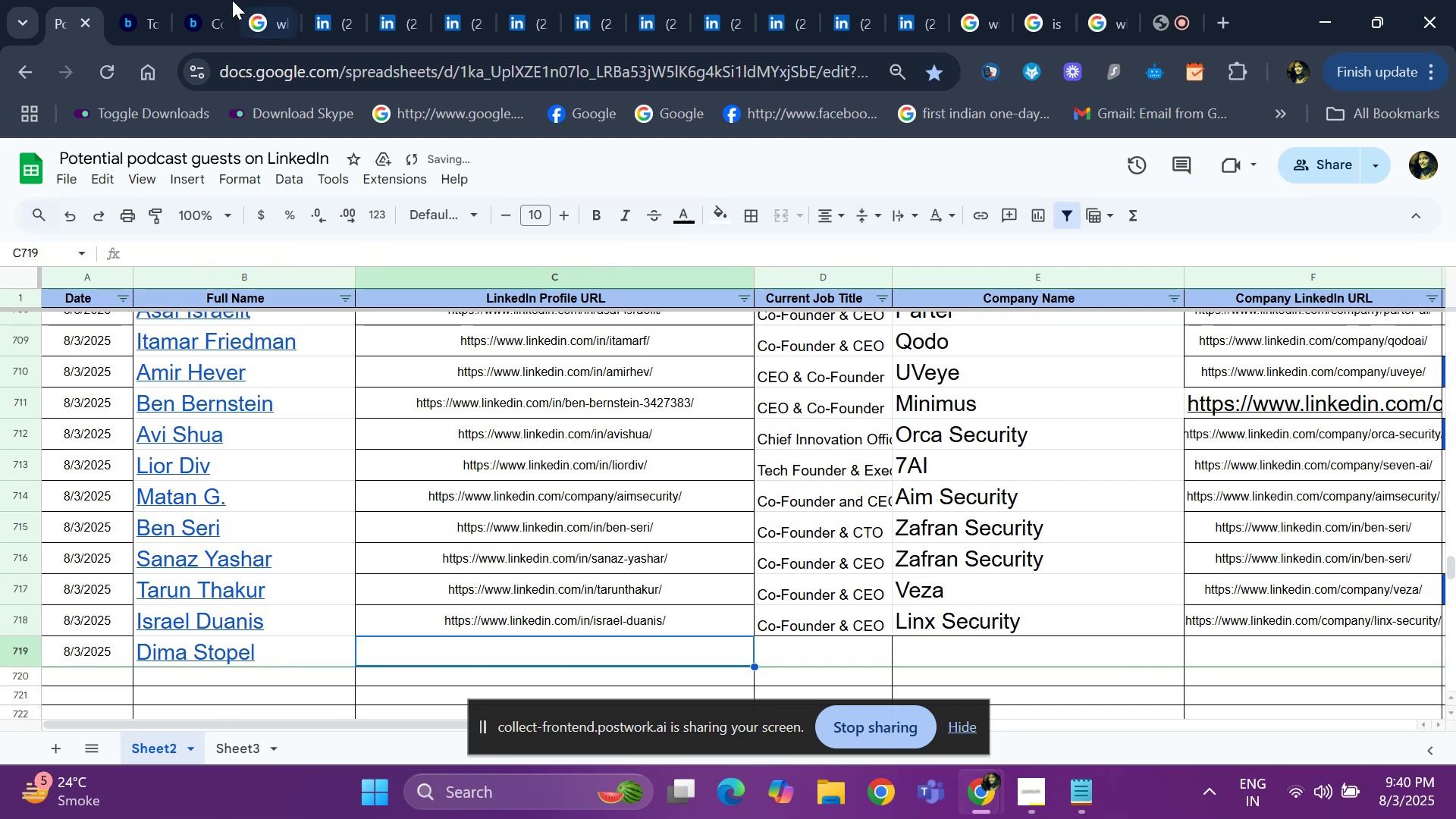 
left_click([309, 8])
 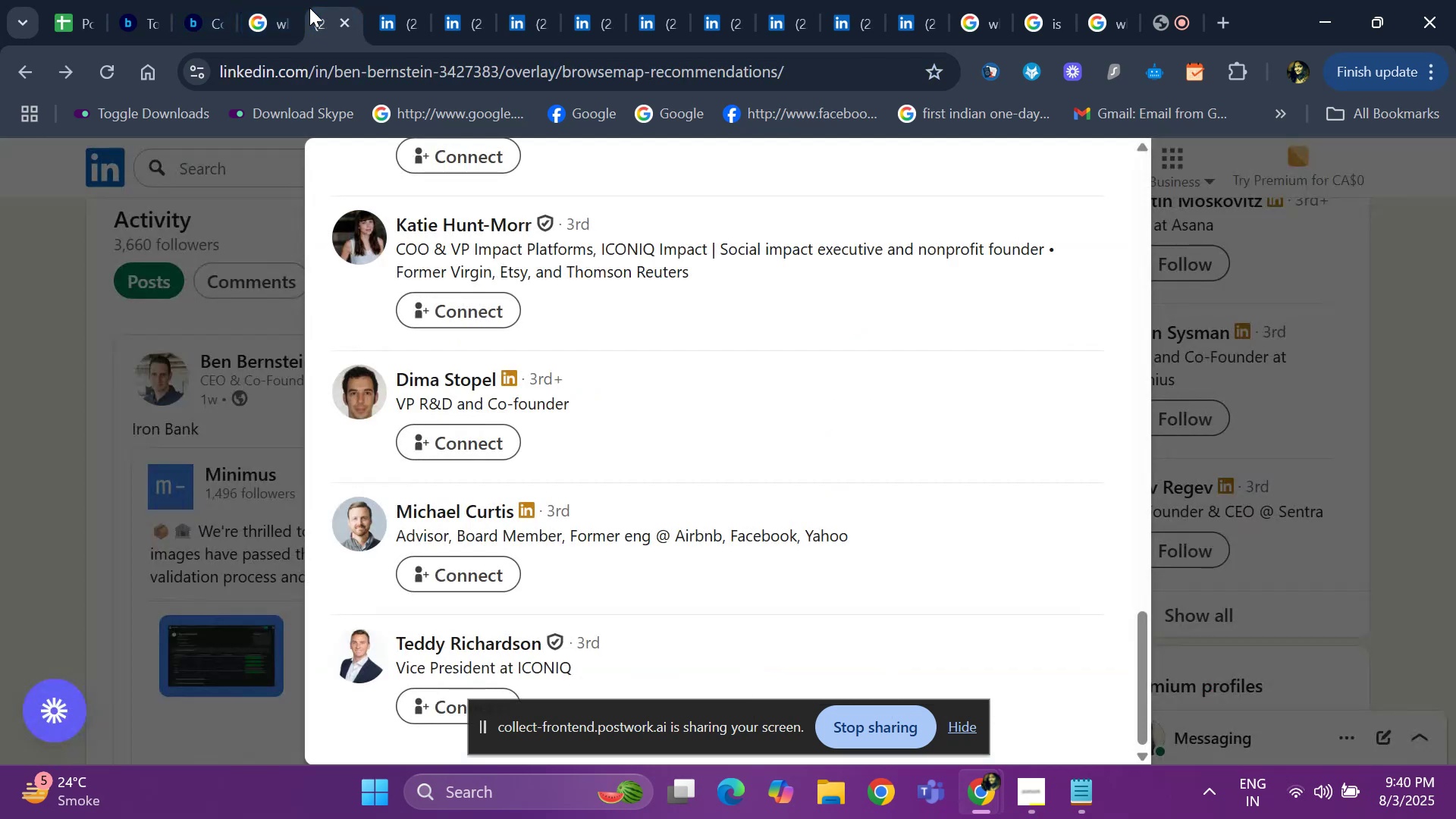 
mouse_move([400, 20])
 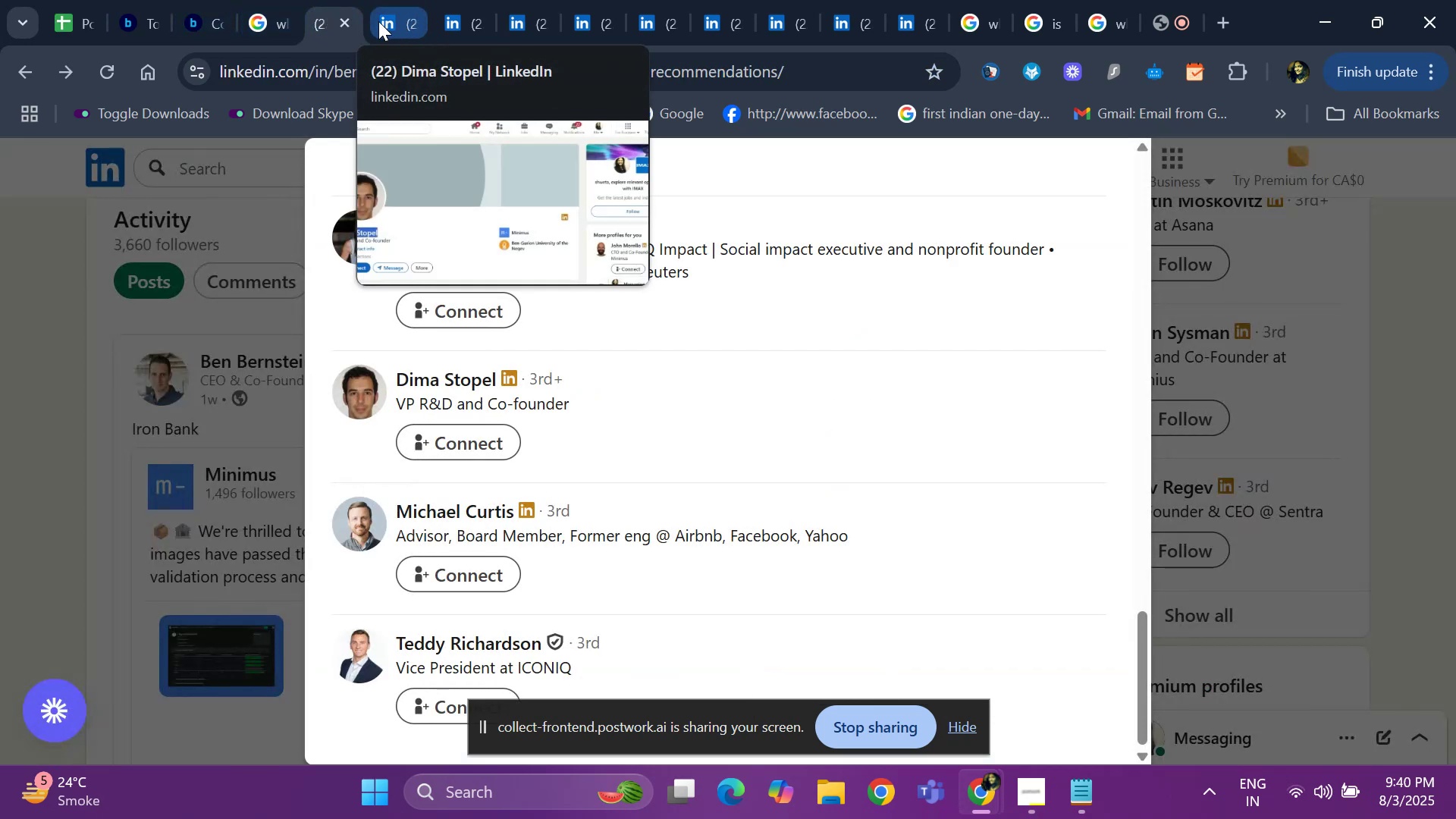 
left_click([378, 22])
 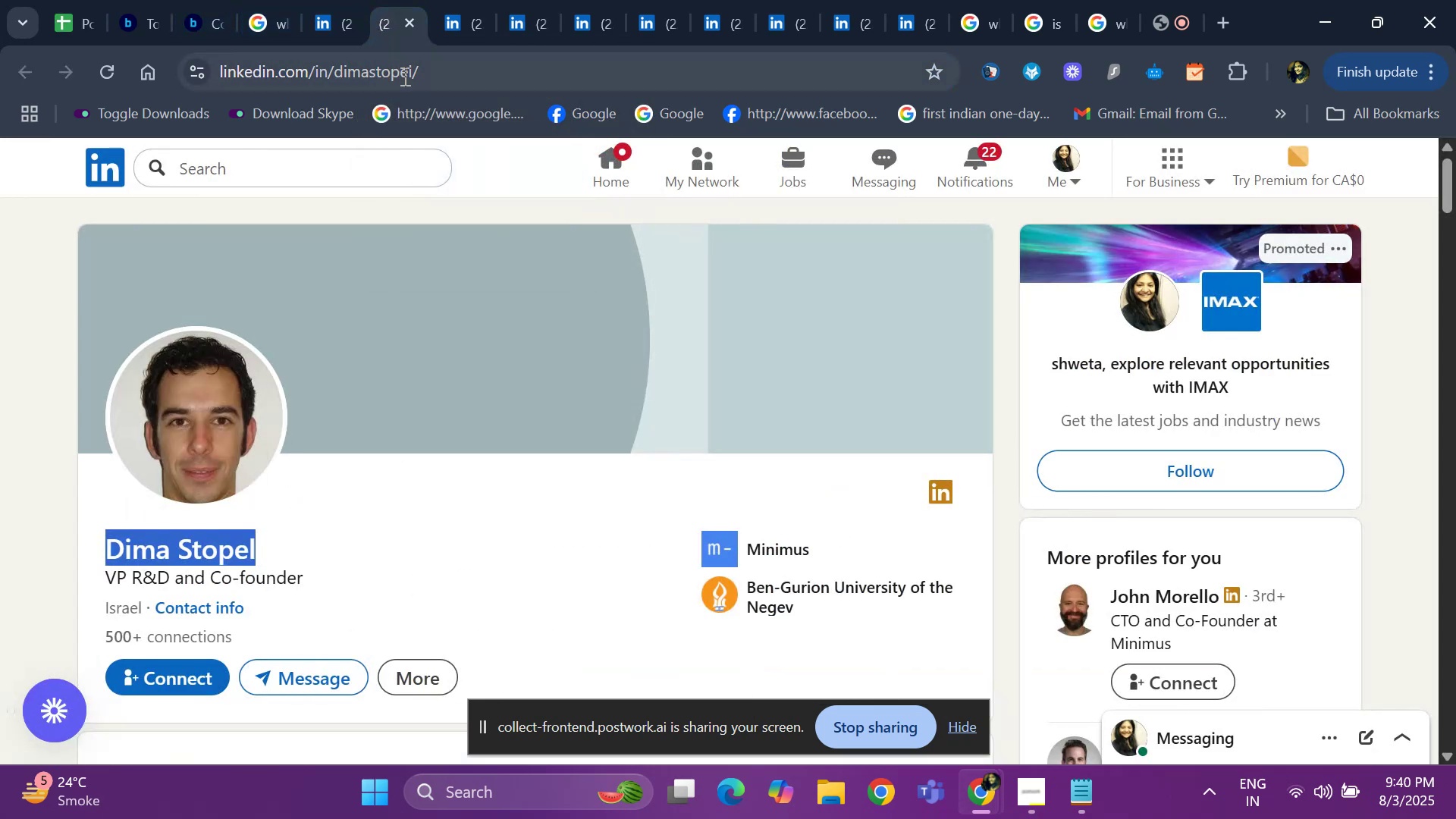 
left_click([415, 77])
 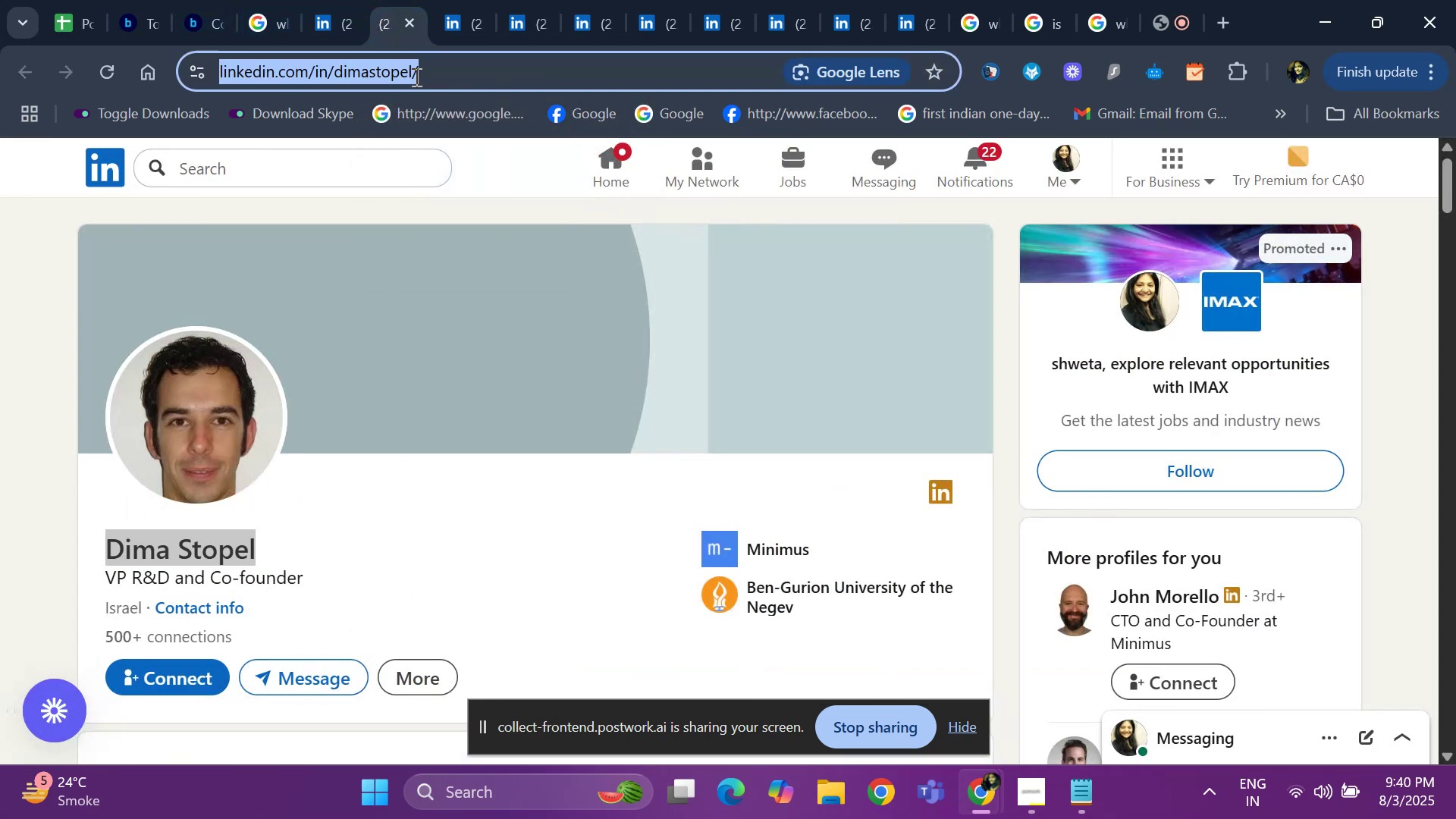 
key(Control+C)
 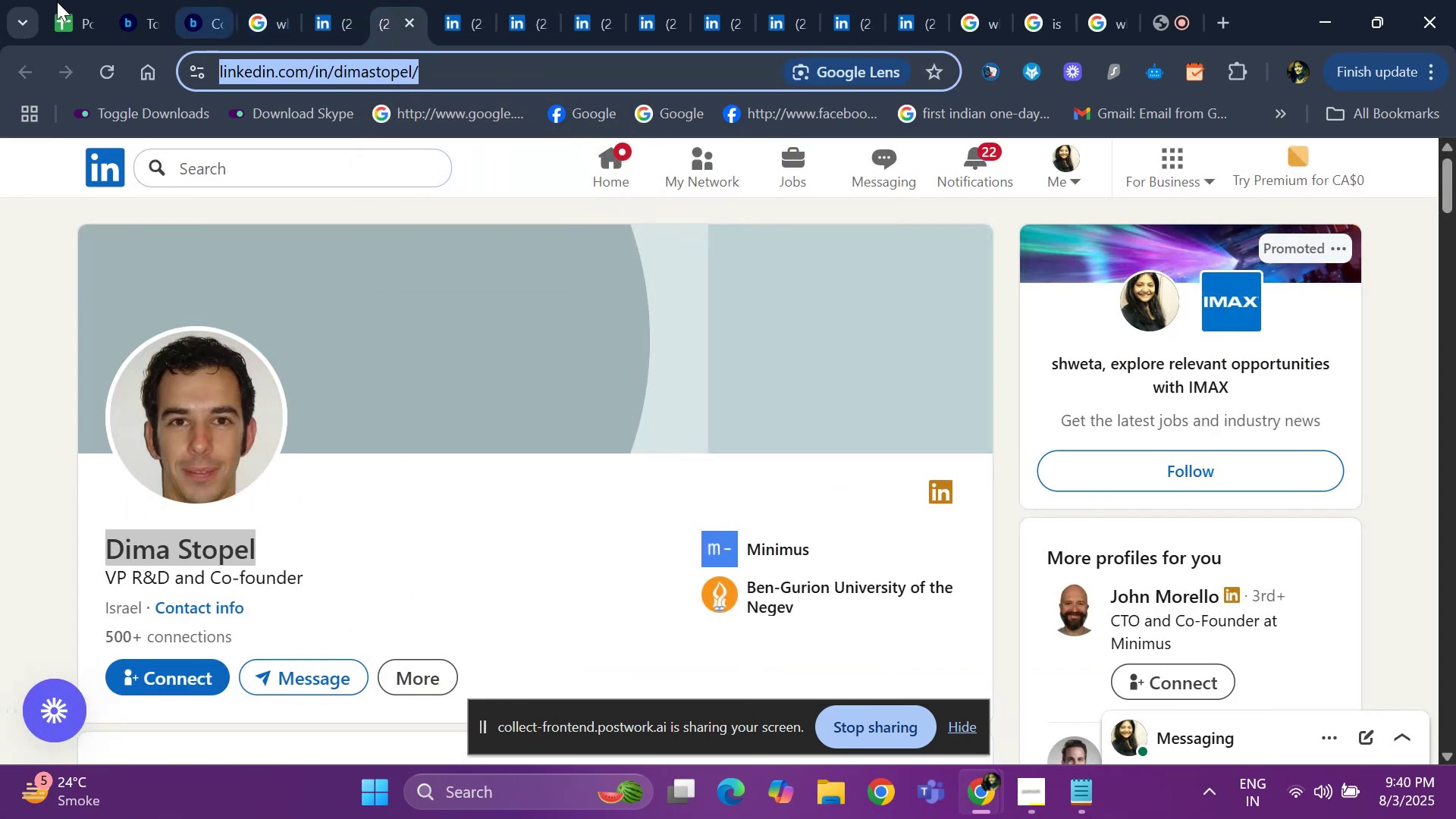 
left_click([57, 7])
 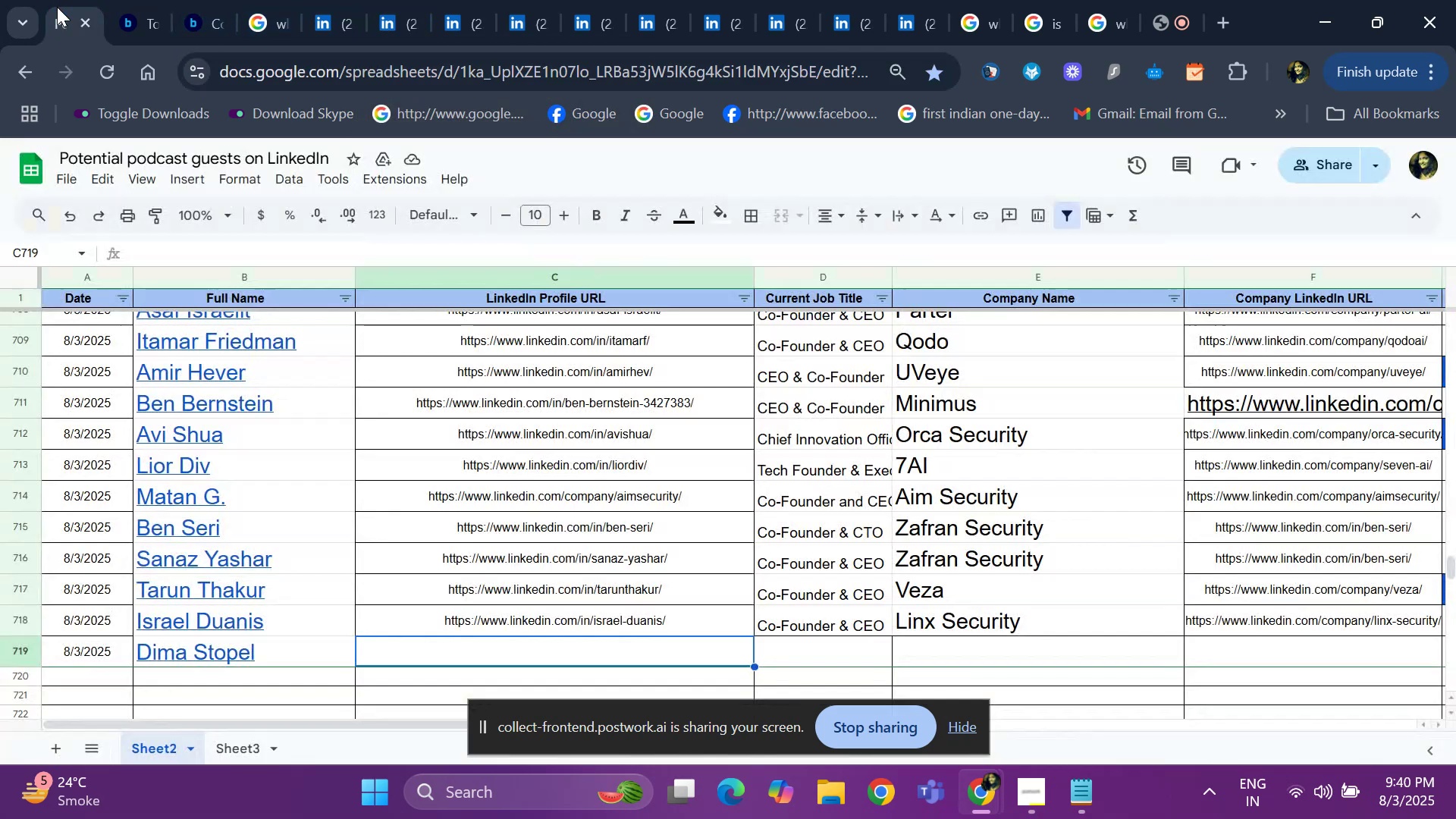 
key(Control+ControlLeft)
 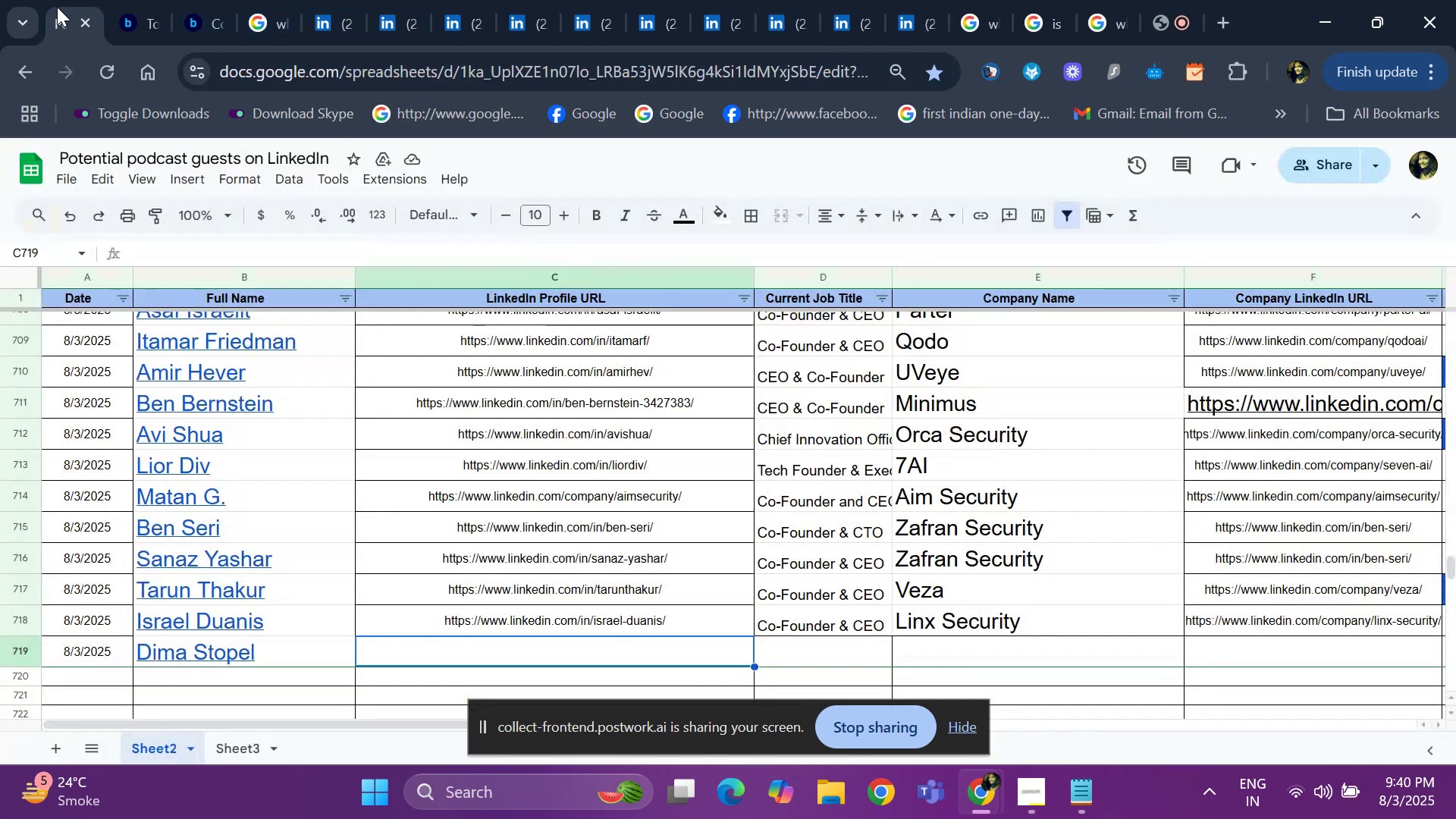 
key(Control+V)
 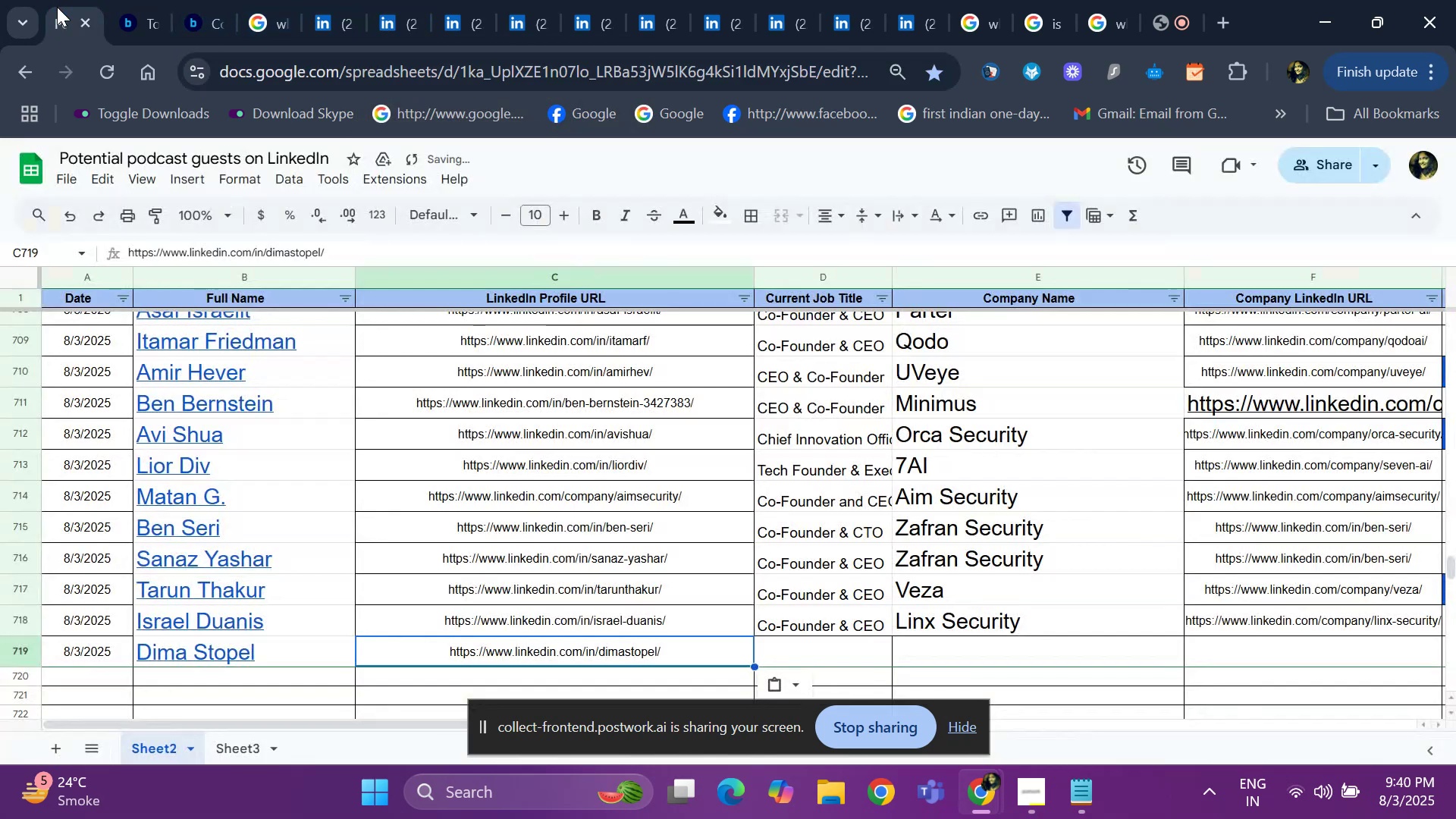 
key(ArrowRight)
 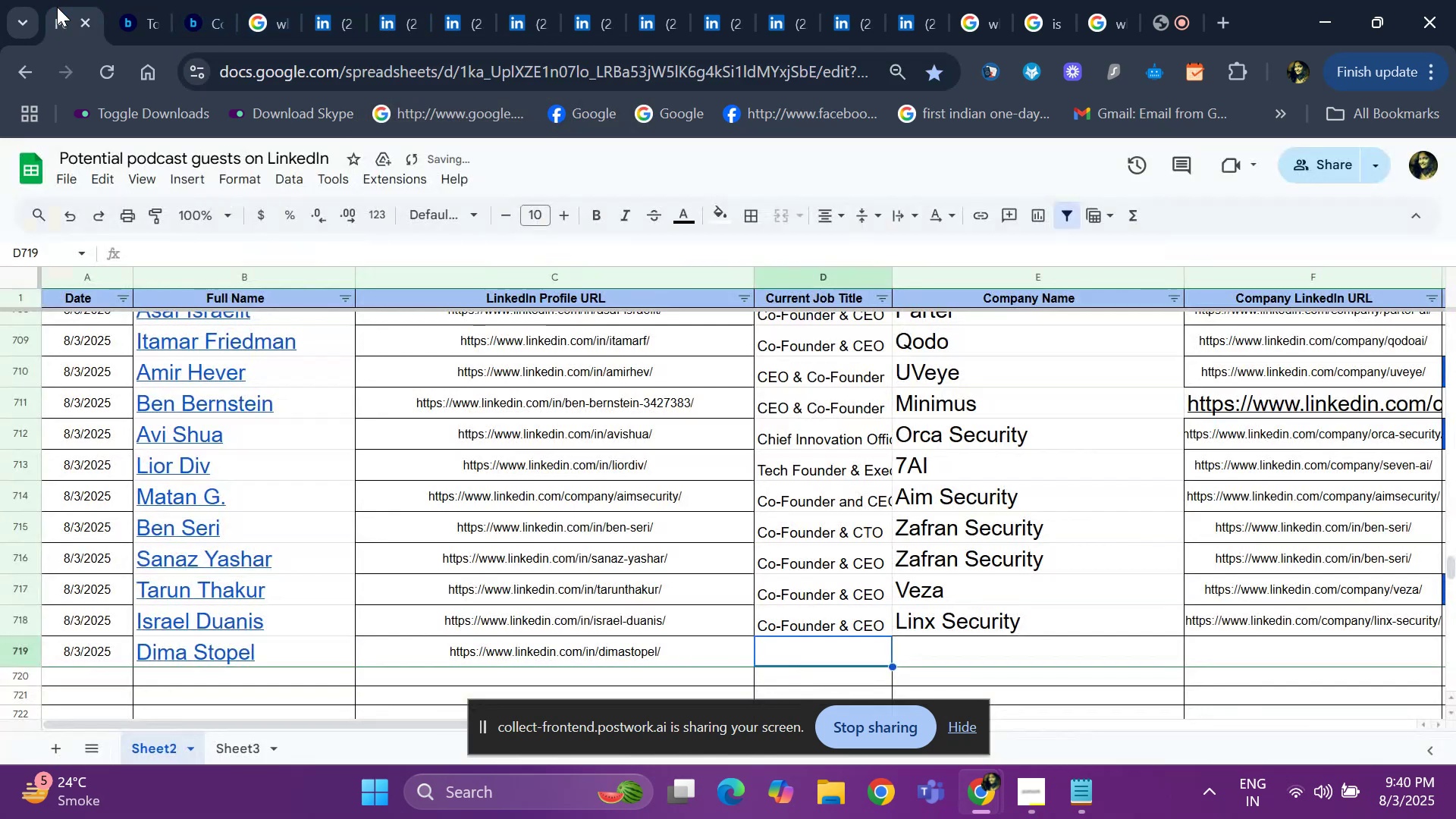 
key(ArrowUp)
 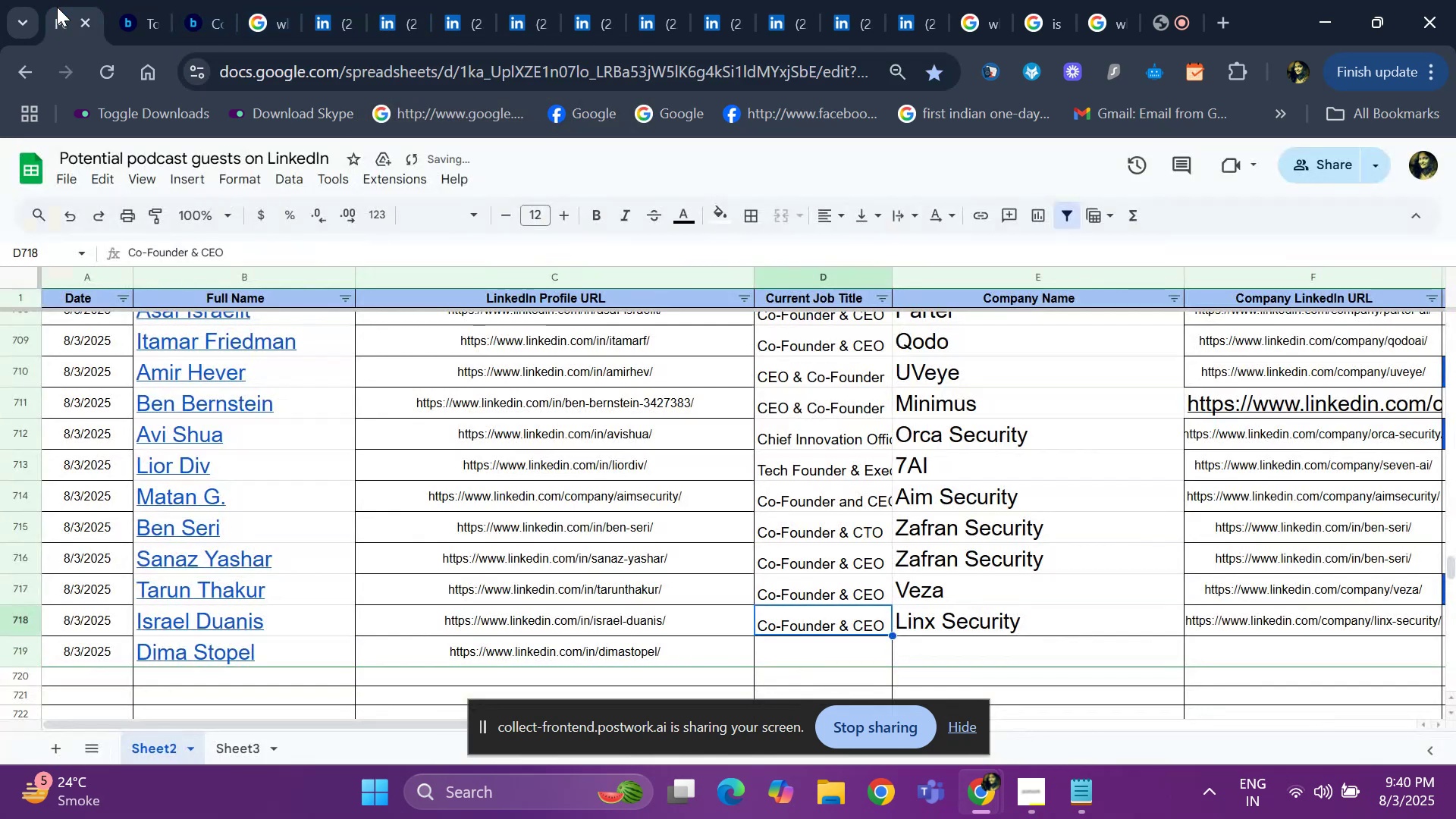 
key(ArrowDown)
 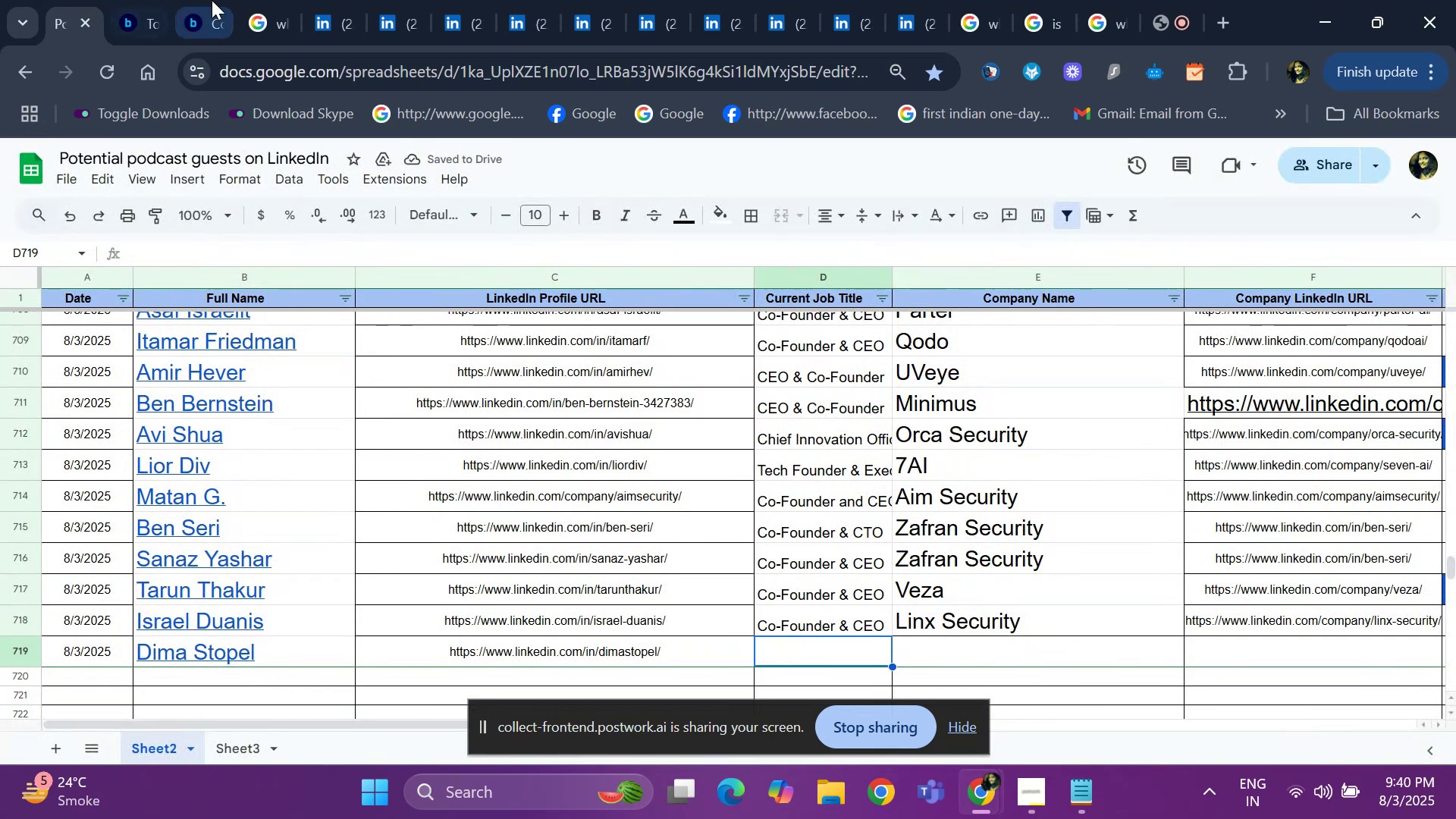 
left_click([383, 7])
 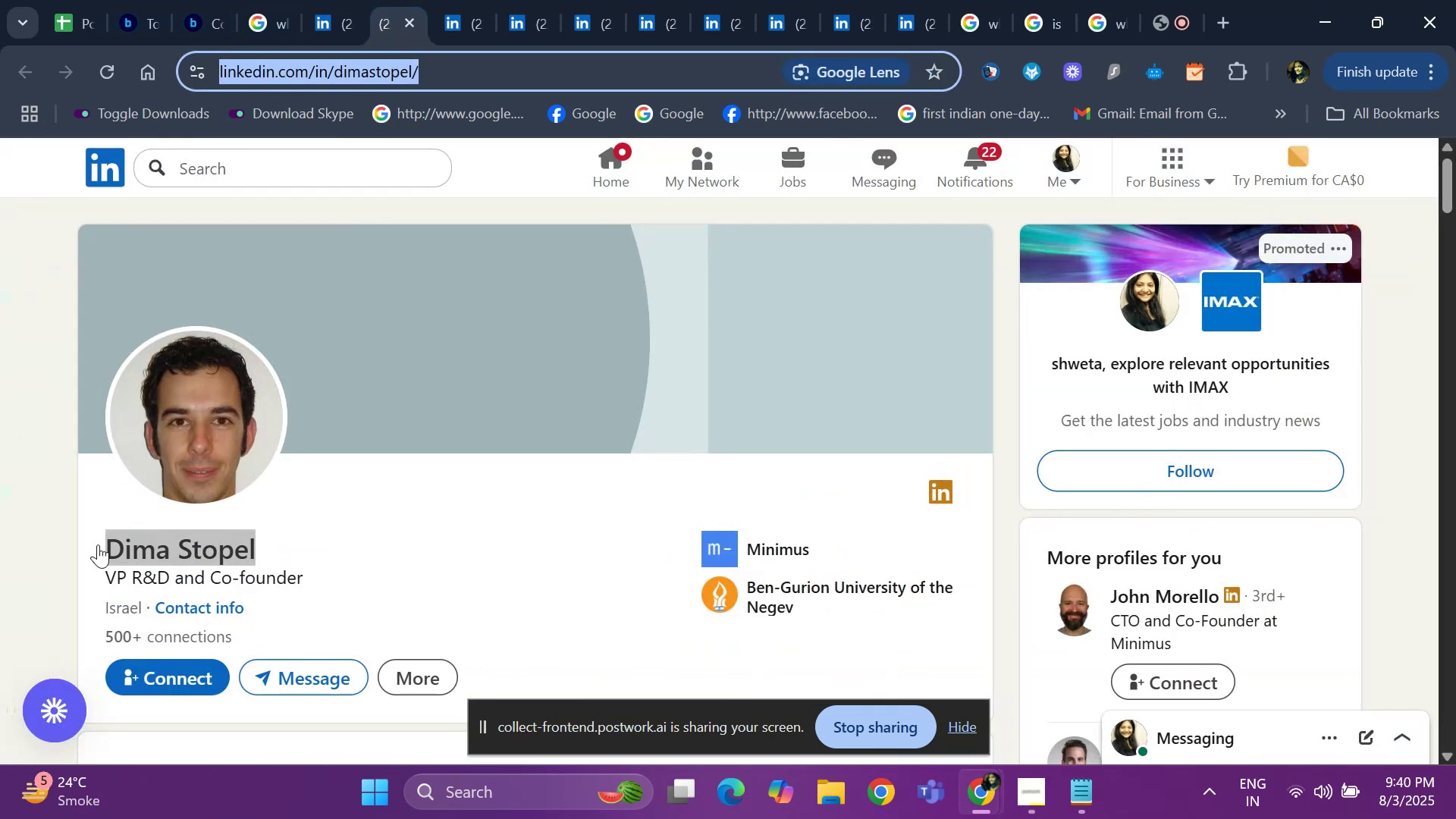 
left_click_drag(start_coordinate=[92, 575], to_coordinate=[322, 578])
 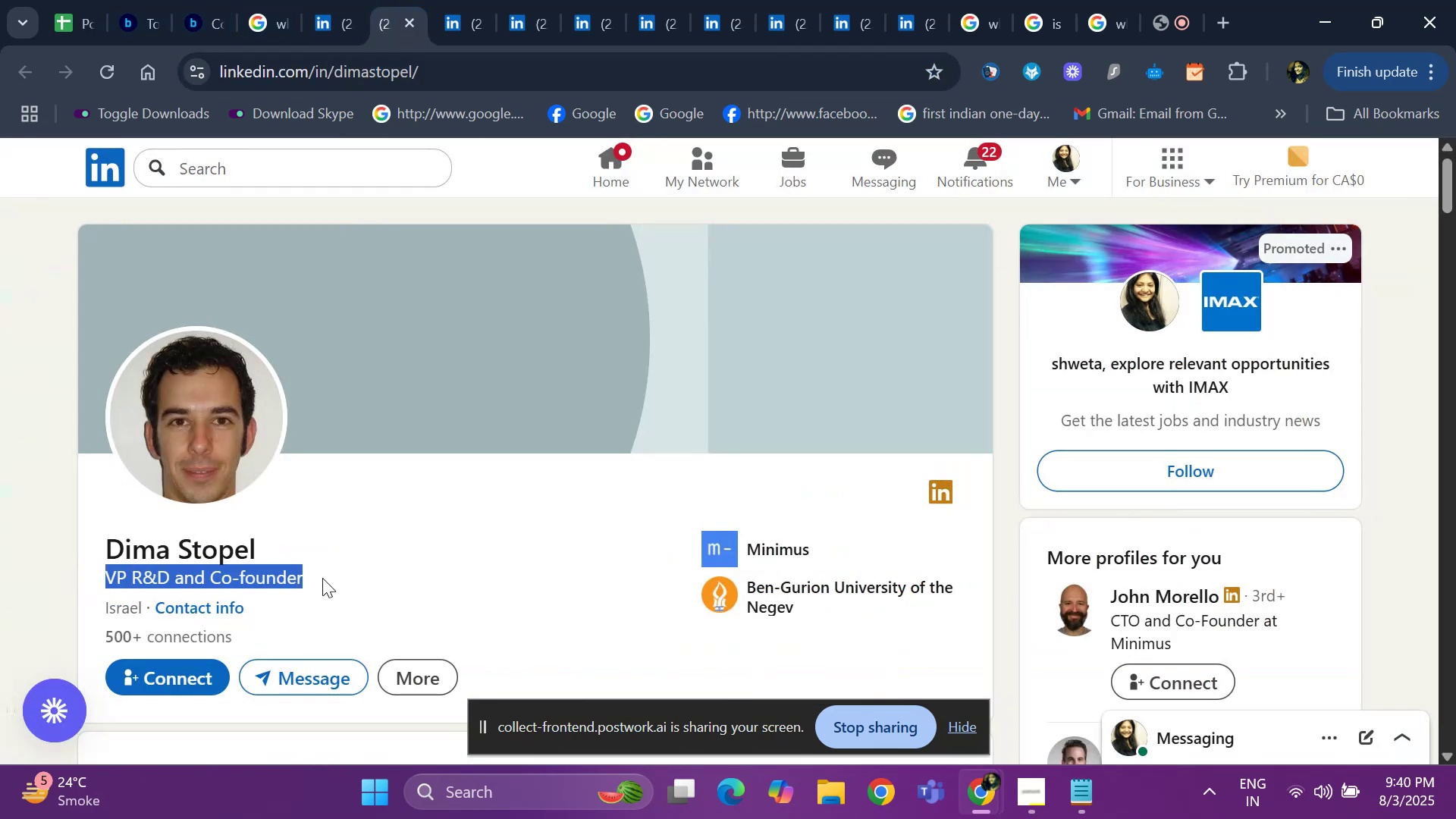 
key(Control+C)
 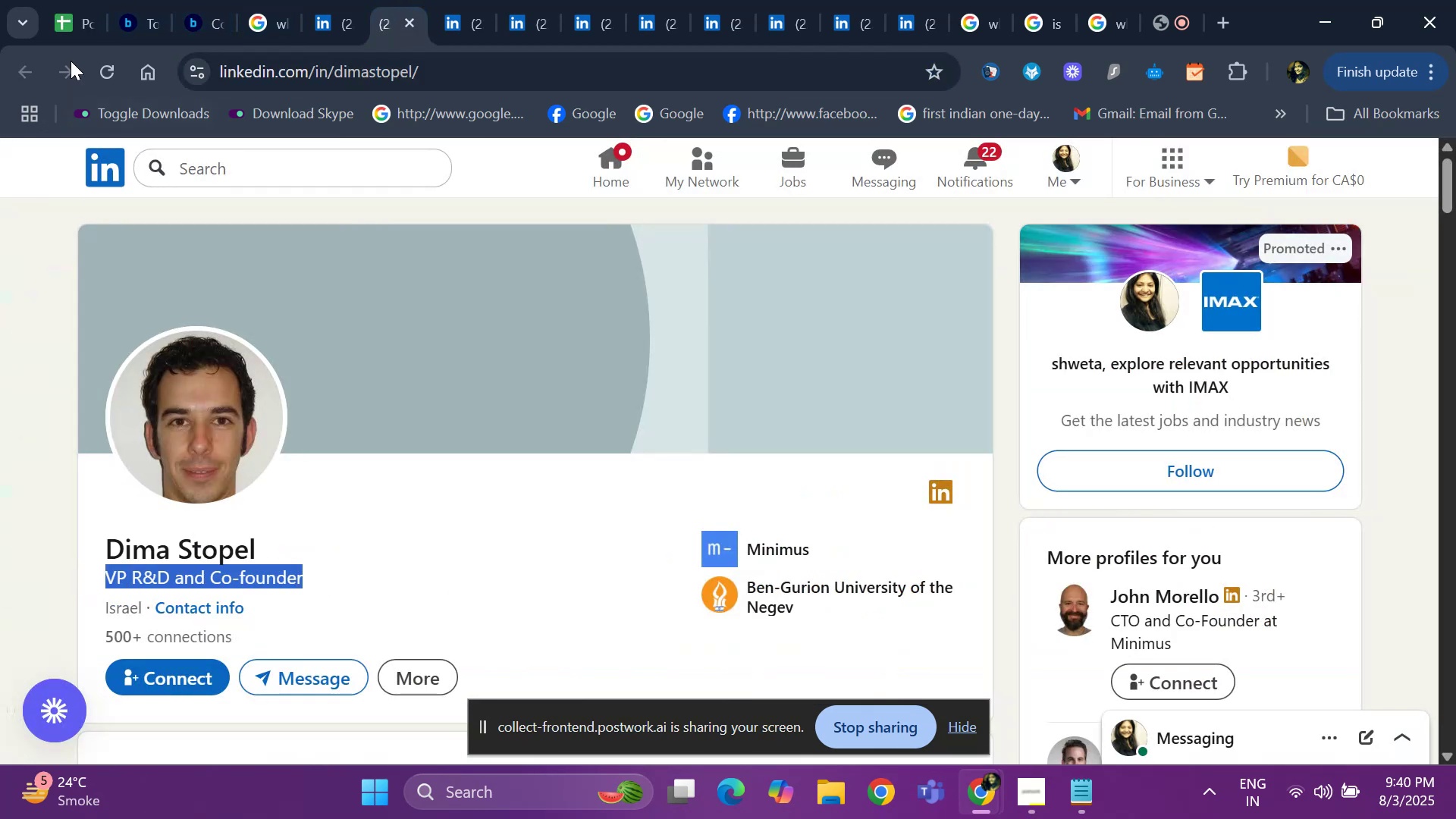 
left_click([82, 30])
 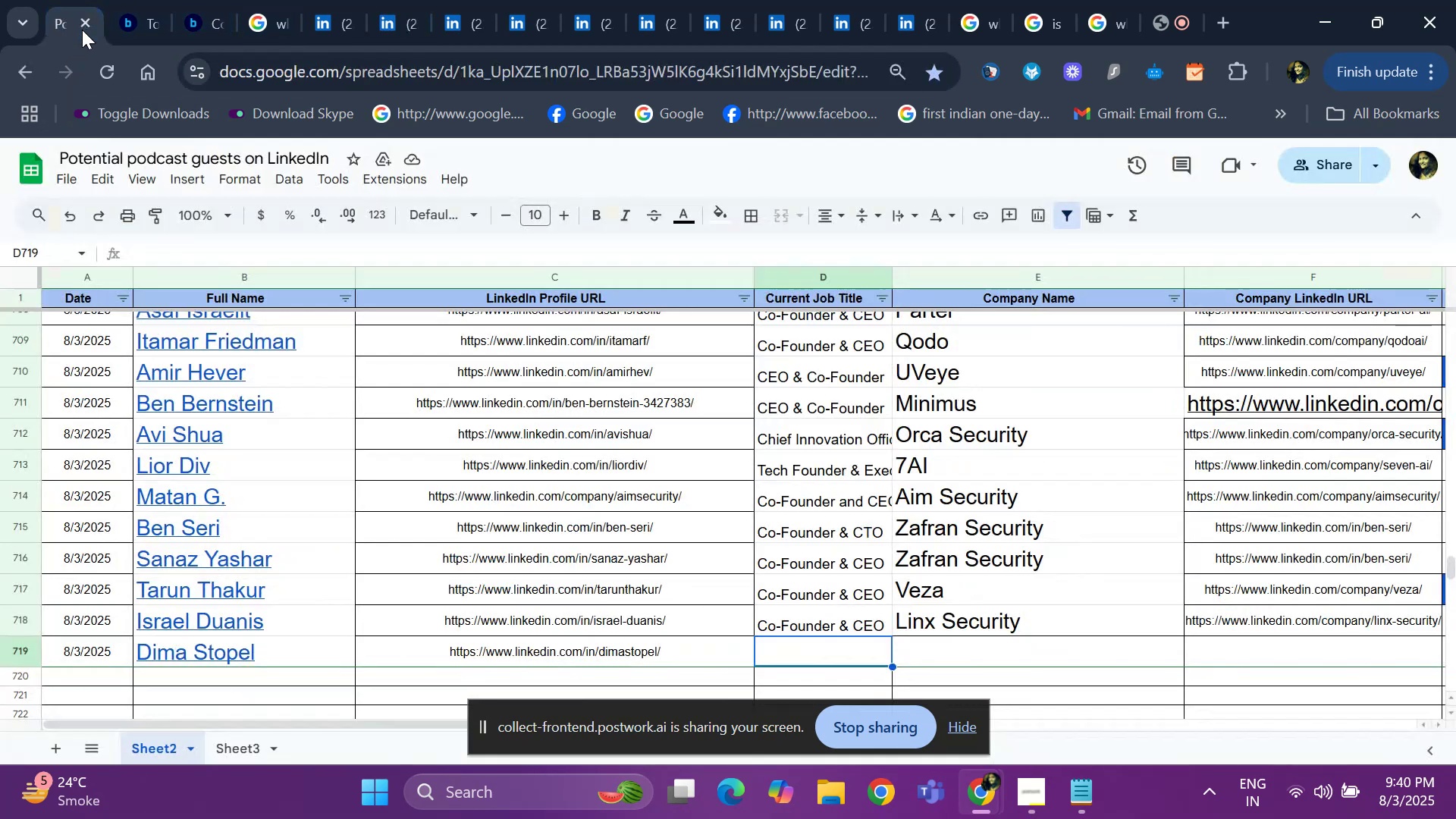 
key(Control+ControlLeft)
 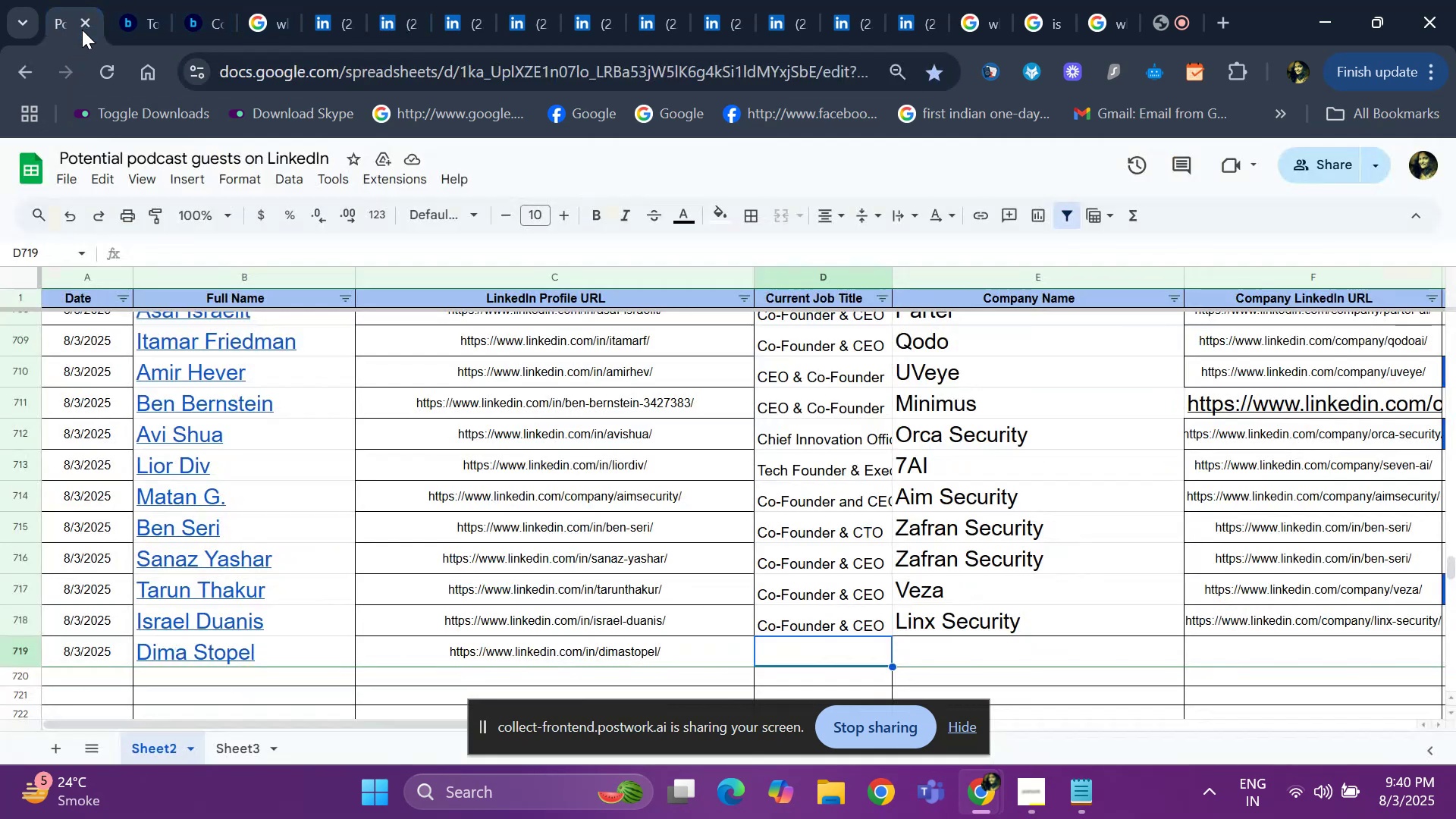 
key(Control+V)
 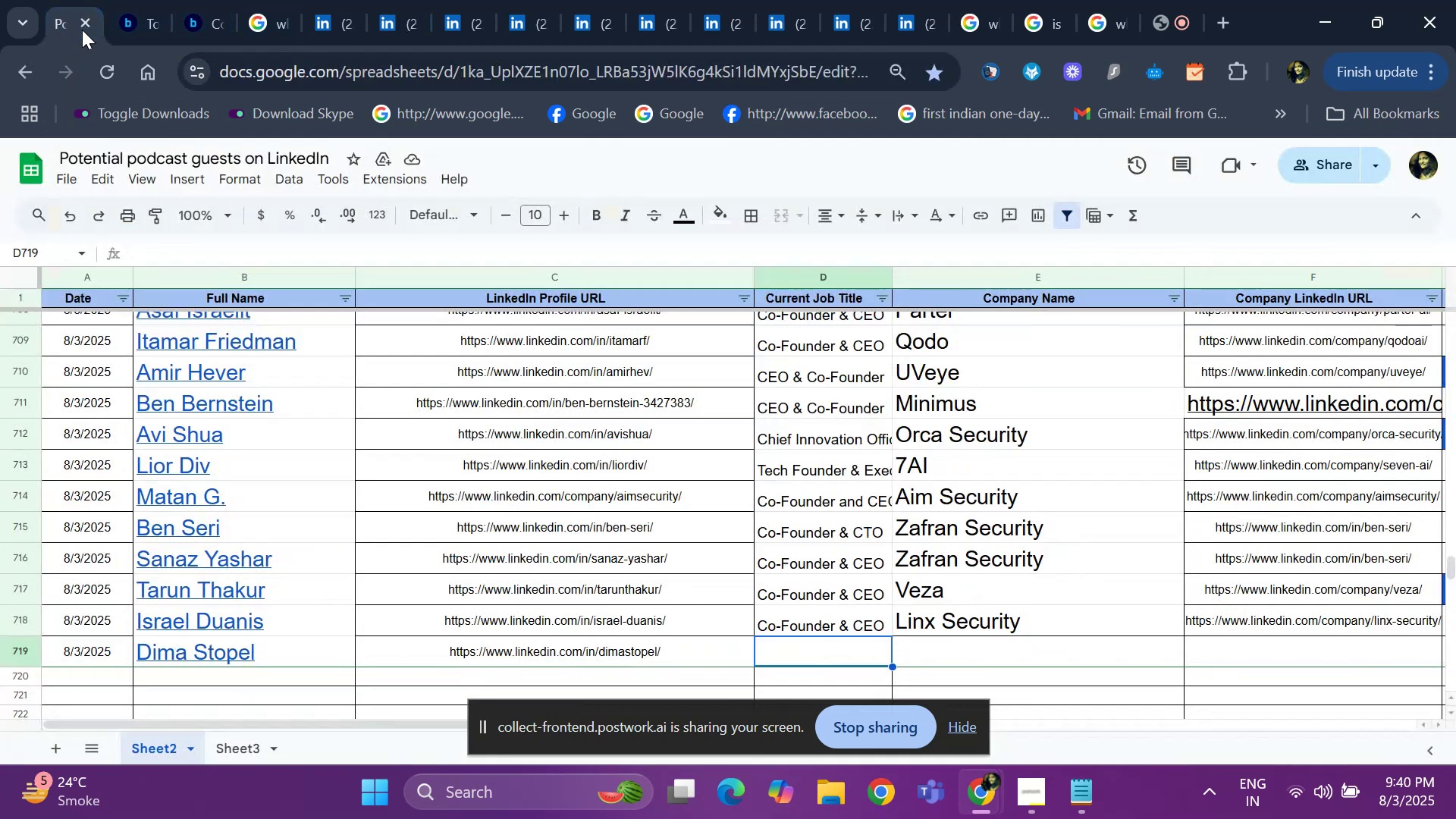 
key(ArrowRight)
 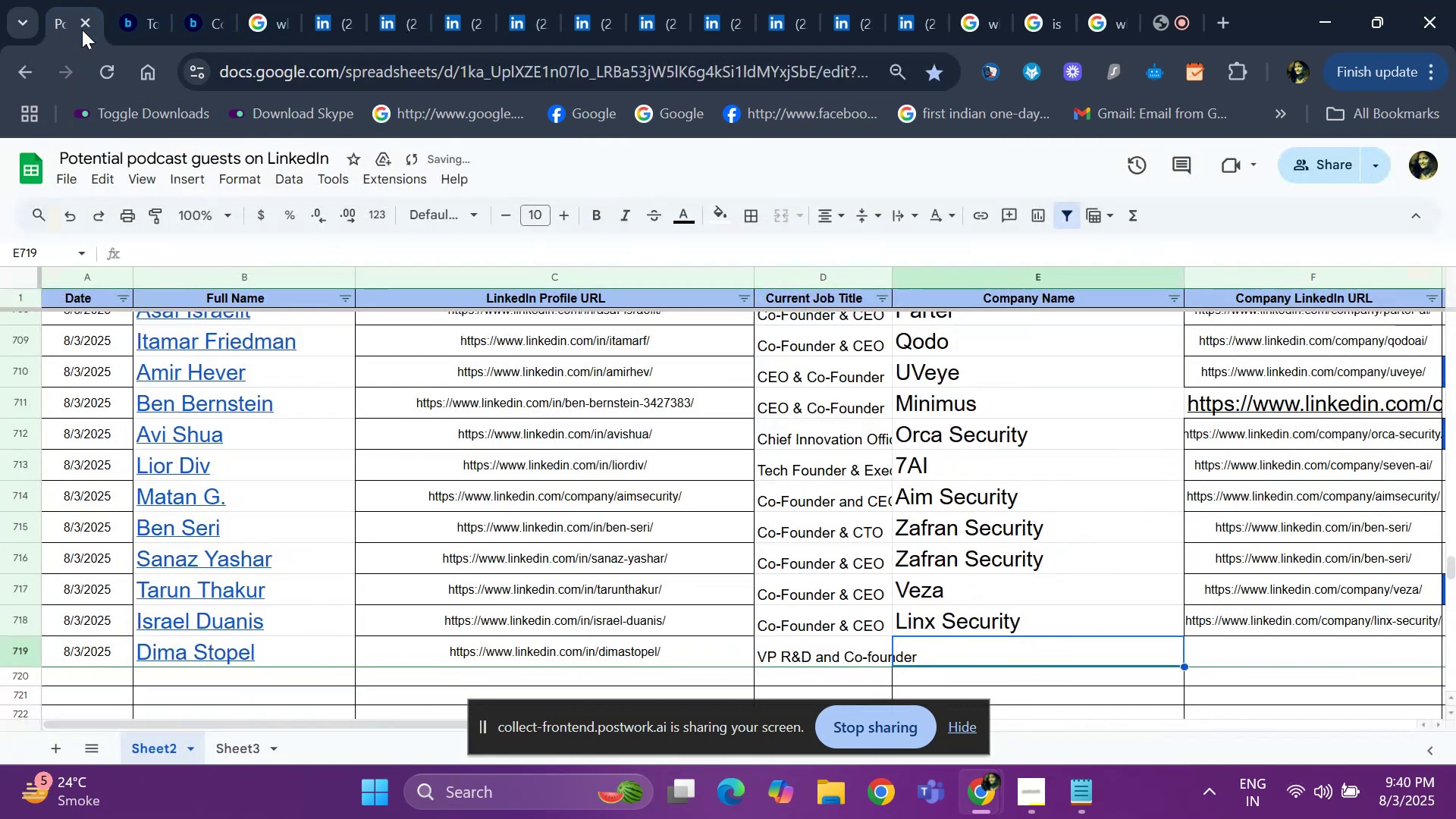 
key(ArrowUp)
 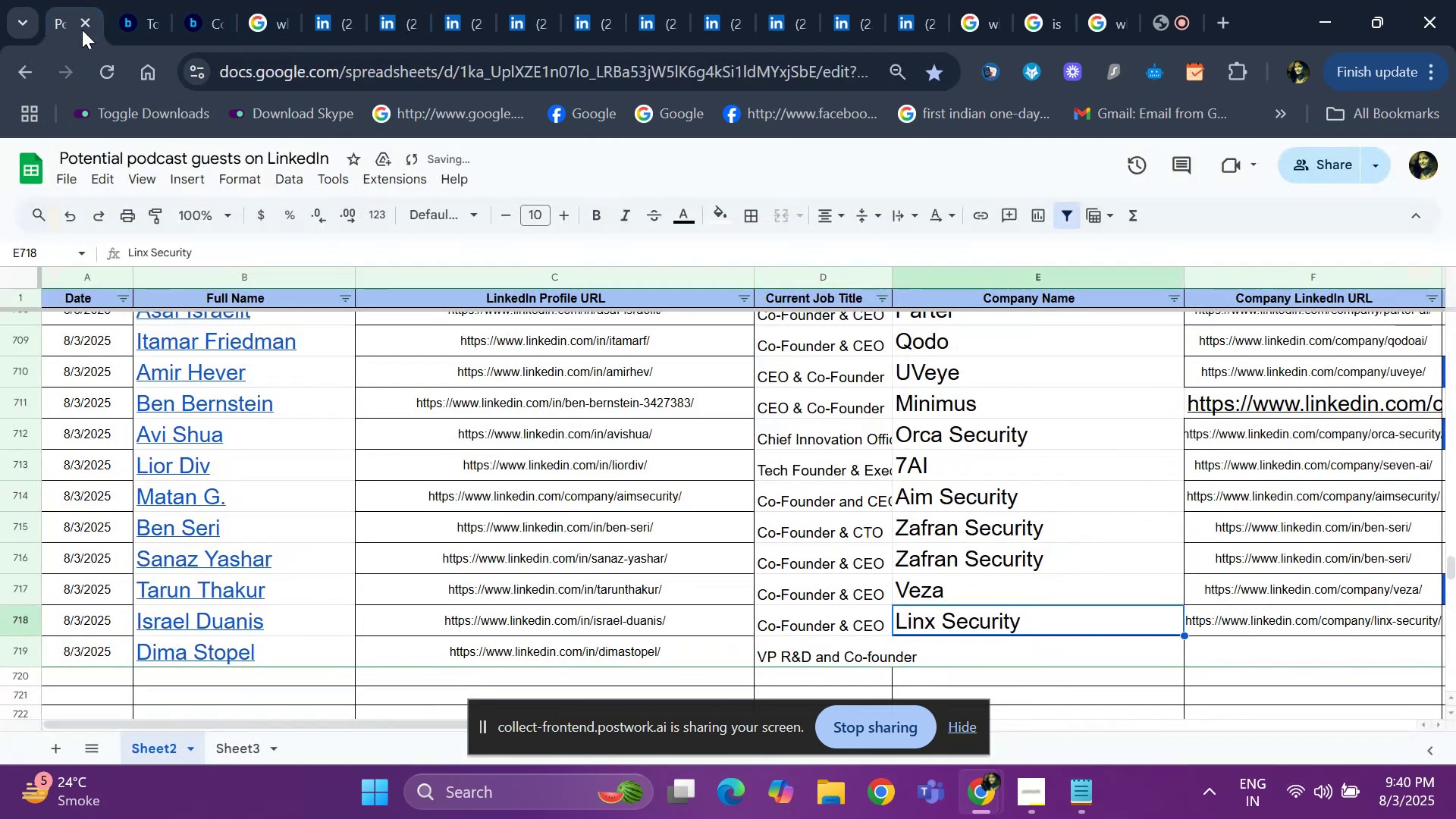 
key(ArrowUp)
 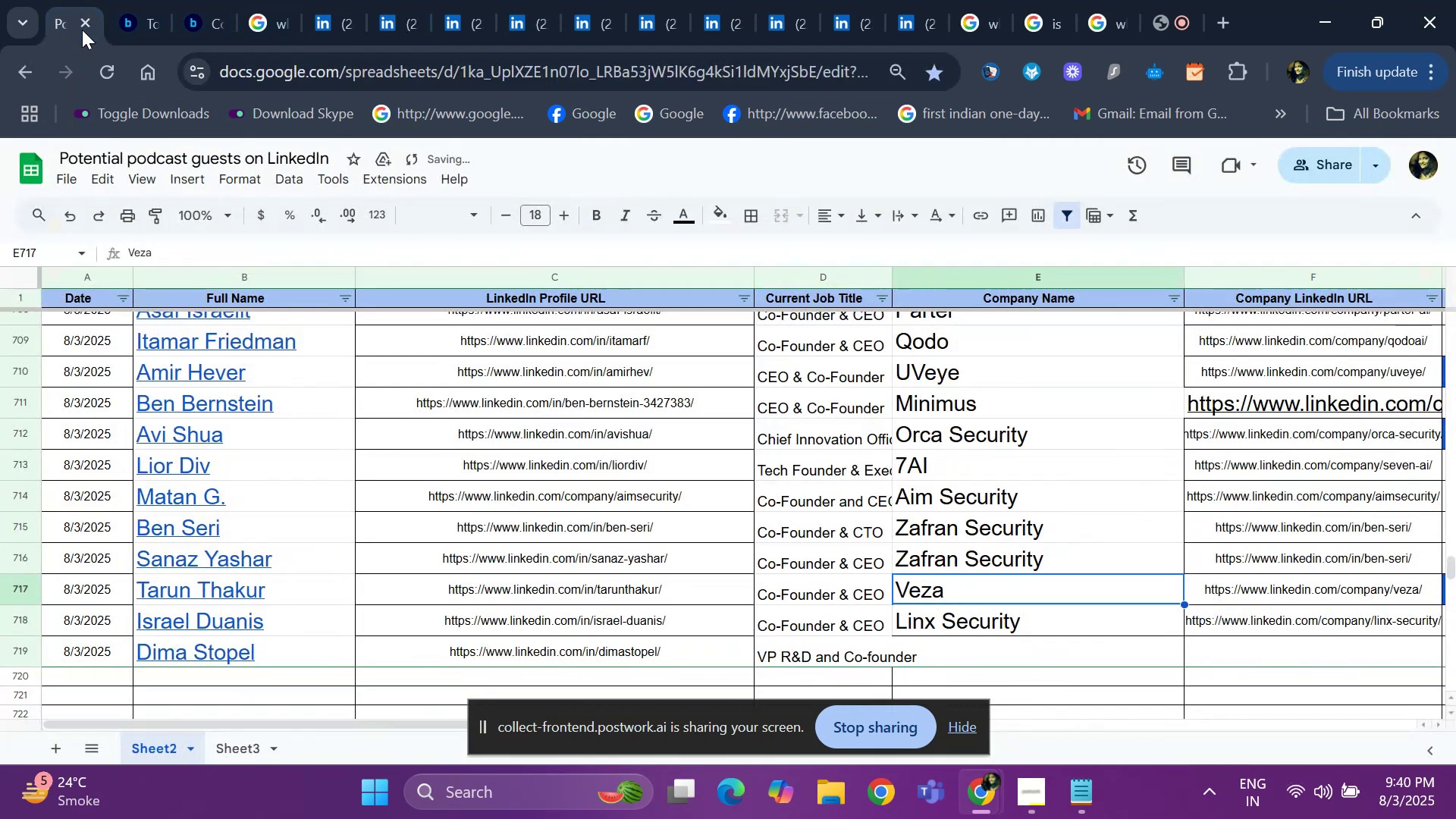 
key(ArrowUp)
 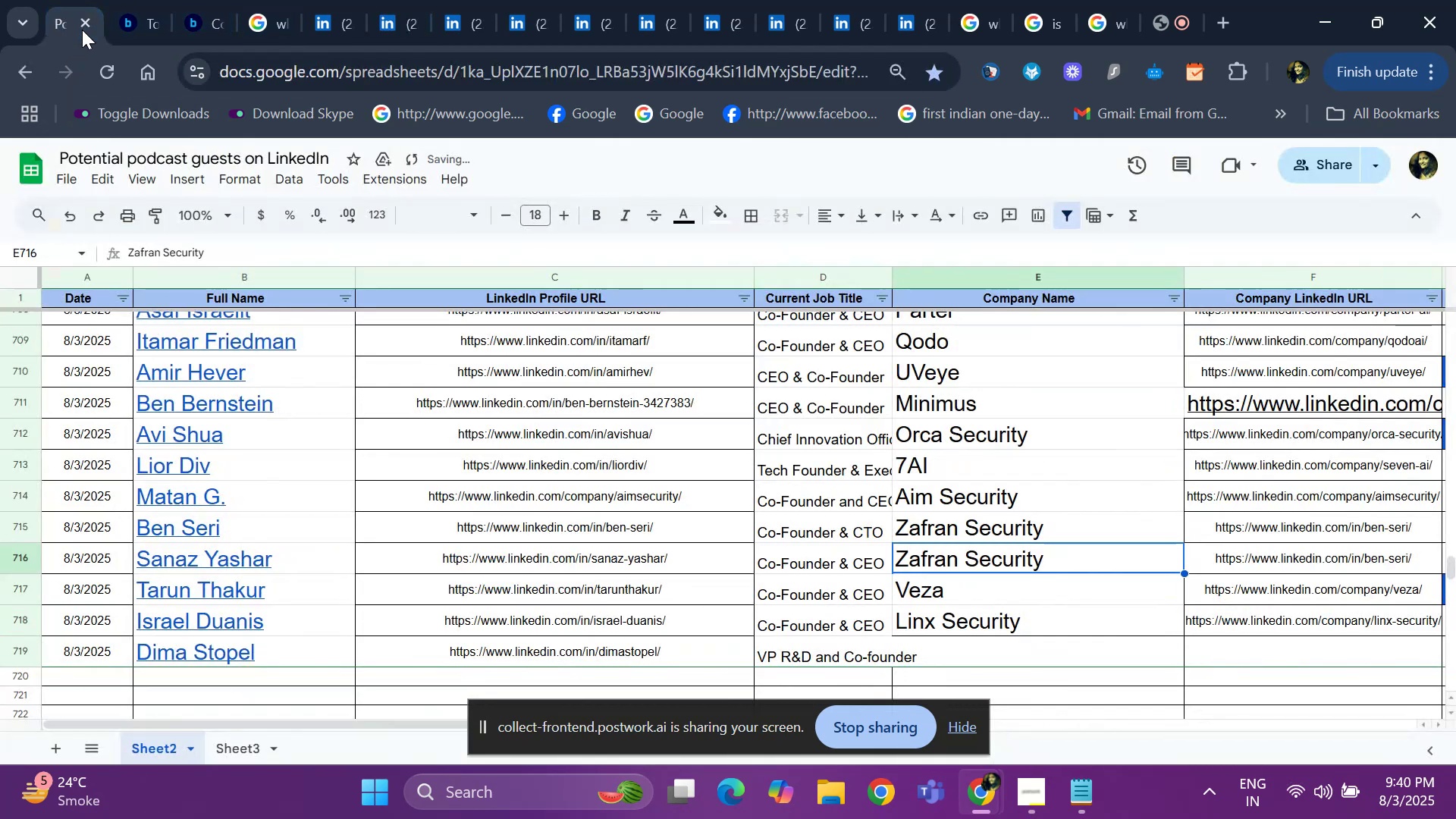 
key(ArrowUp)
 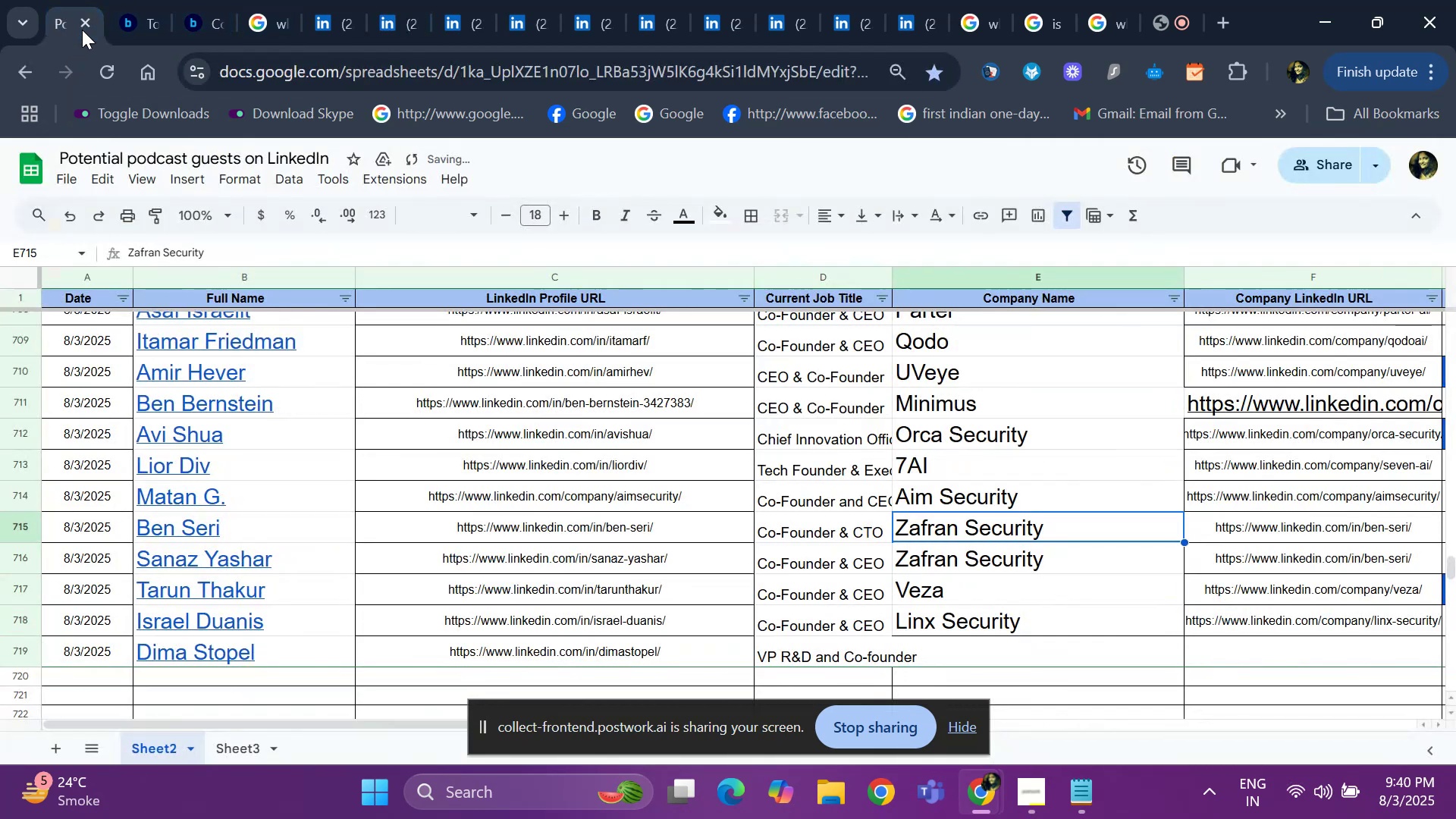 
key(ArrowUp)
 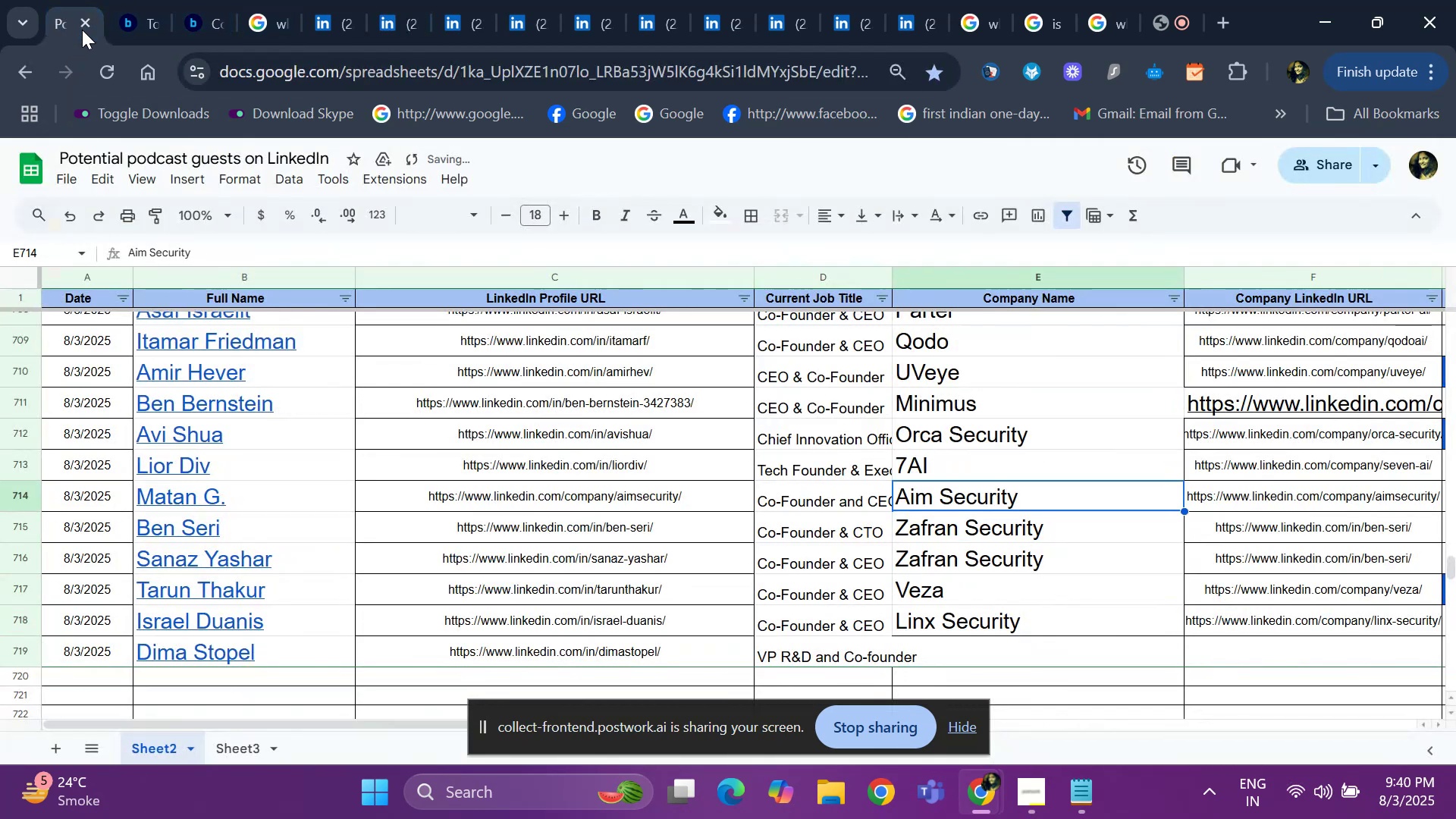 
key(ArrowUp)
 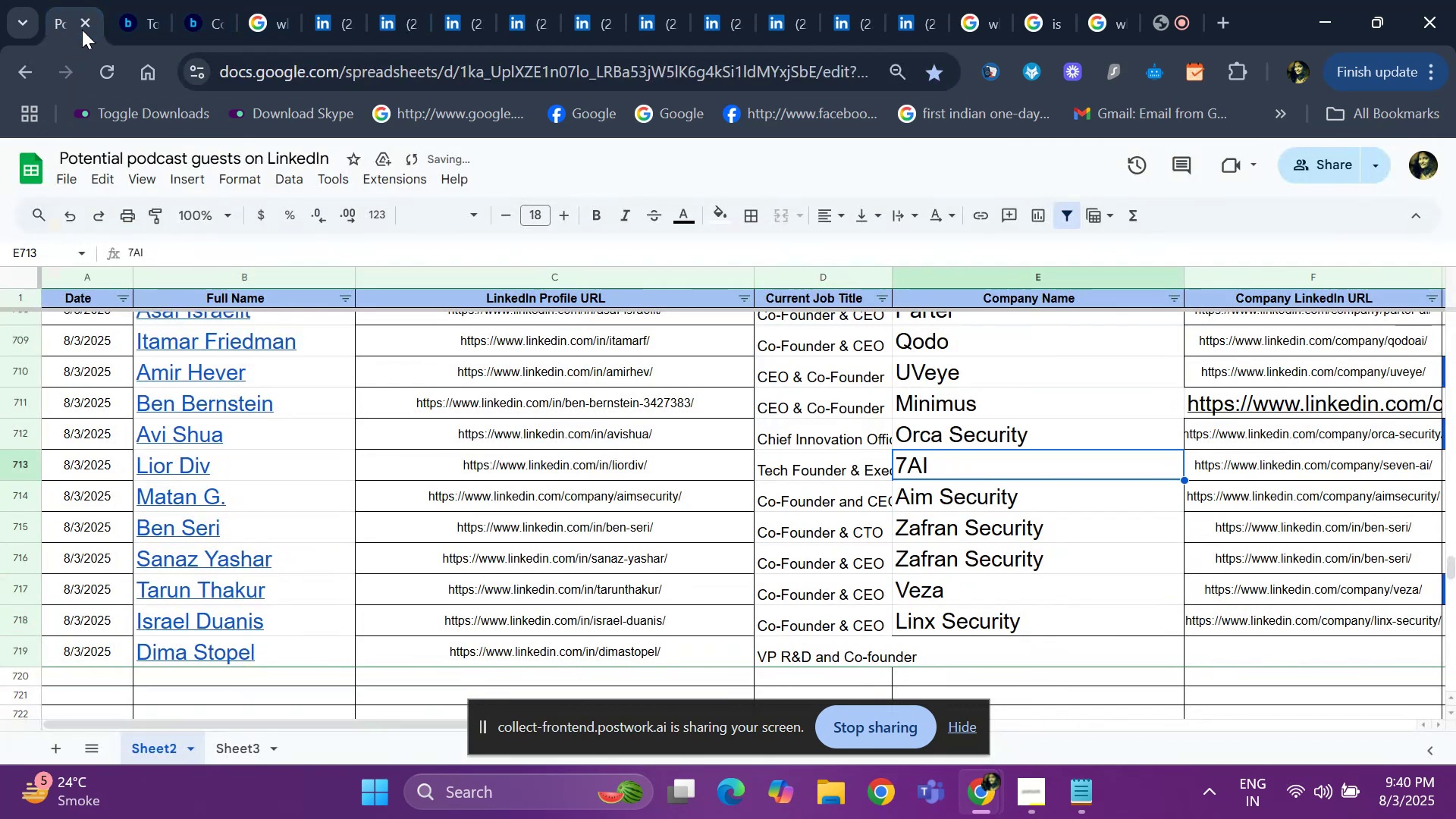 
key(ArrowUp)
 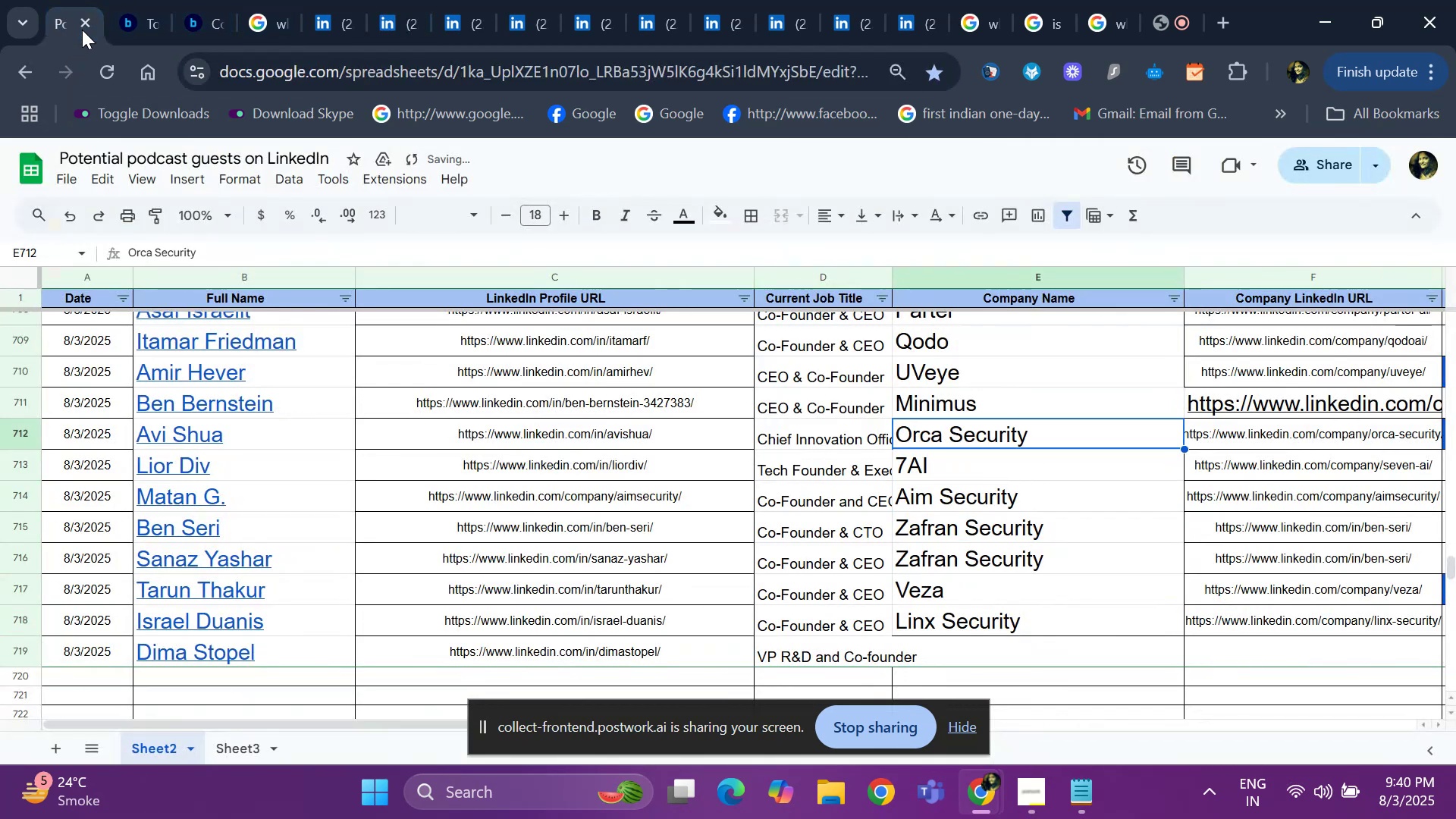 
key(ArrowUp)
 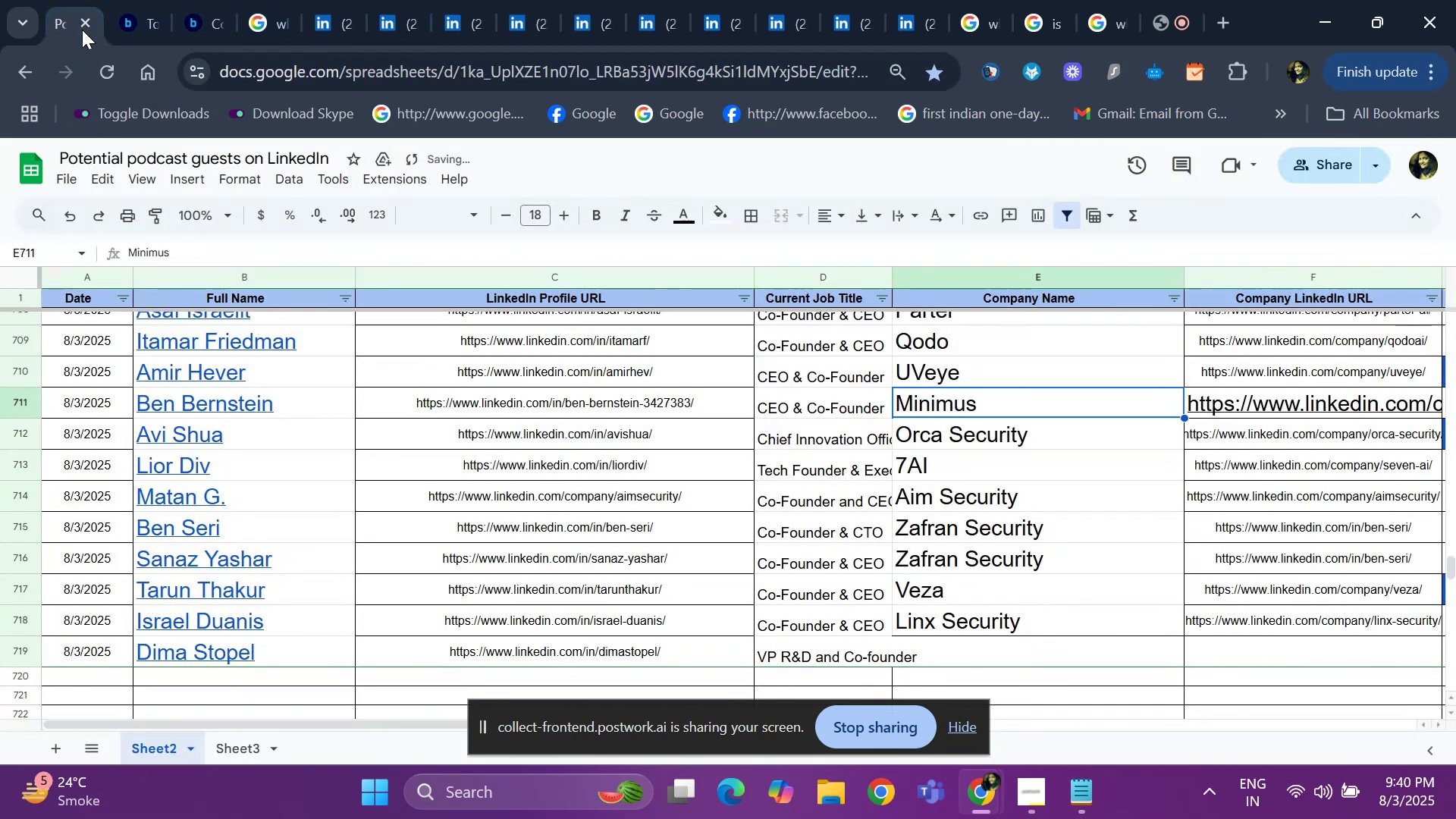 
key(Shift+ArrowRight)
 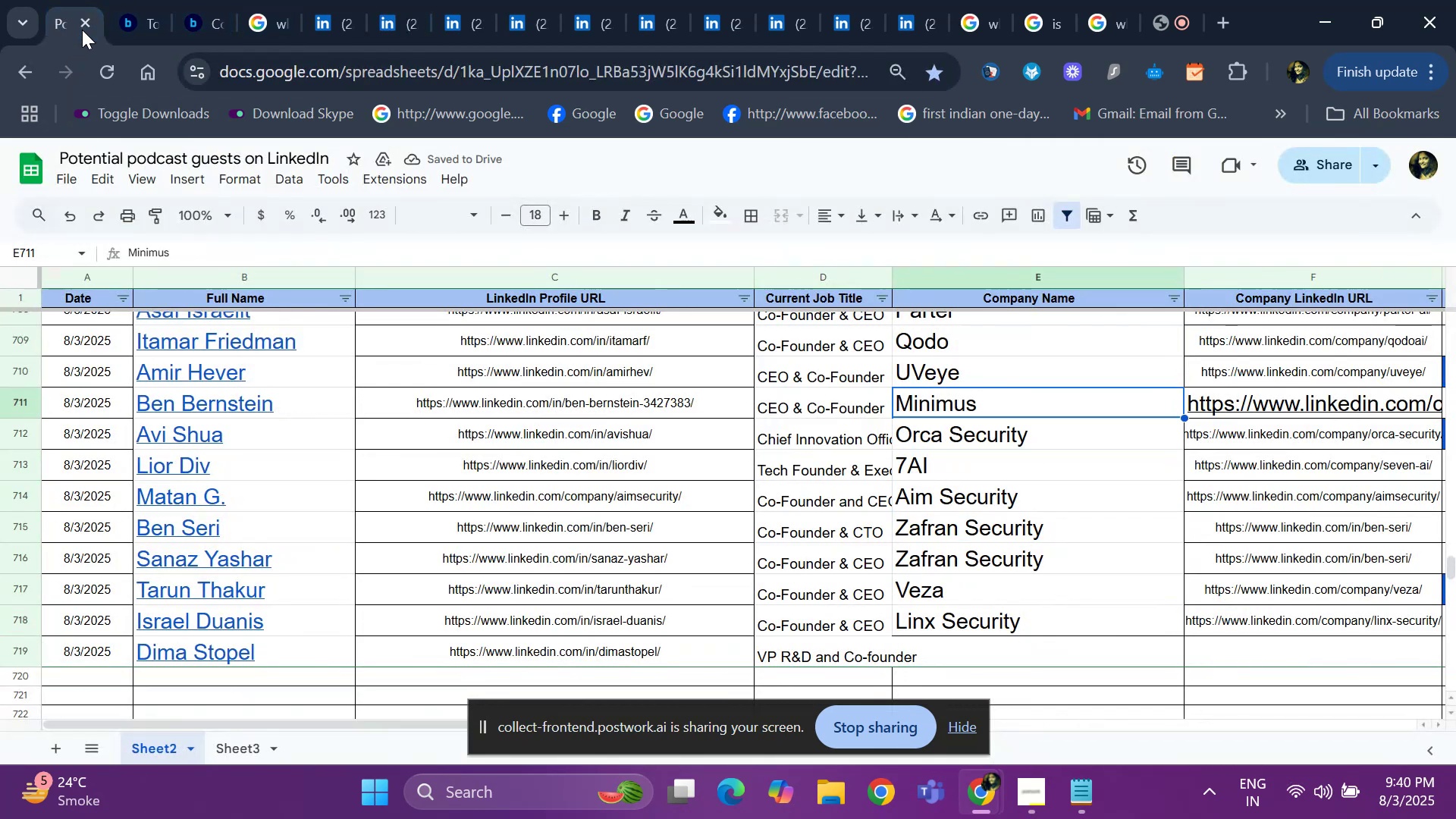 
key(Shift+ArrowRight)
 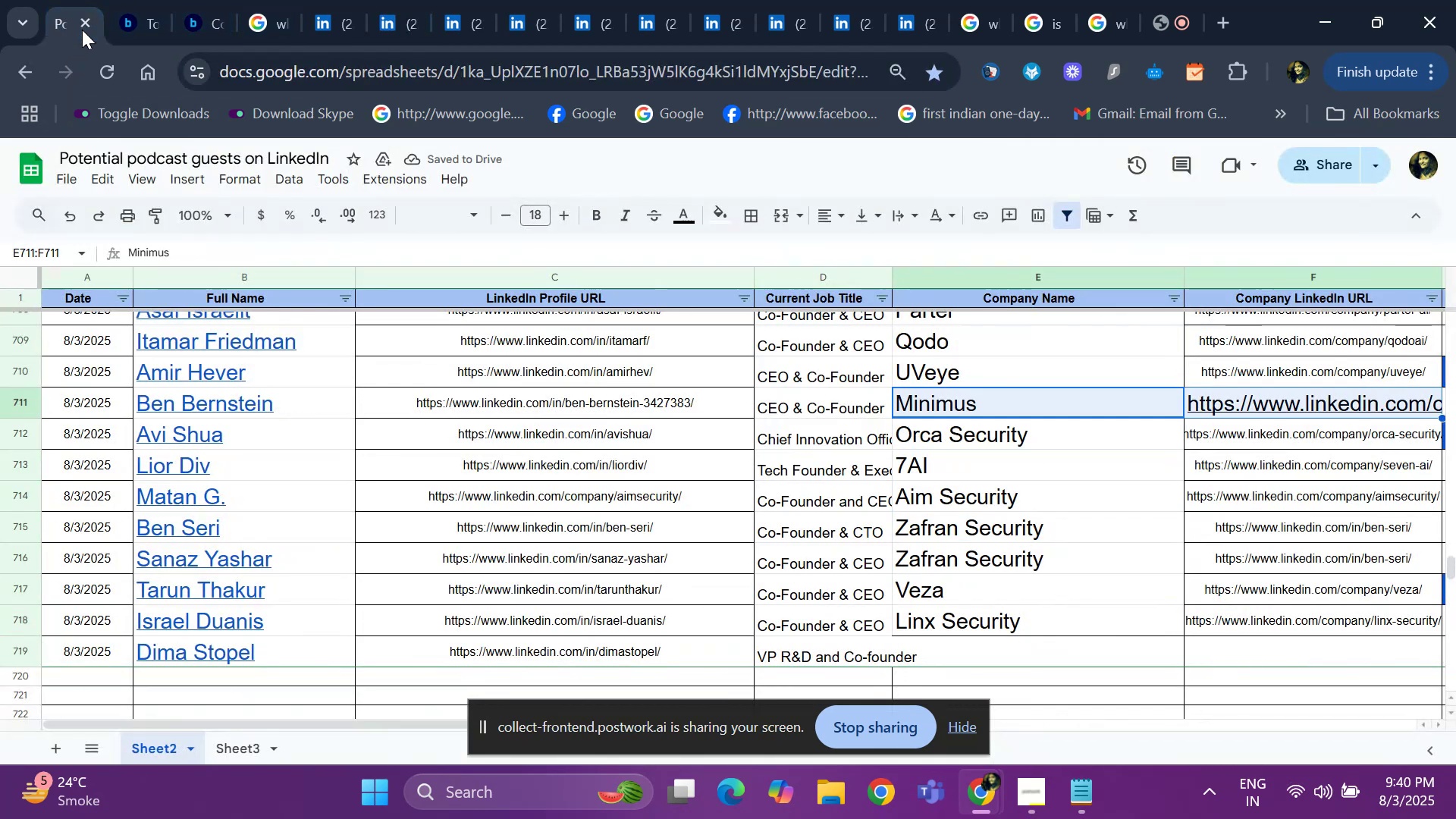 
key(Shift+ArrowRight)
 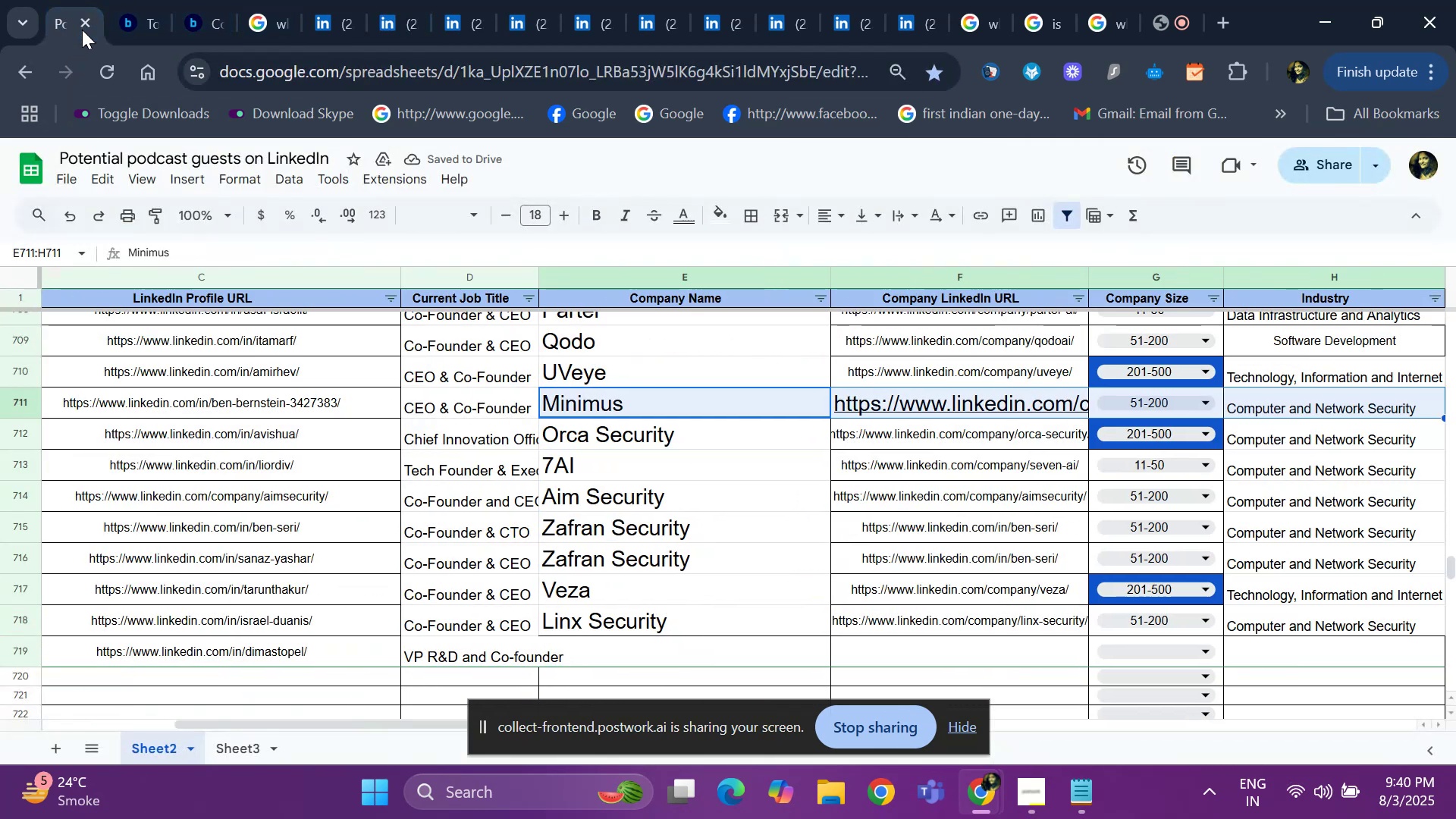 
key(Shift+ArrowRight)
 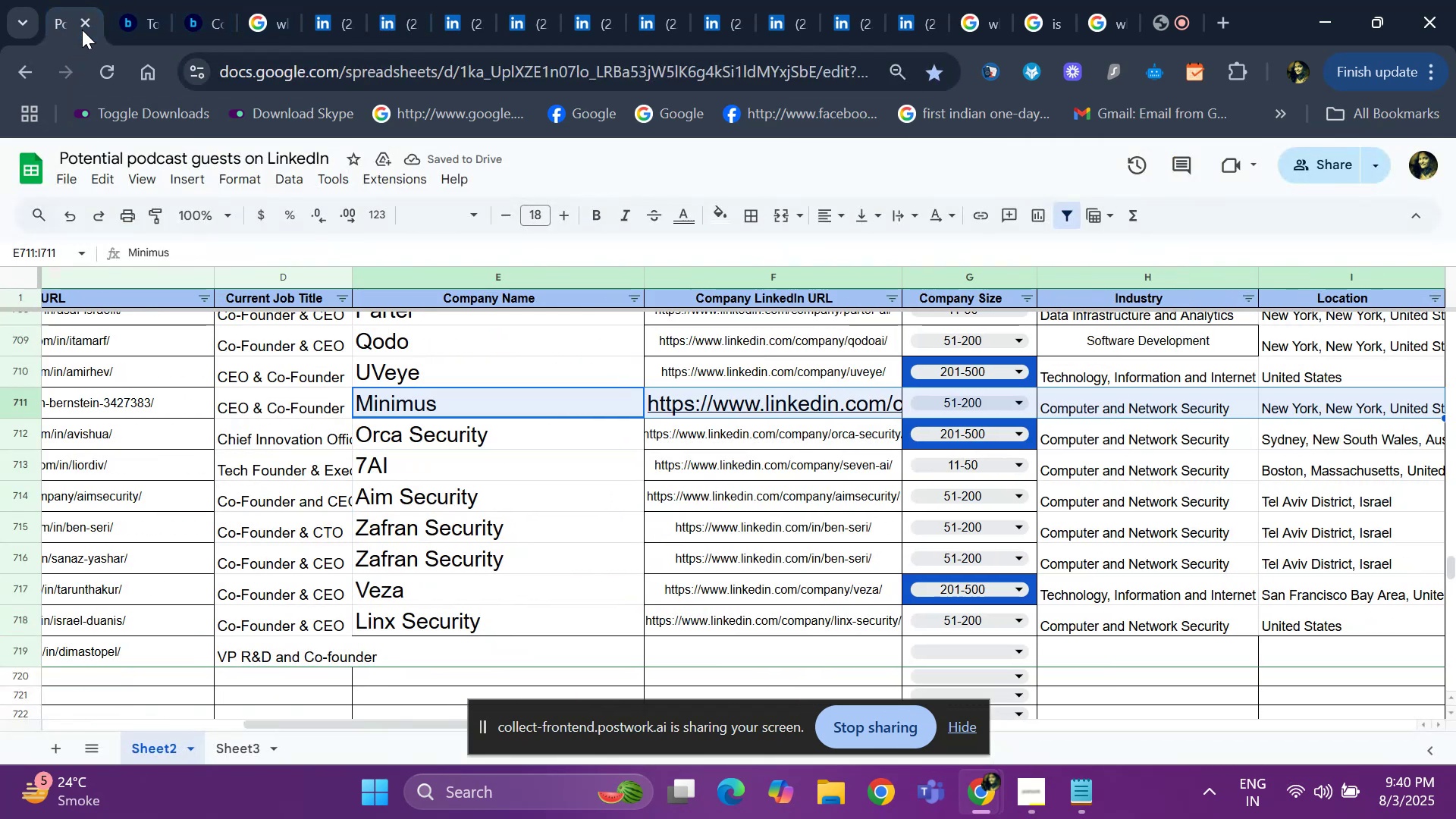 
key(Shift+ArrowRight)
 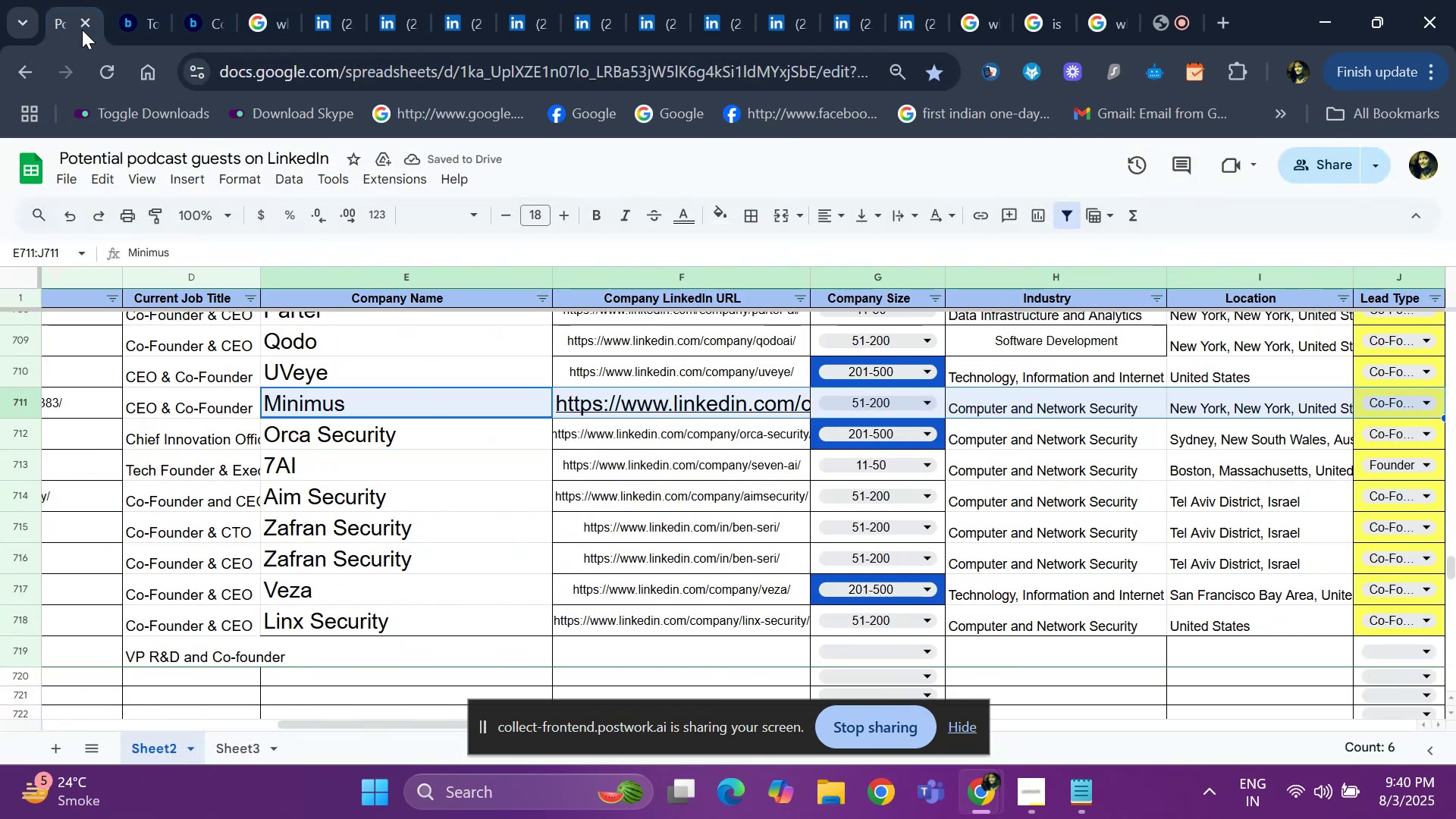 
key(Shift+ArrowRight)
 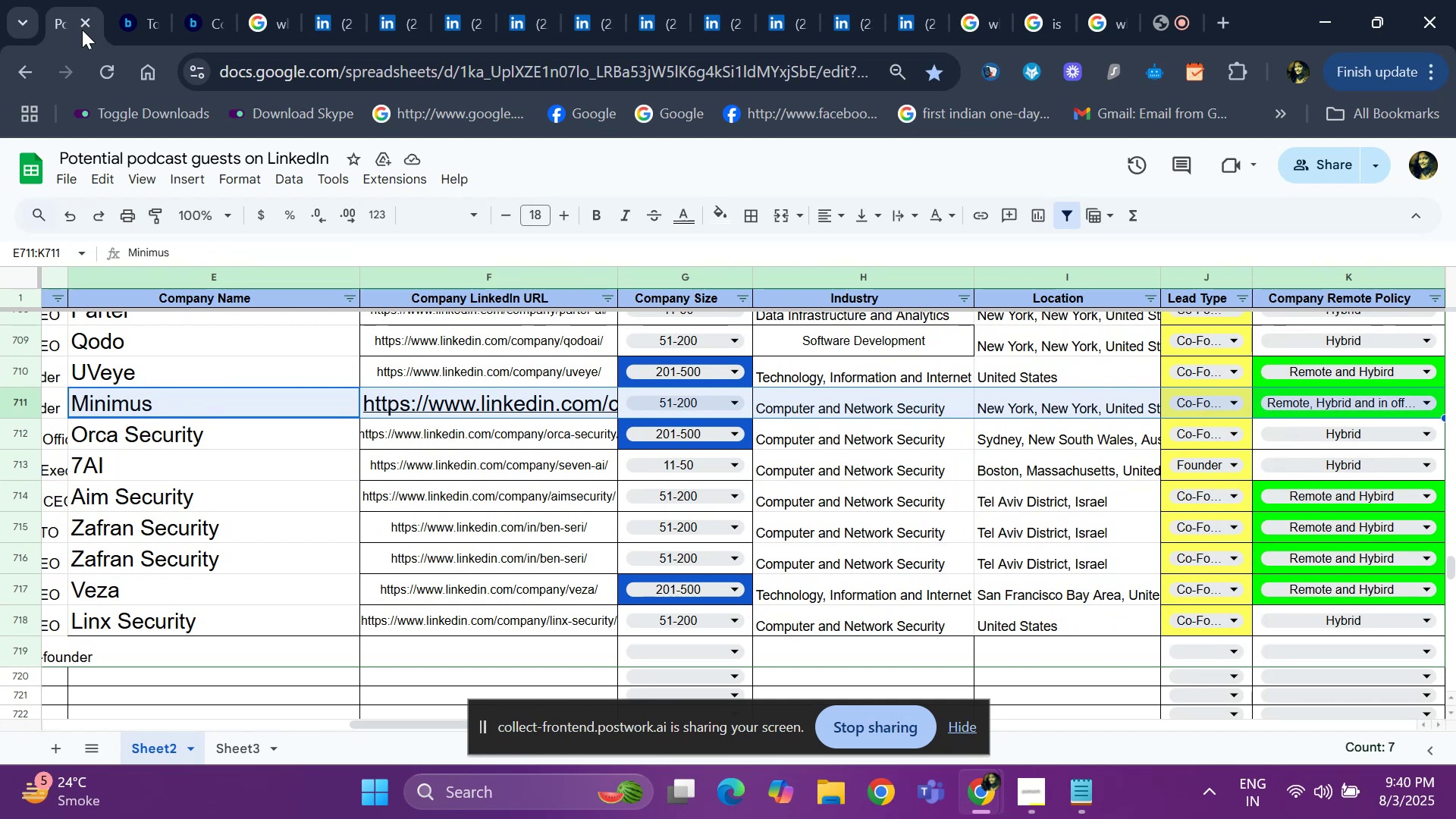 
key(Control+C)
 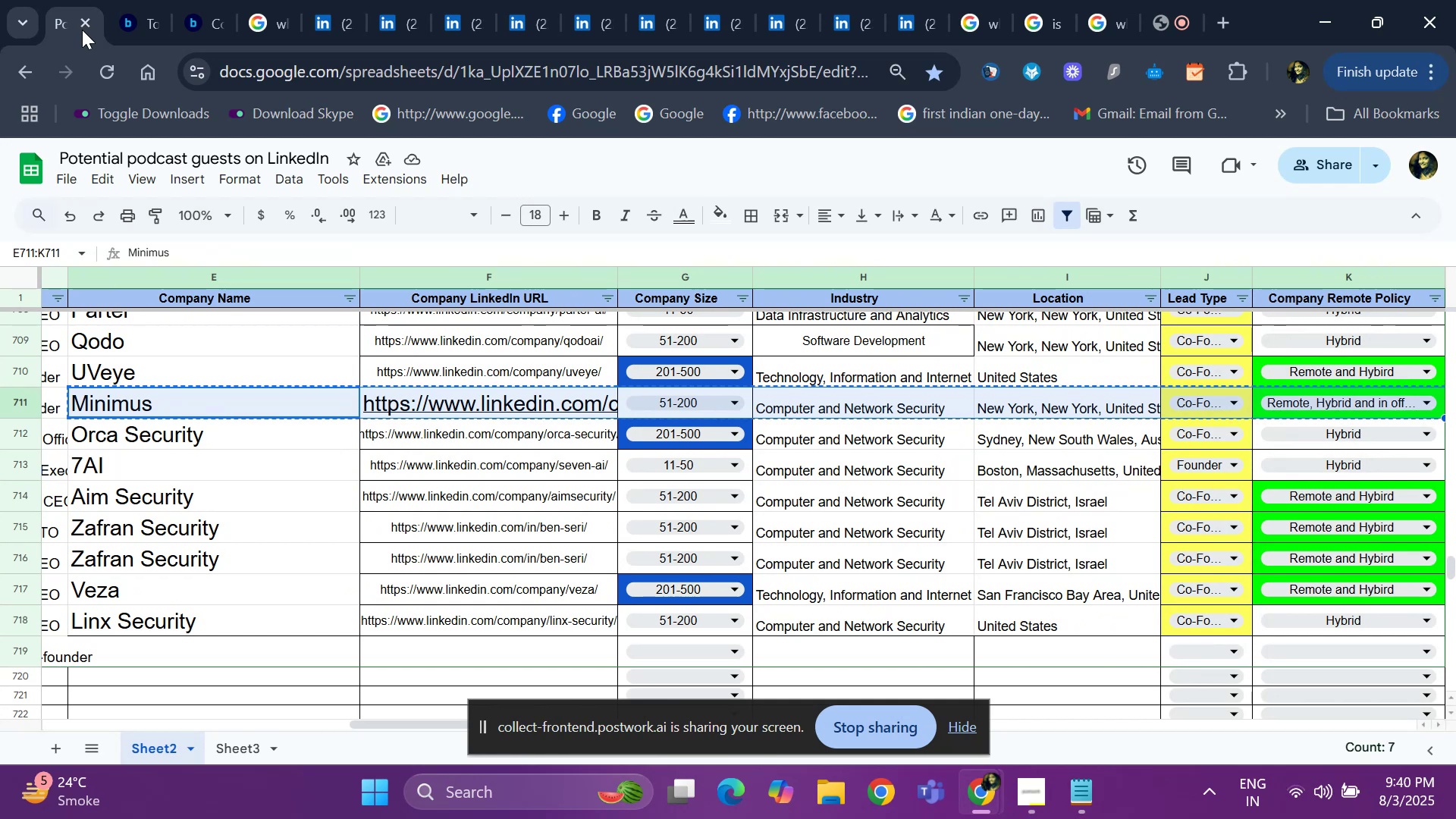 
key(ArrowDown)
 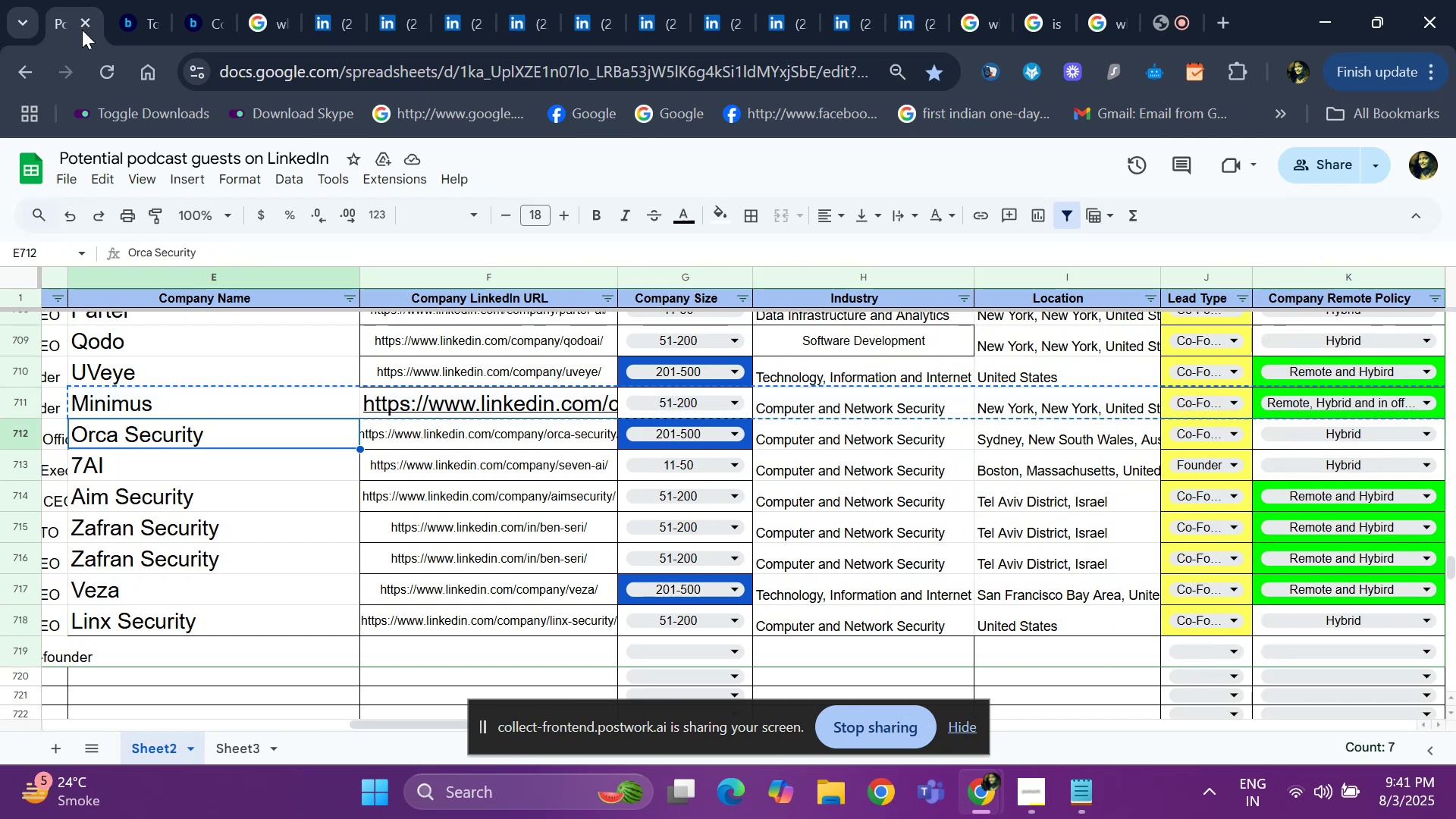 
key(ArrowDown)
 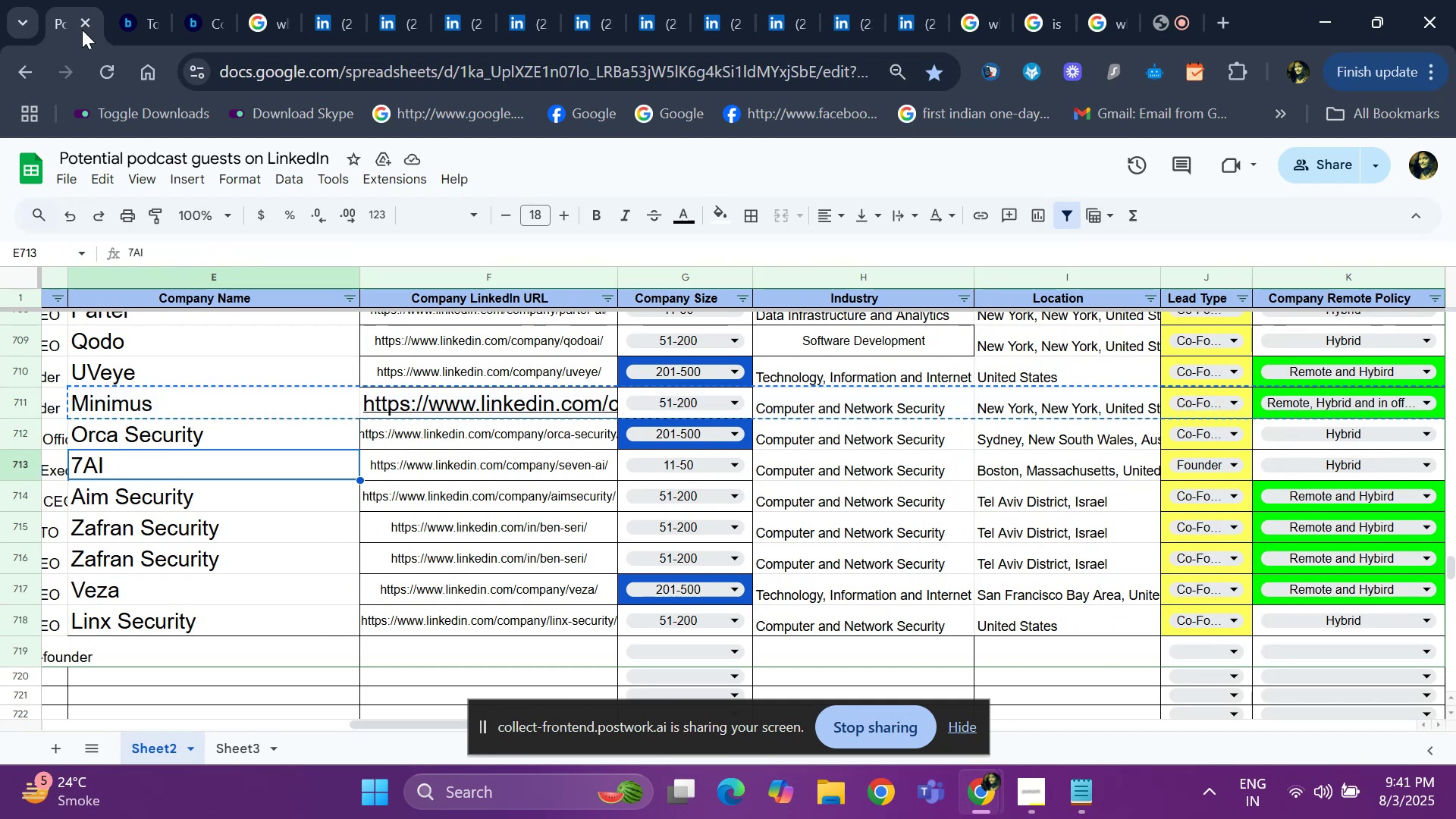 
key(ArrowDown)
 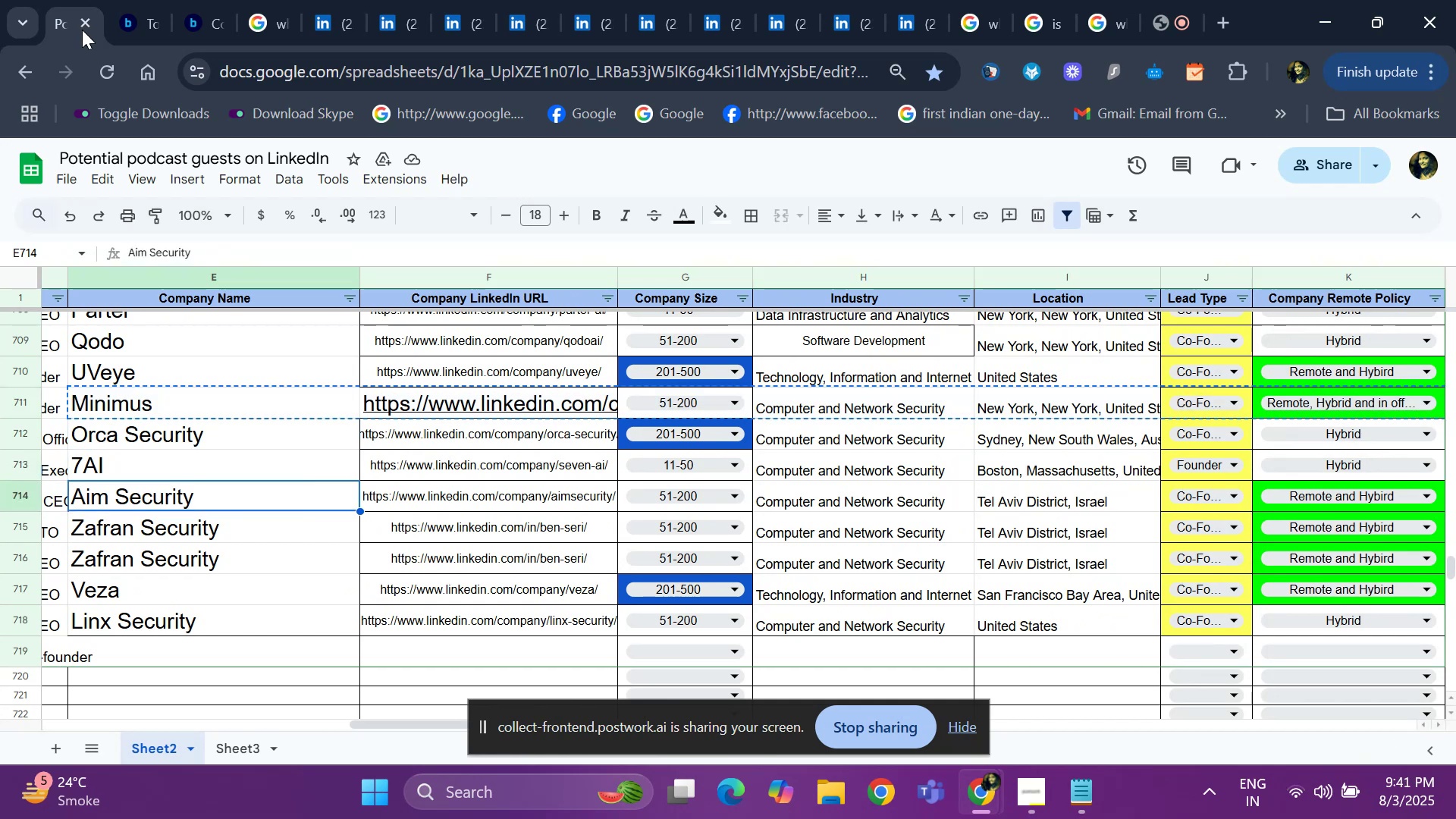 
key(ArrowDown)
 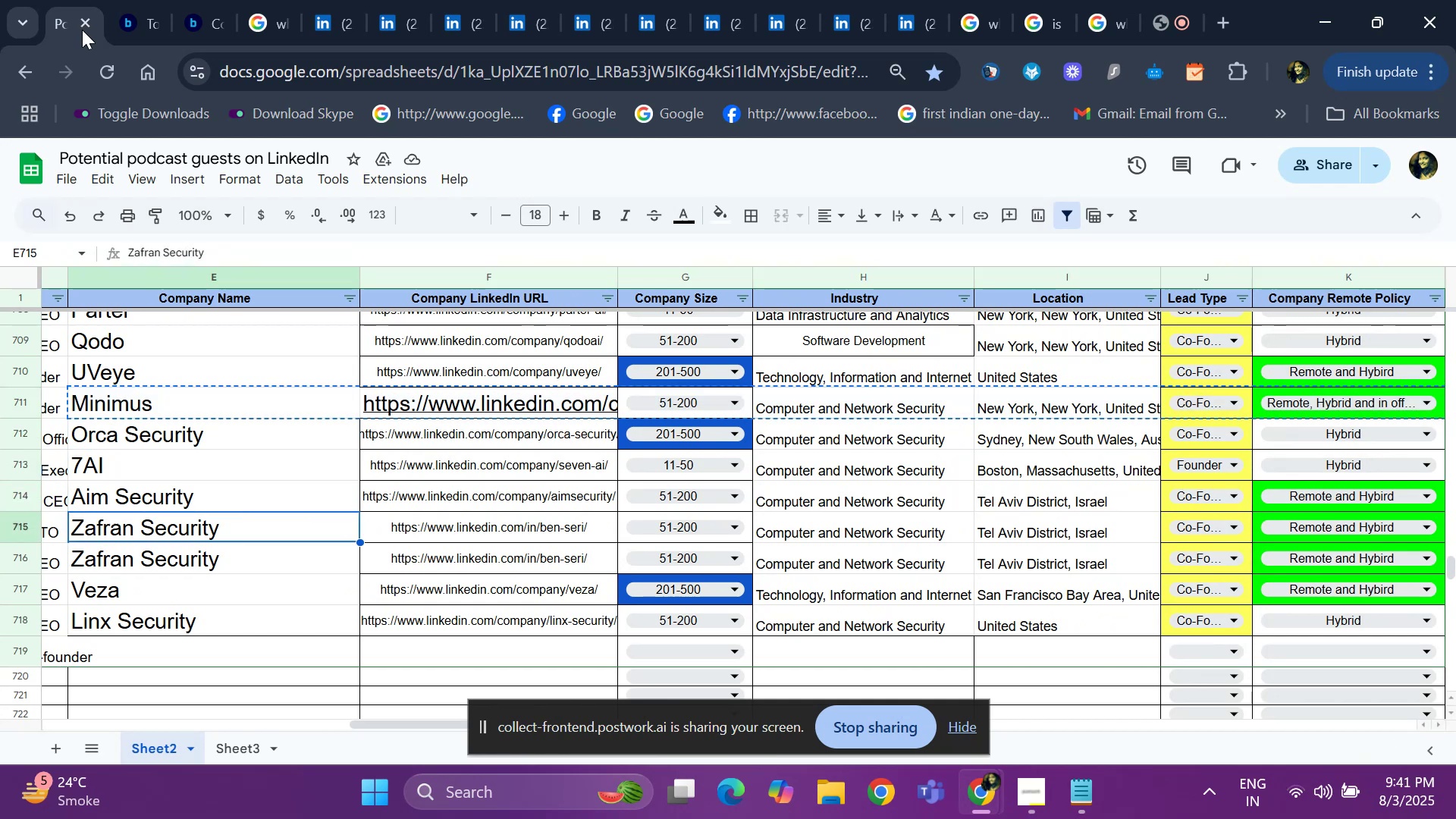 
key(ArrowDown)
 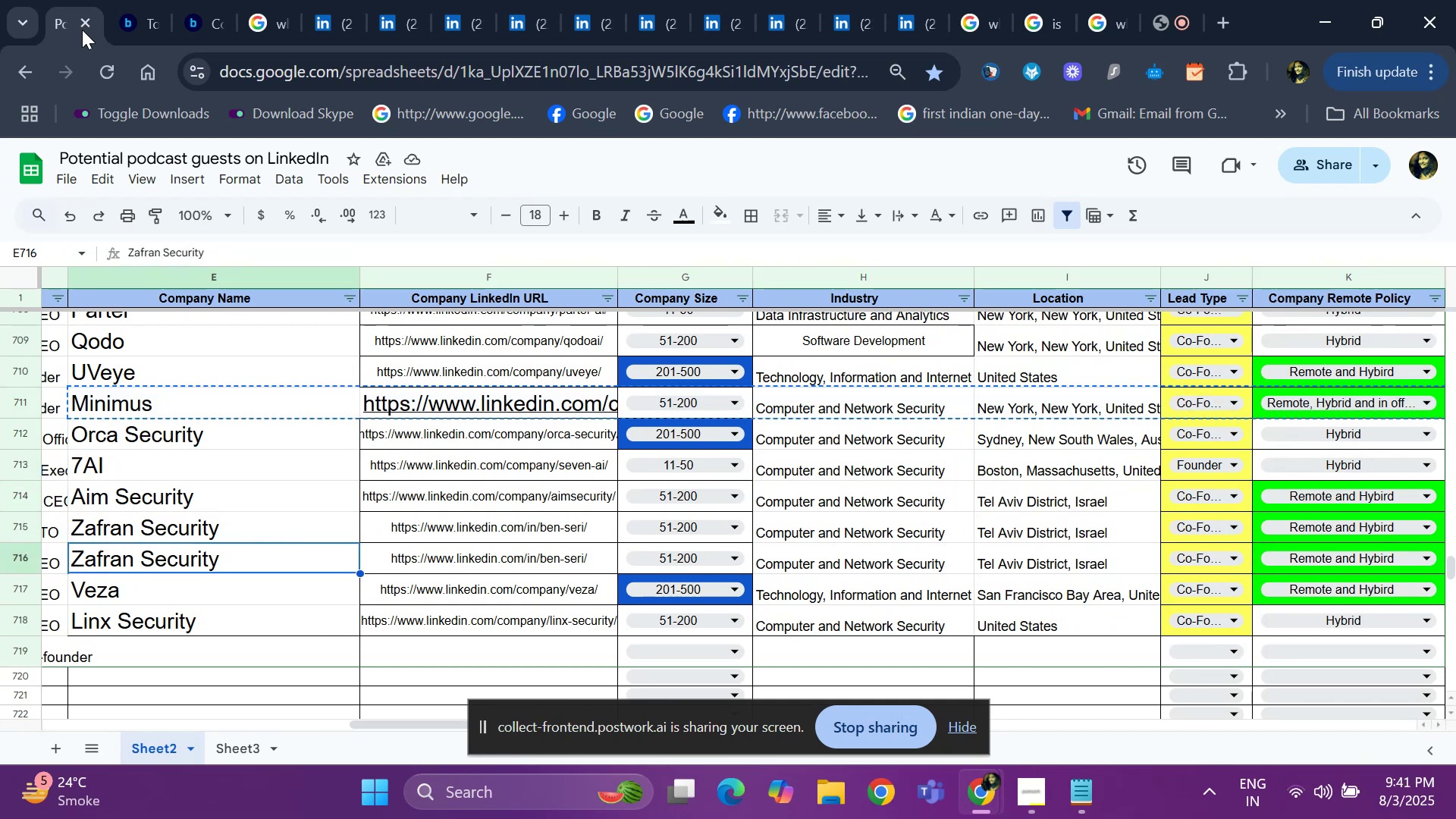 
key(ArrowDown)
 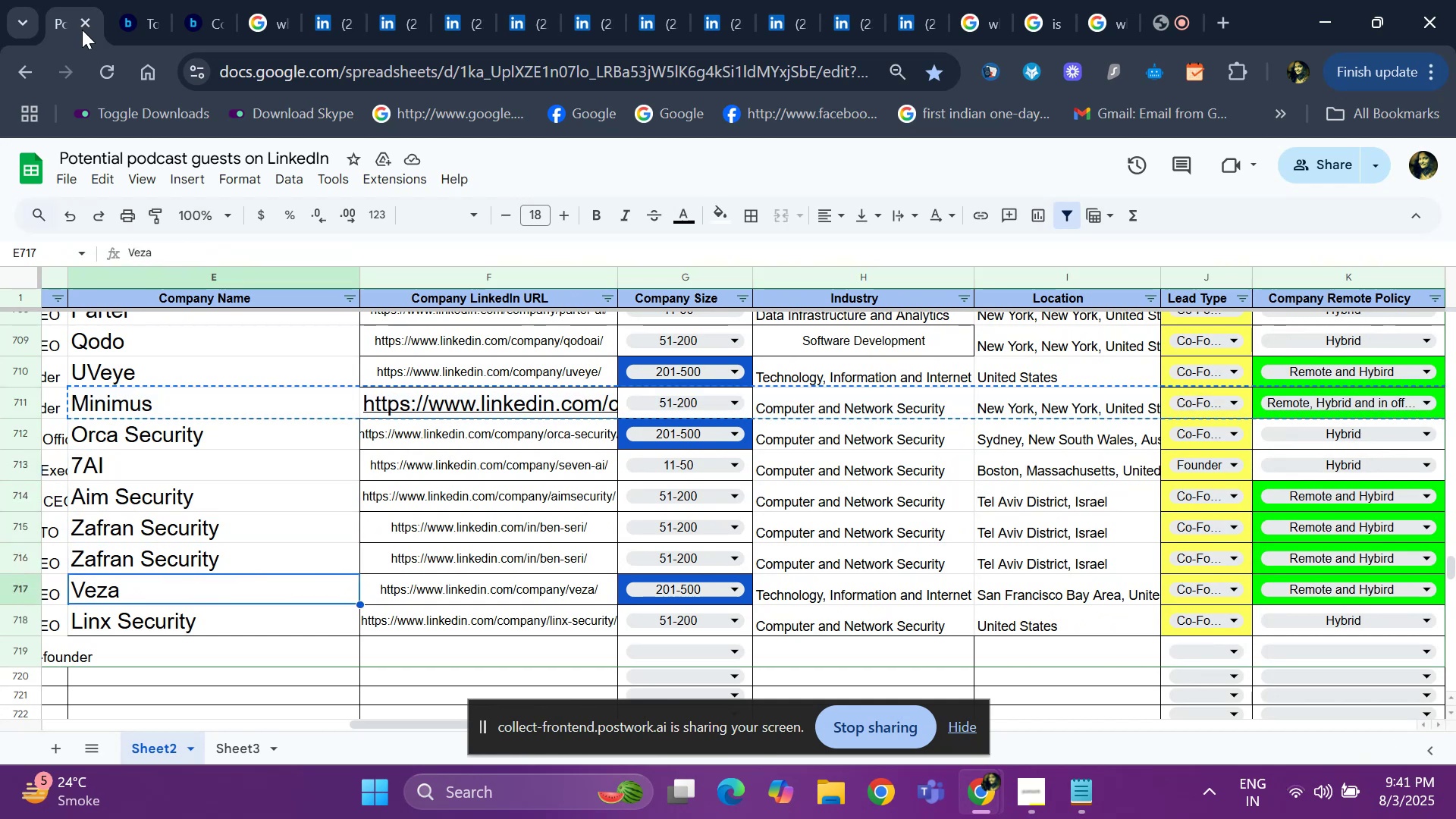 
key(ArrowDown)
 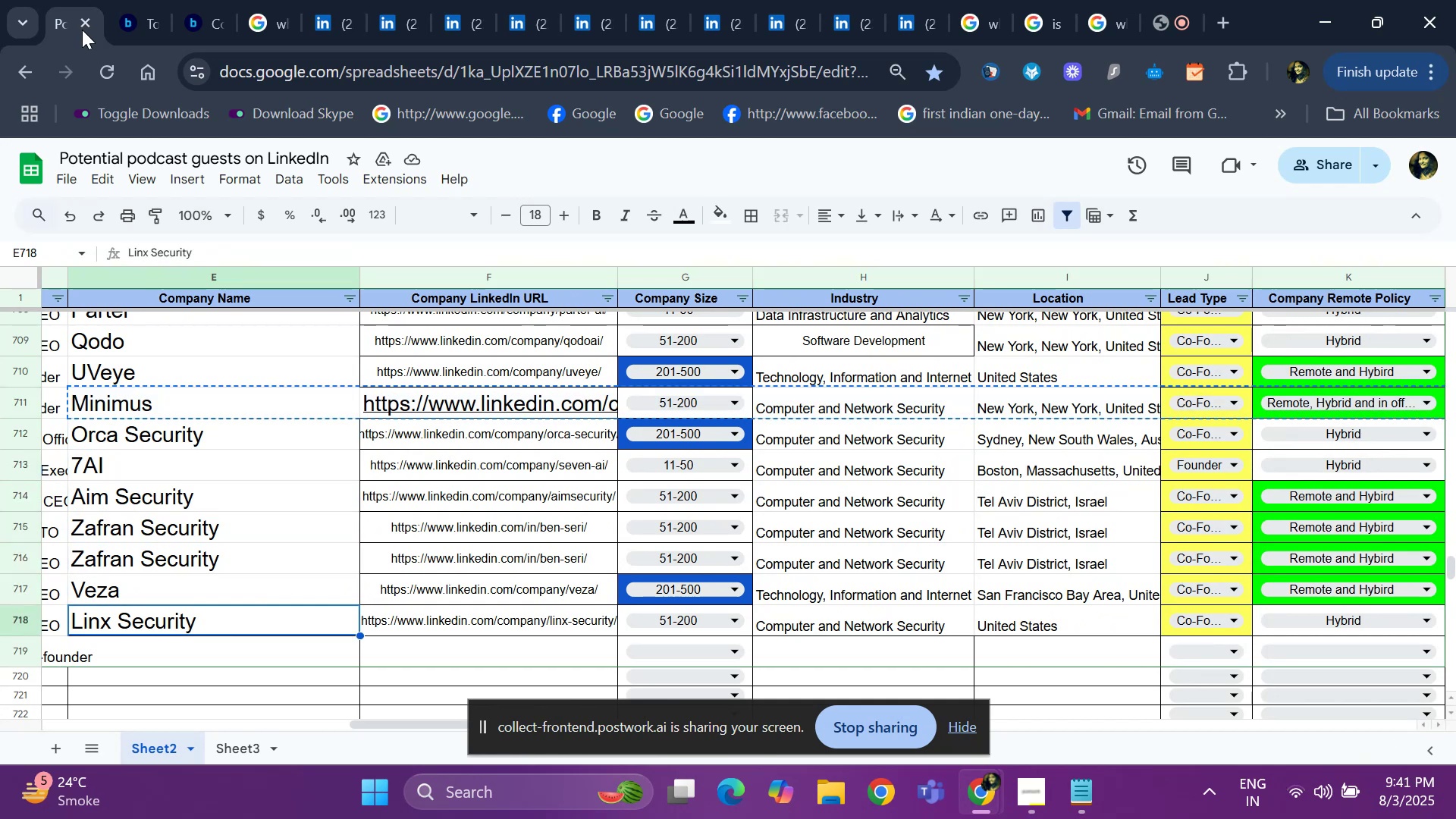 
key(ArrowDown)
 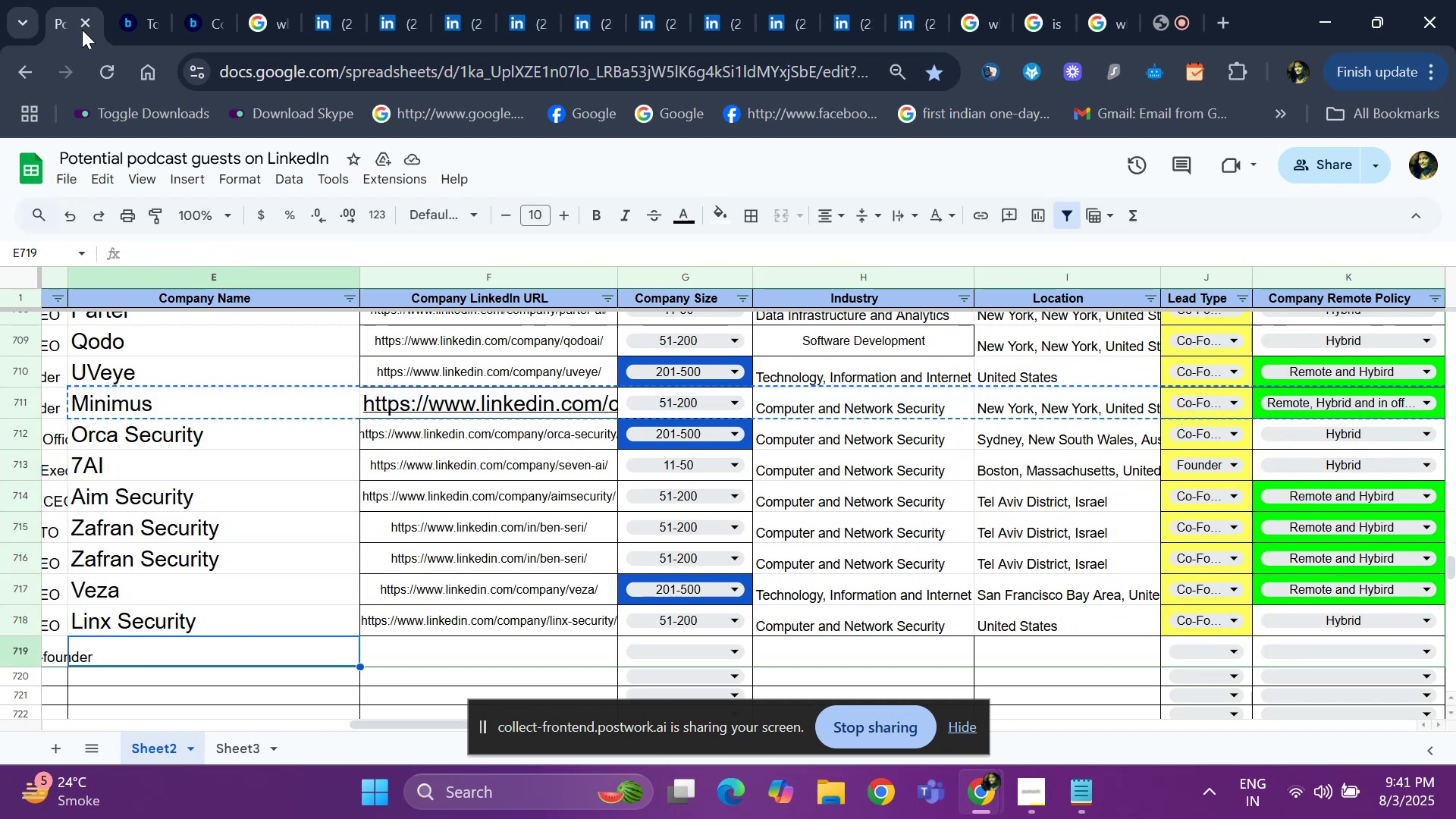 
key(Control+V)
 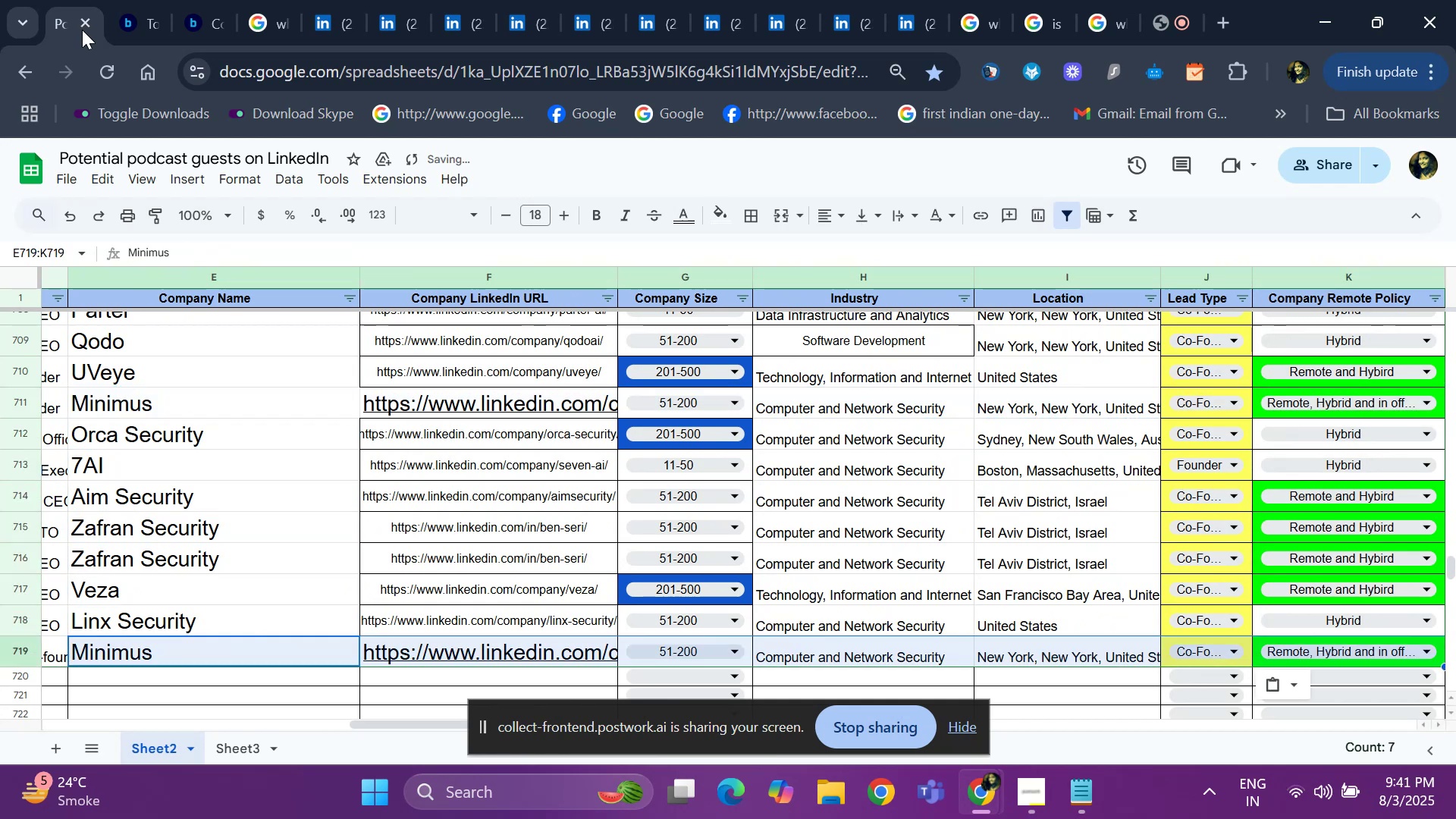 
hold_key(key=ArrowLeft, duration=0.38)
 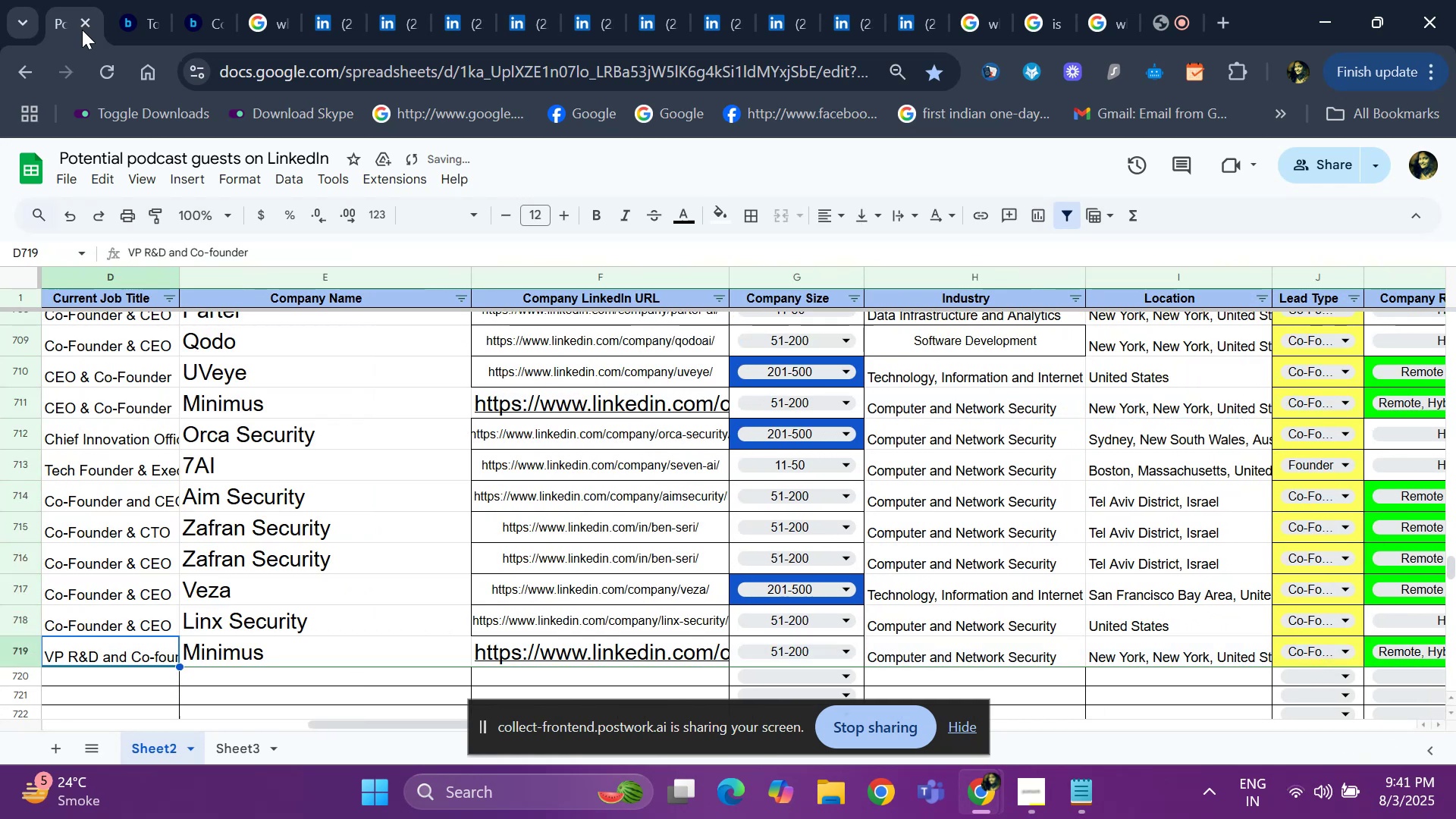 
key(ArrowLeft)
 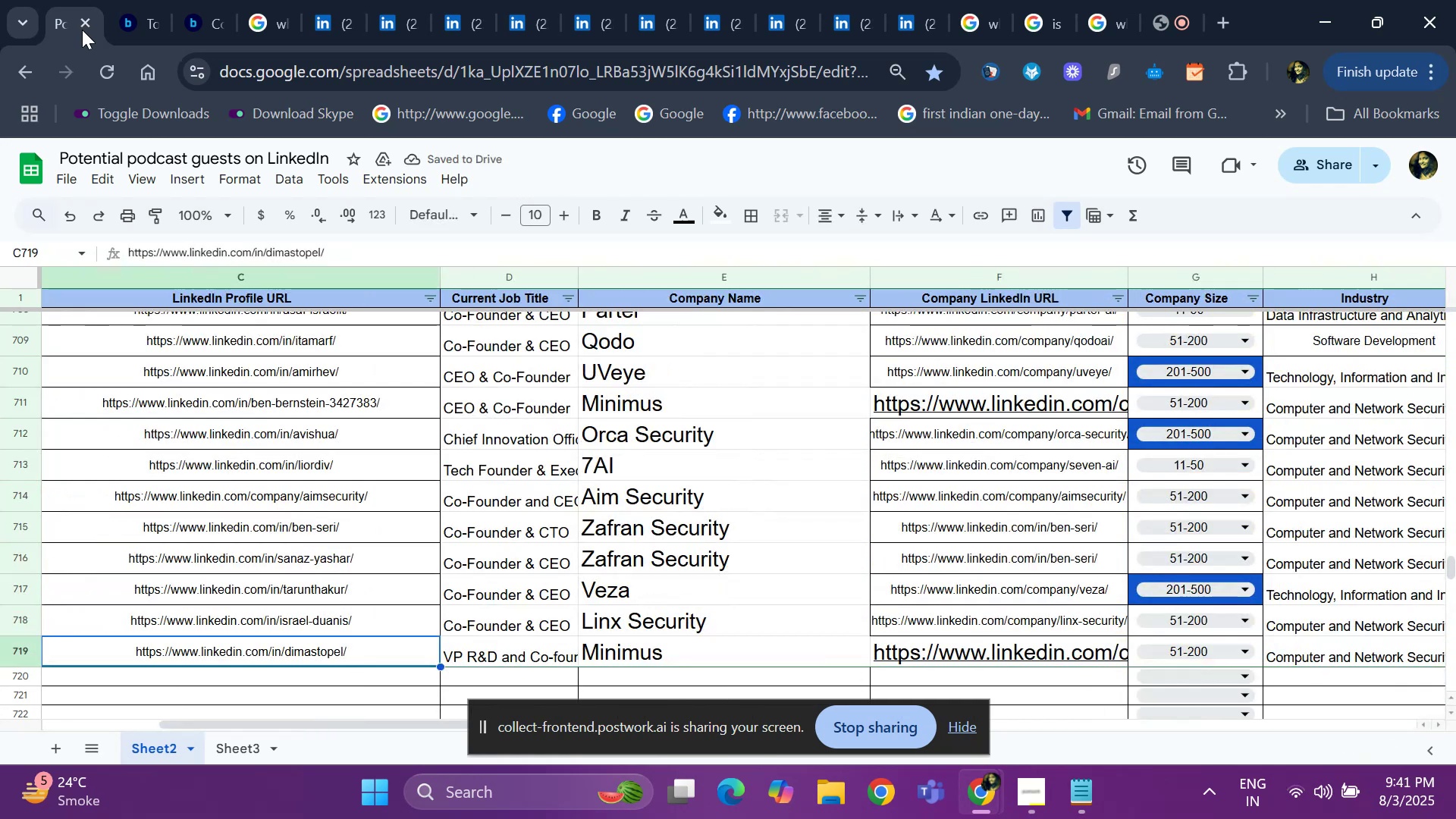 
key(ArrowRight)
 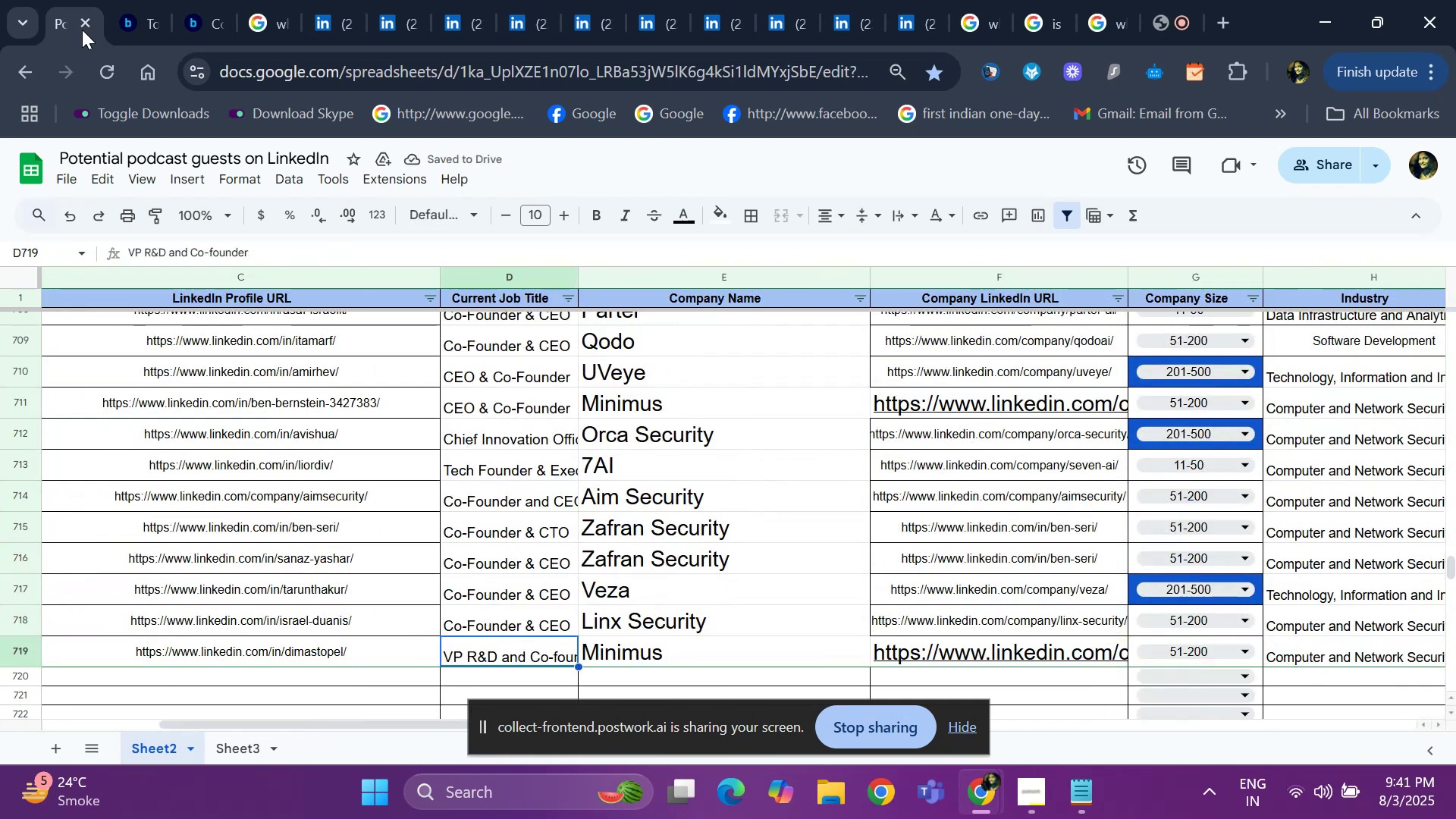 
key(ArrowRight)
 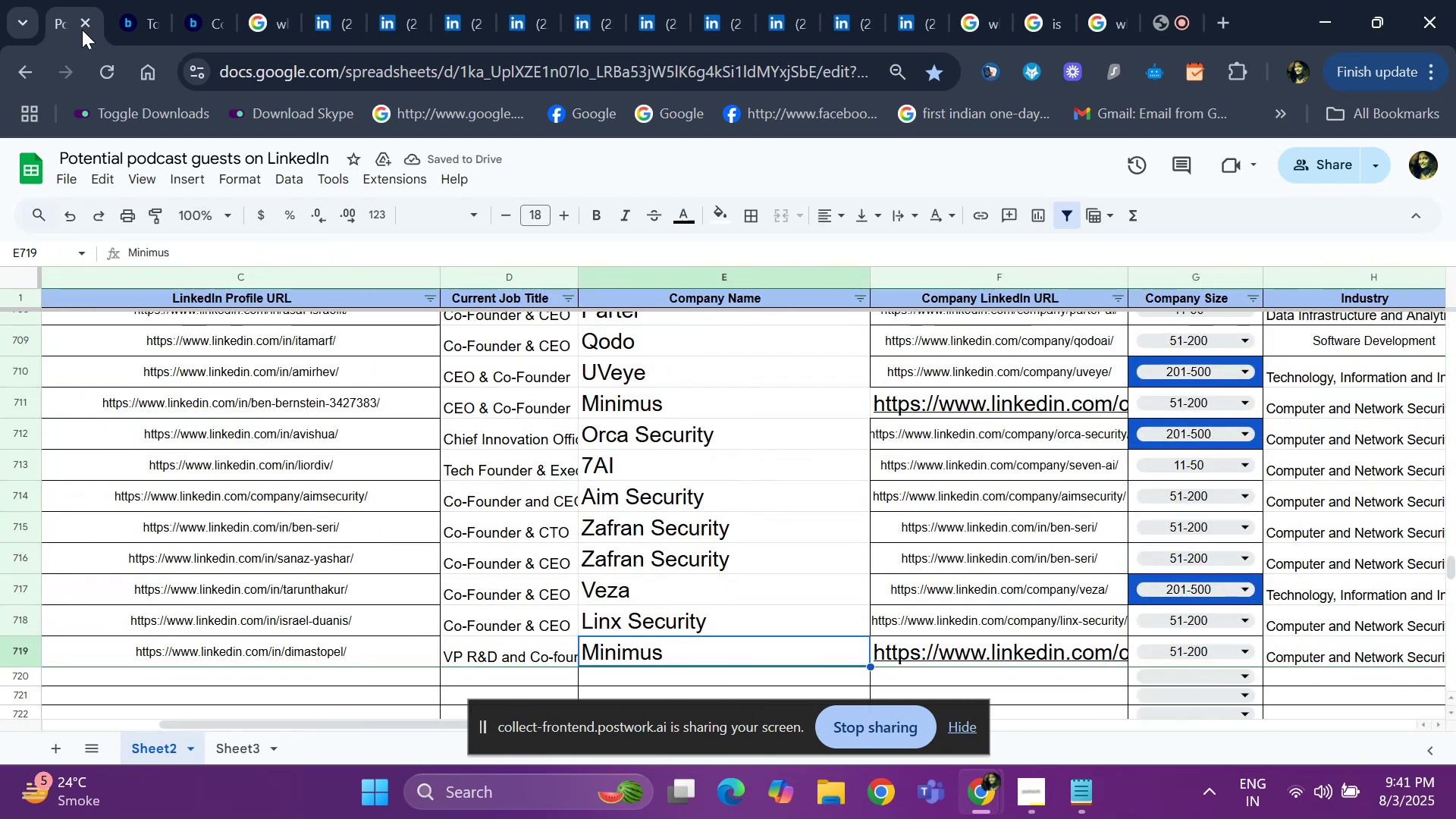 
key(ArrowRight)
 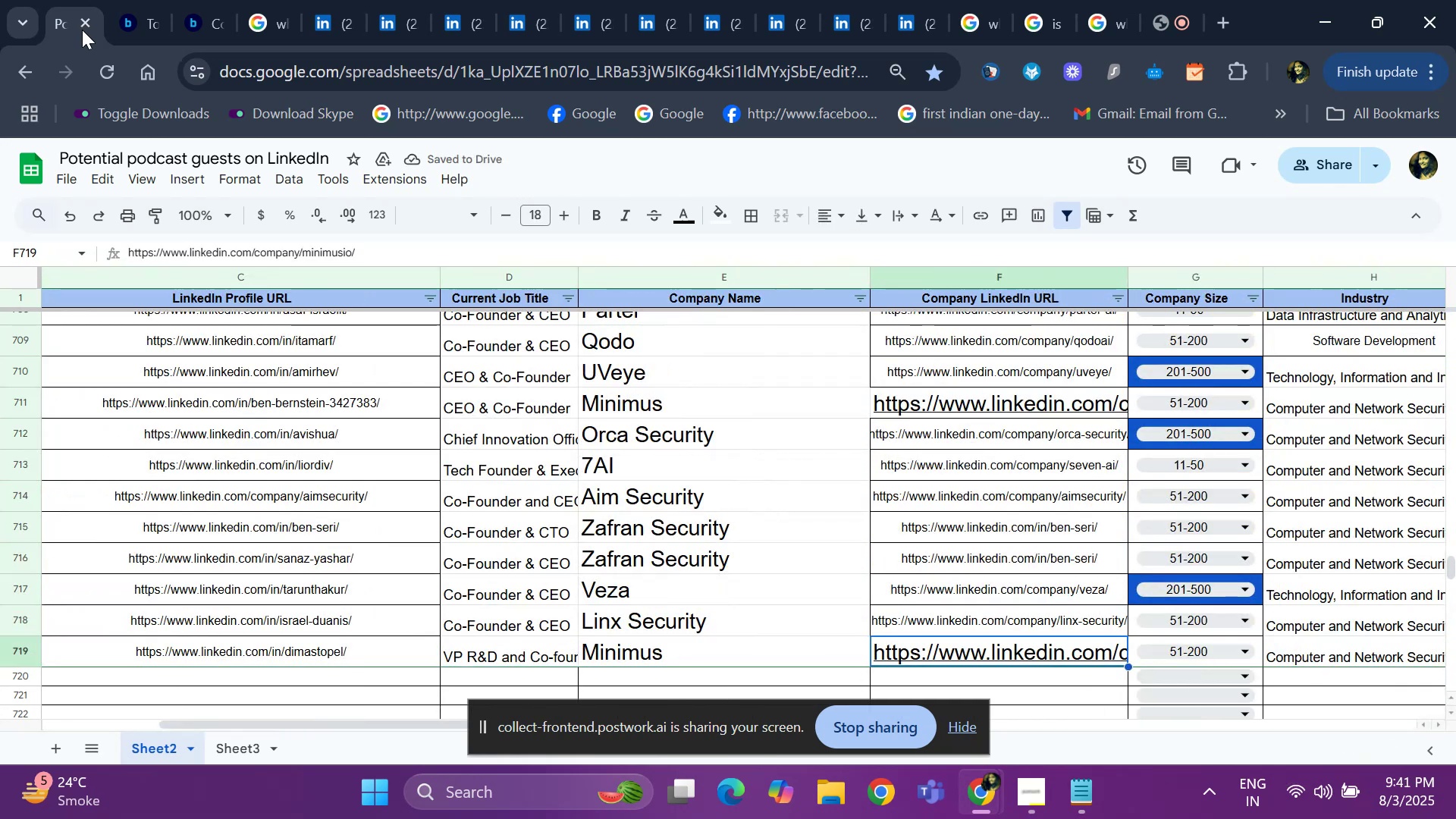 
key(ArrowRight)
 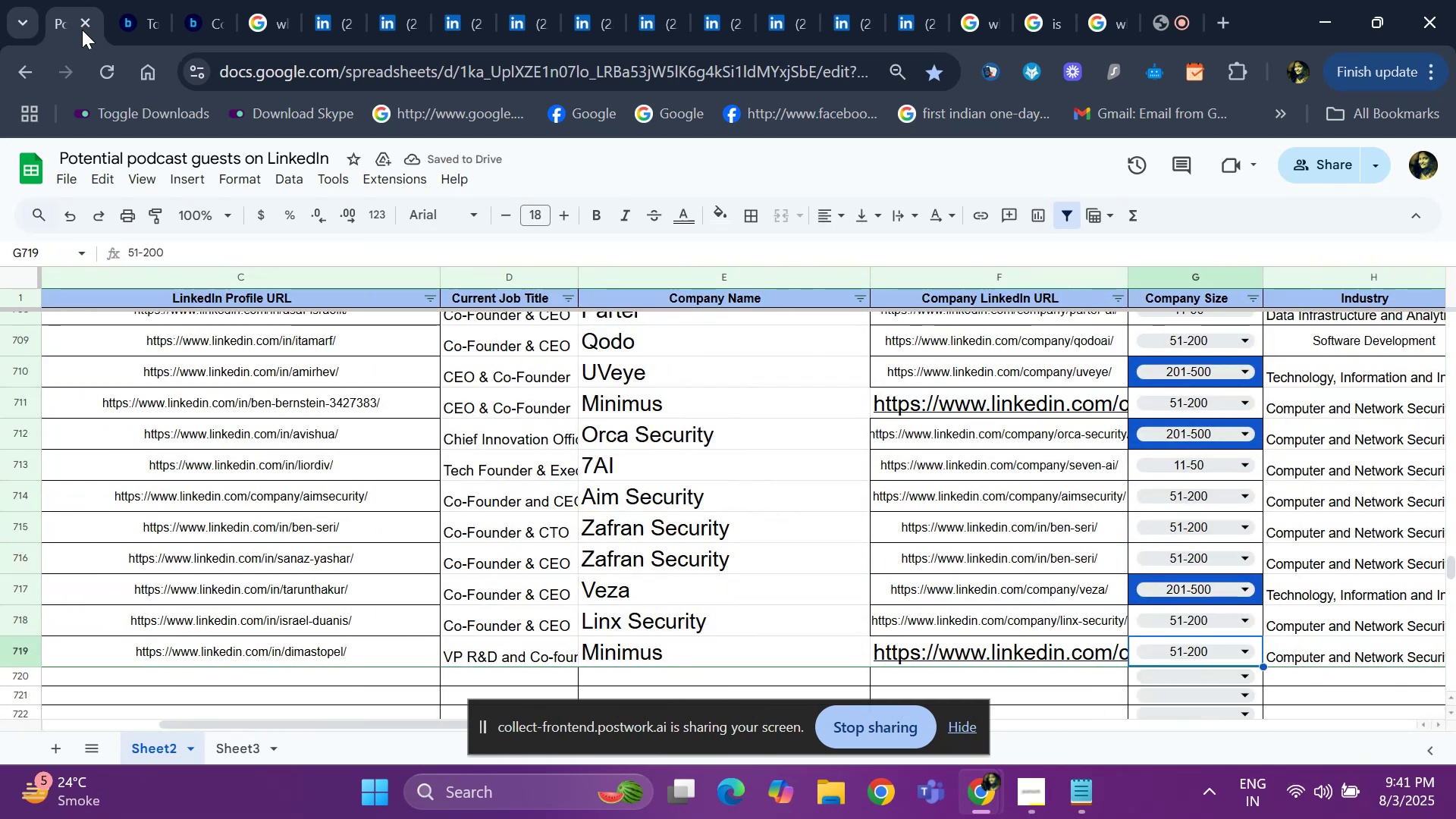 
key(ArrowRight)
 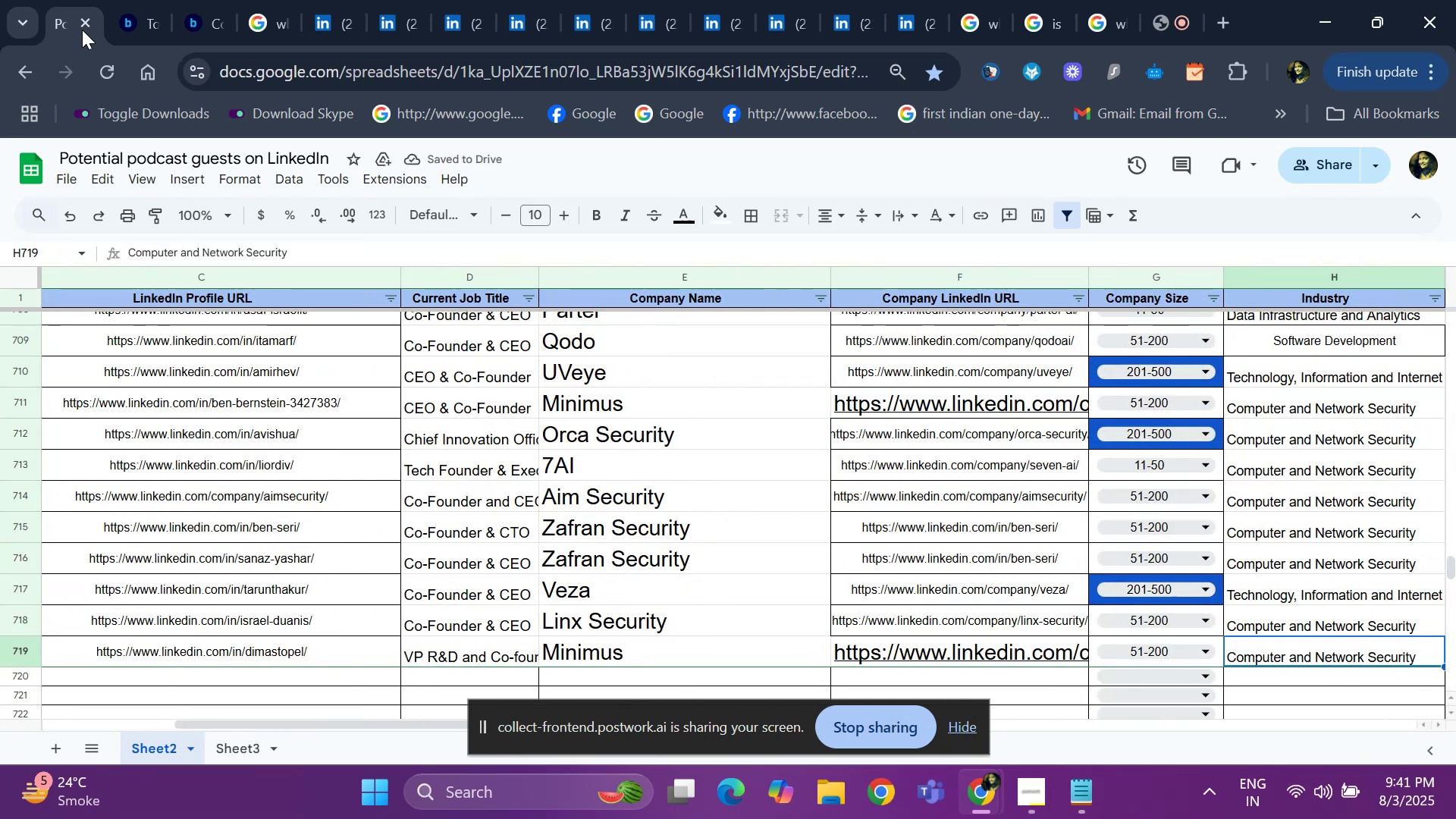 
key(ArrowRight)
 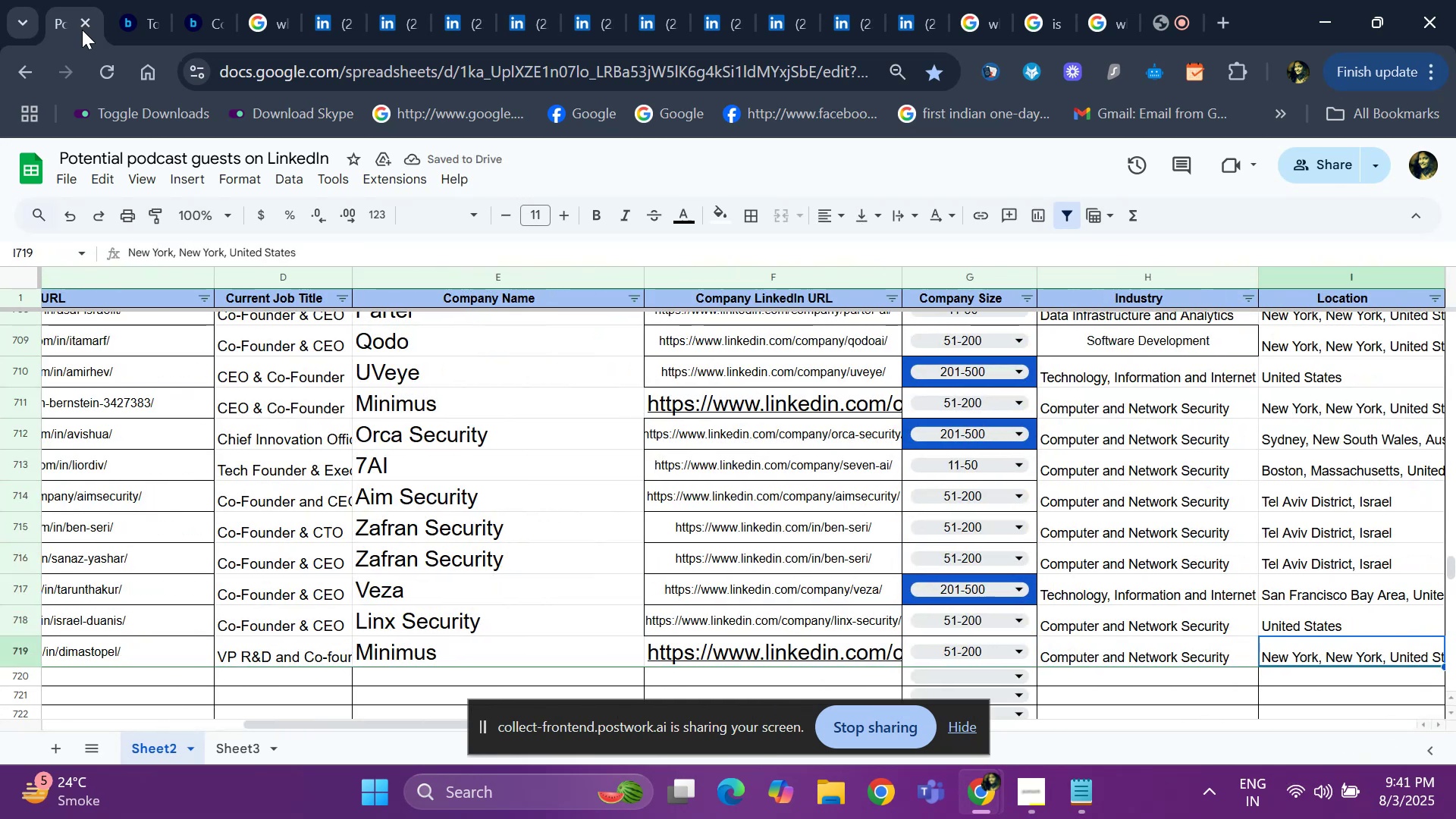 
key(ArrowRight)
 